 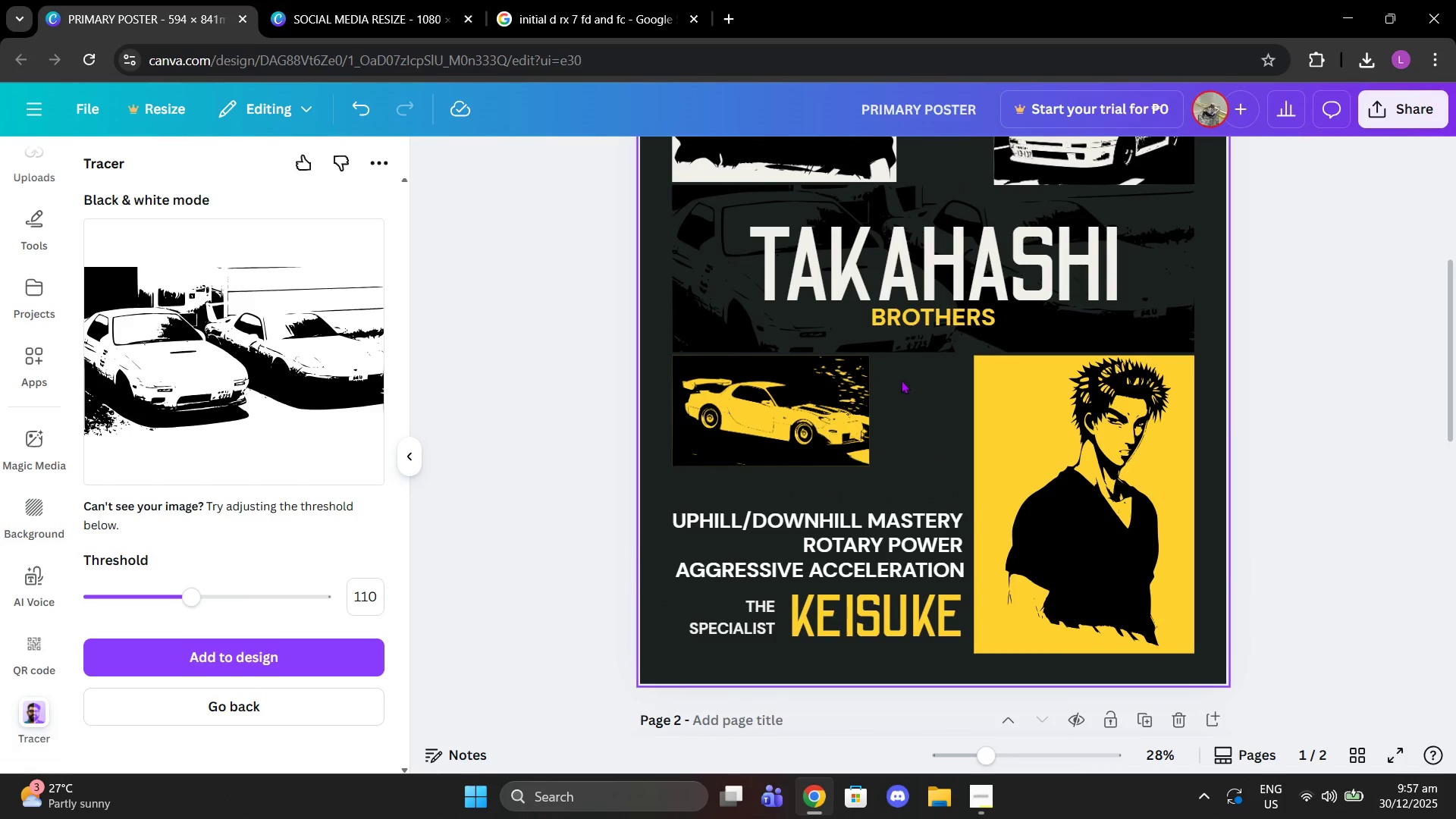 
scroll: coordinate [902, 257], scroll_direction: up, amount: 3.0
 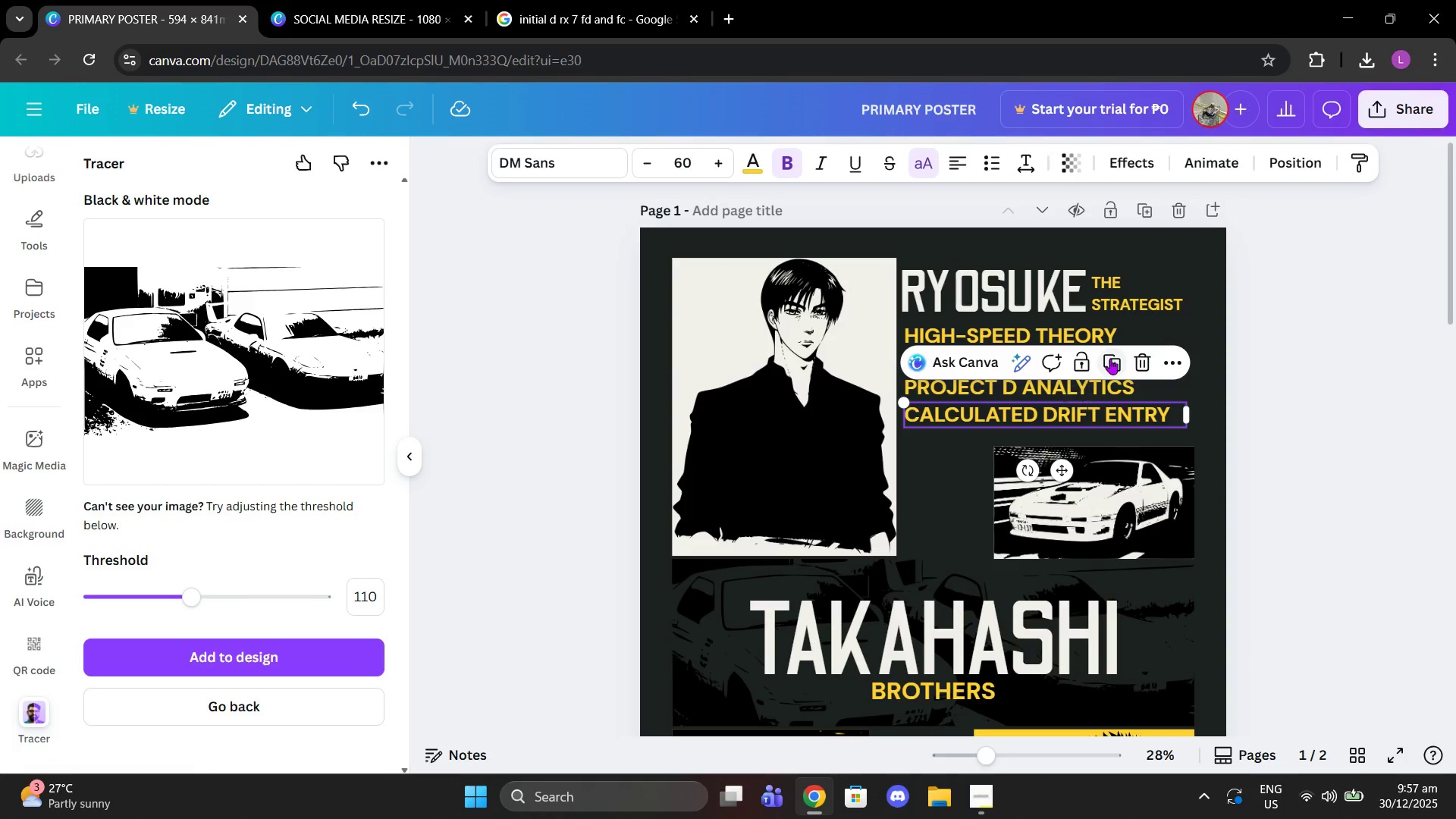 
scroll: coordinate [991, 479], scroll_direction: down, amount: 4.0
 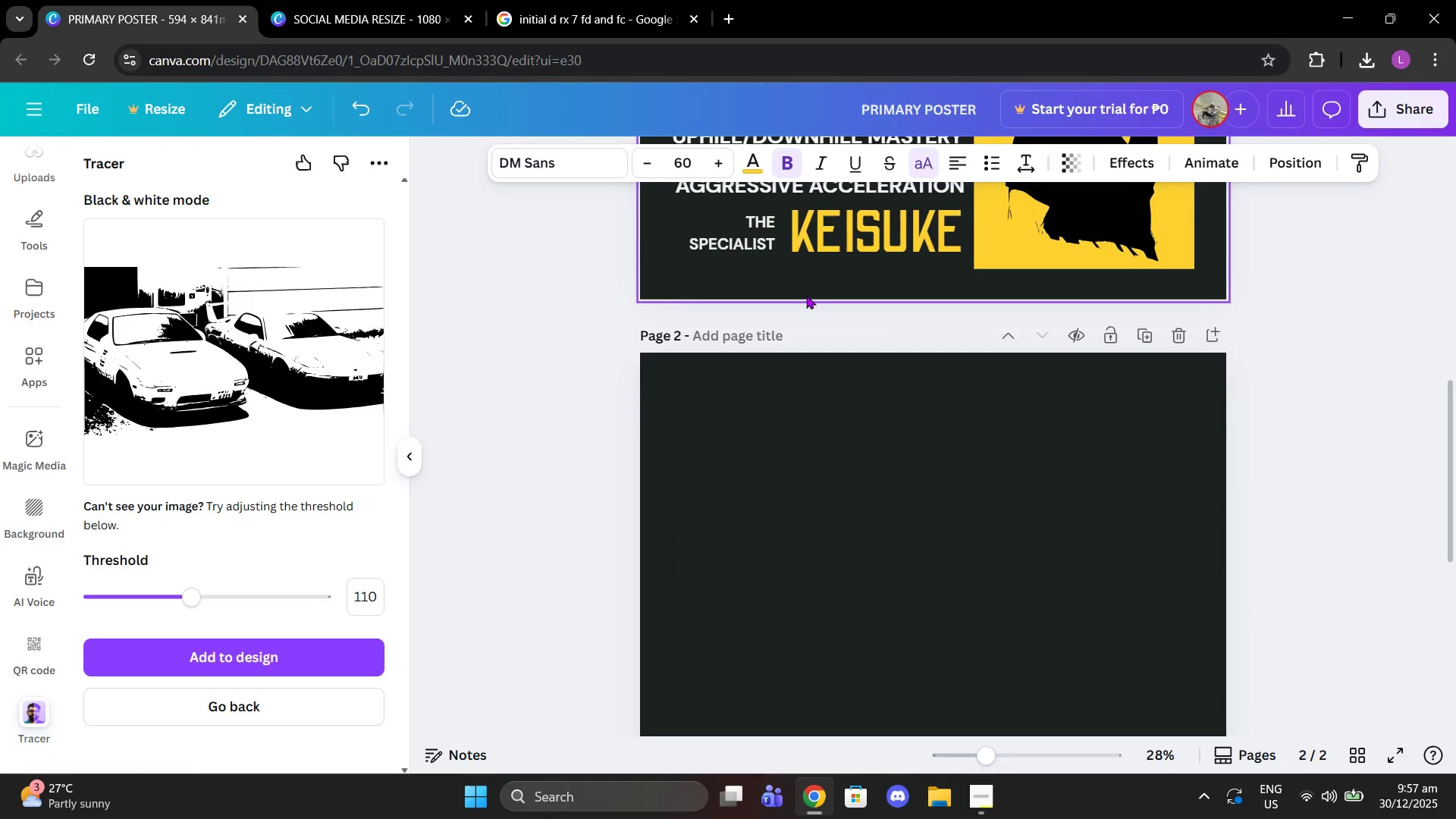 
scroll: coordinate [806, 295], scroll_direction: up, amount: 2.0
 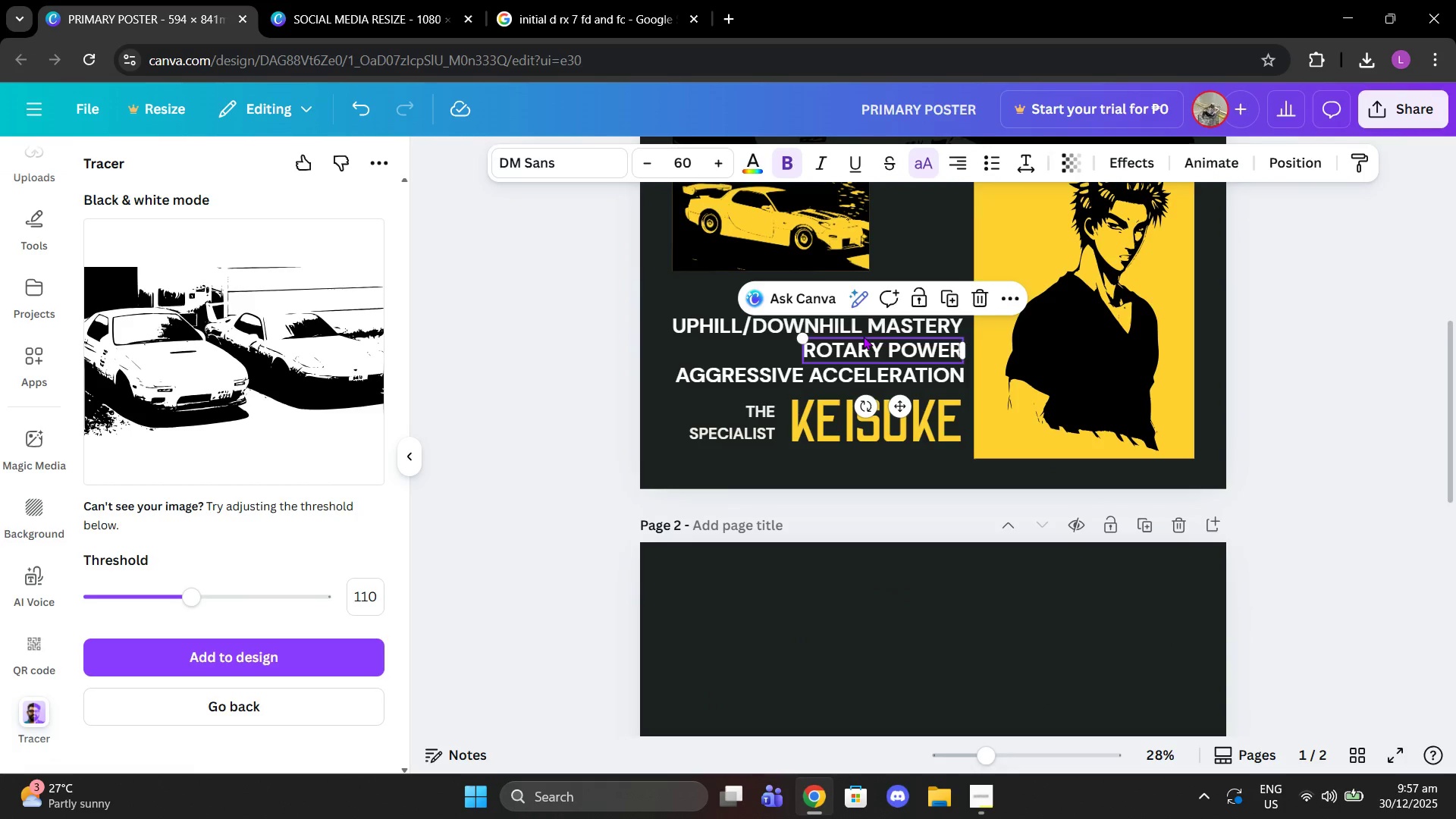 
double_click([861, 325])
 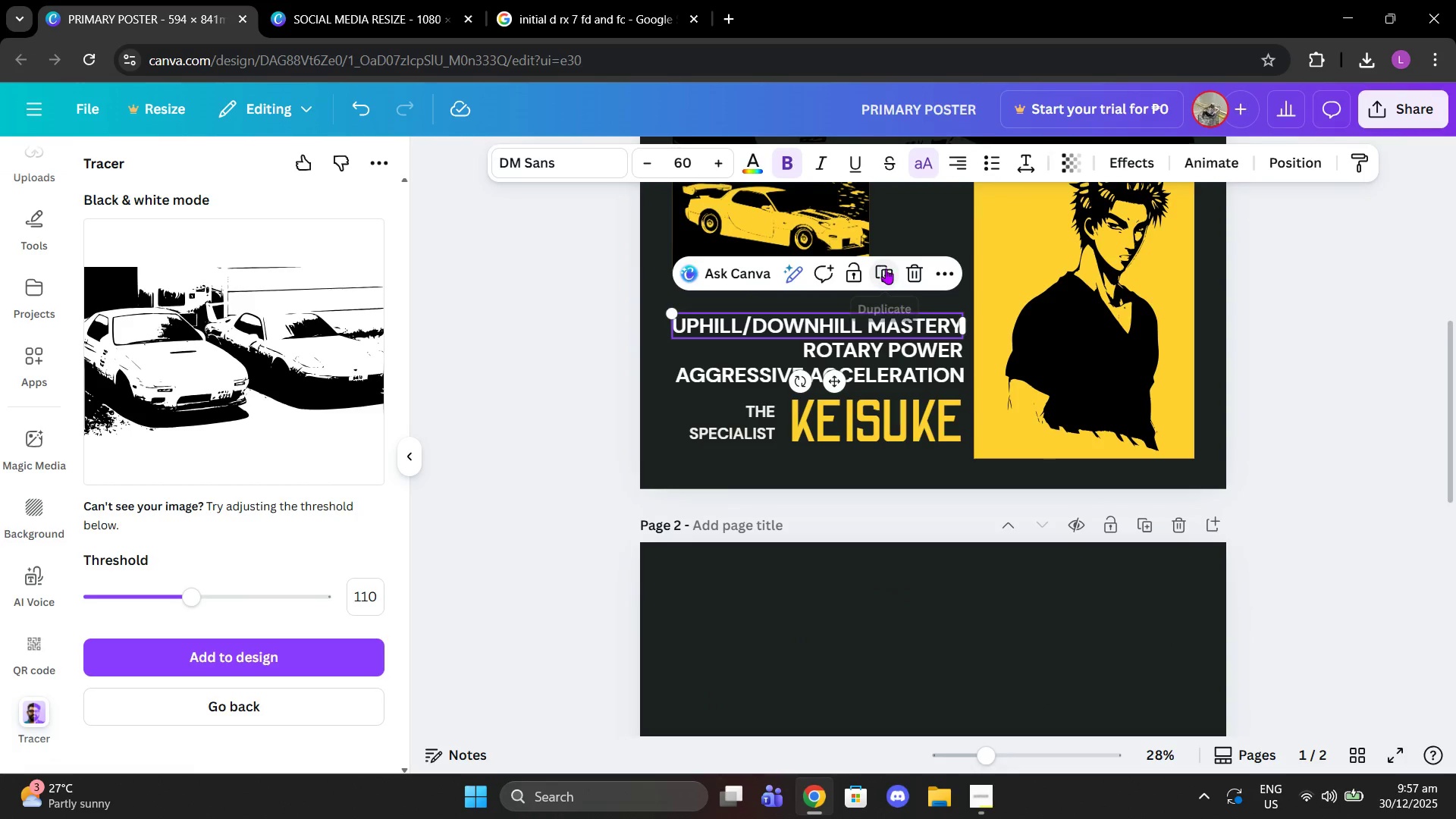 
left_click([886, 268])
 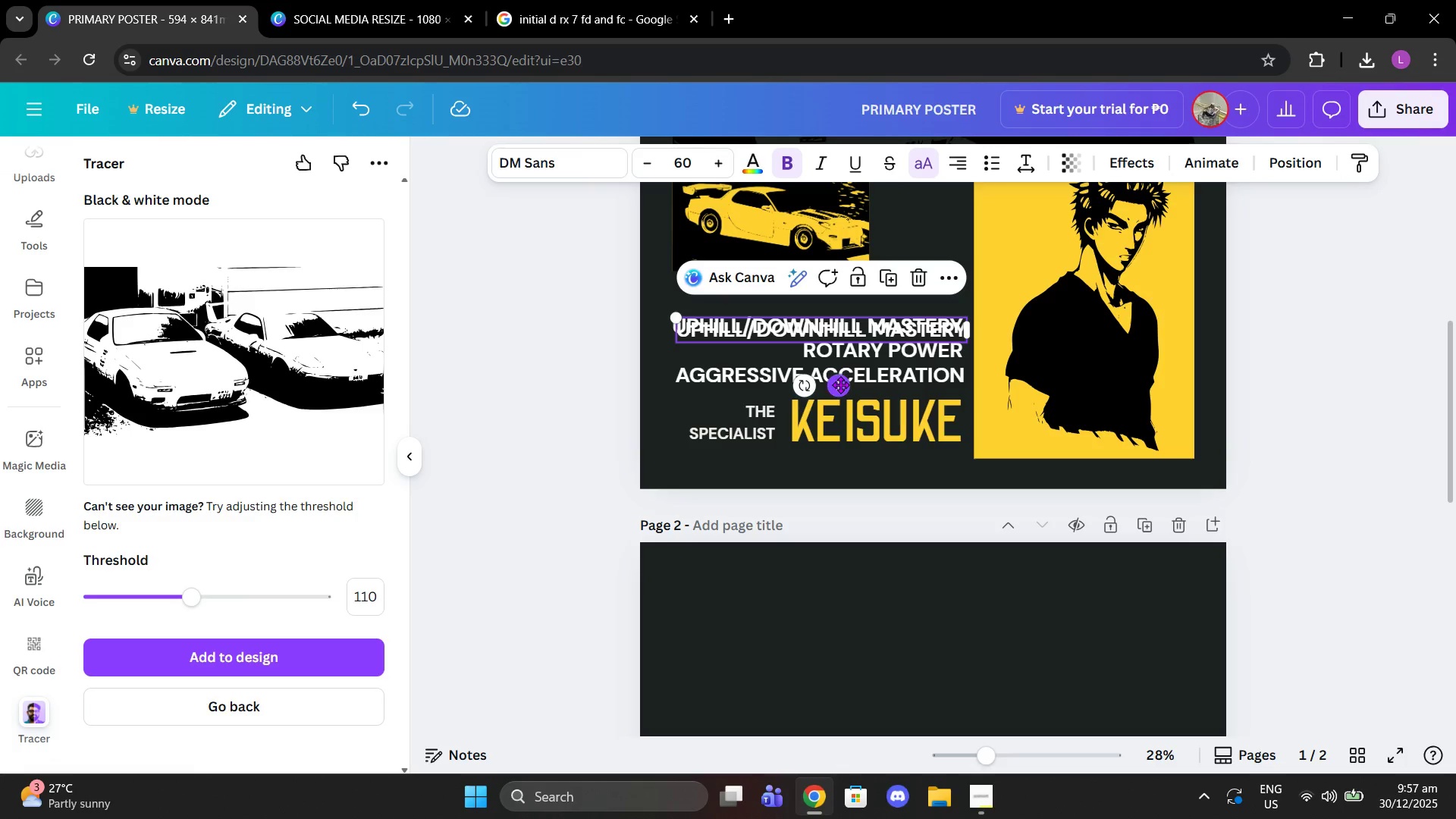 
left_click_drag(start_coordinate=[840, 388], to_coordinate=[834, 356])
 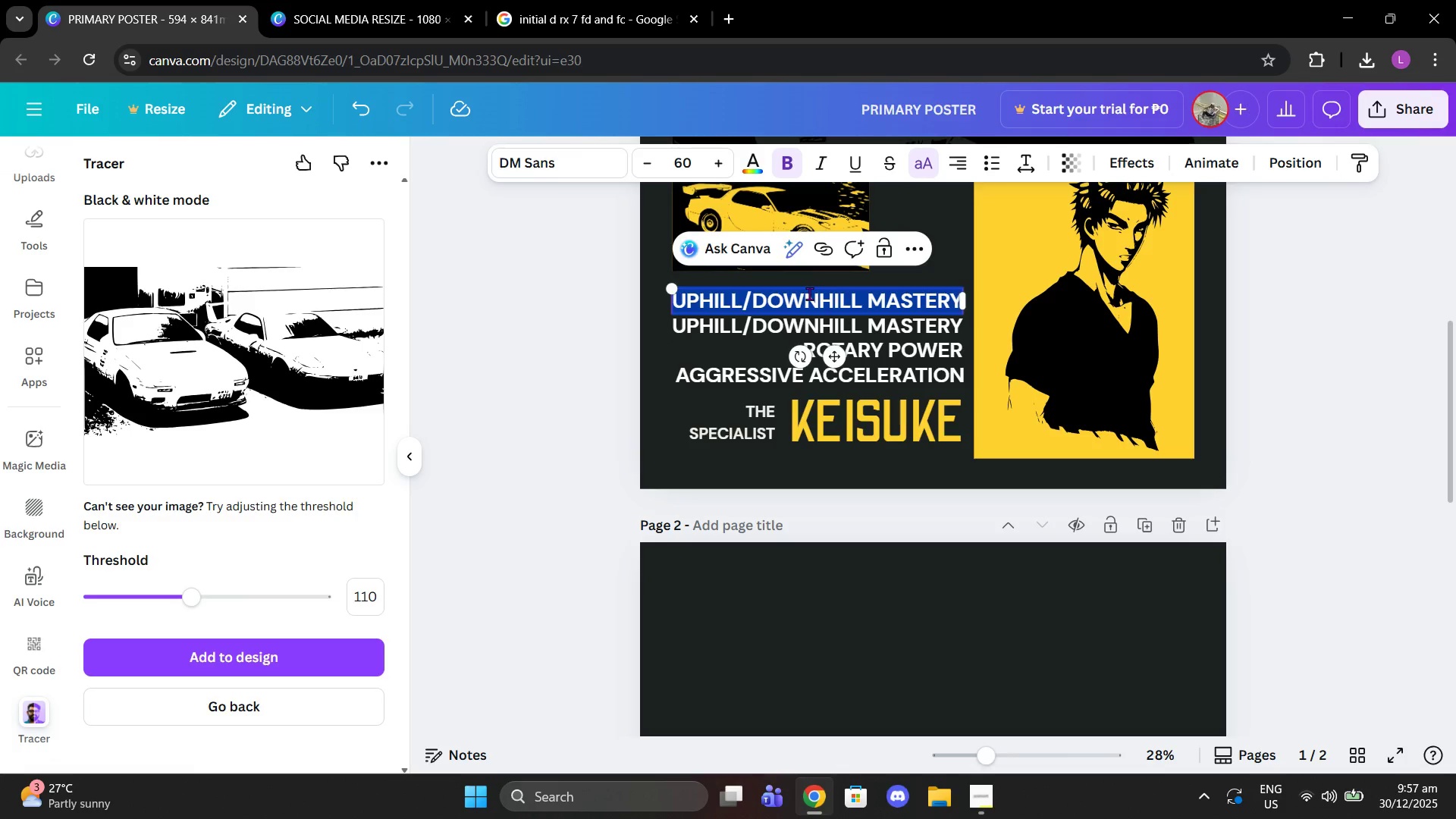 
double_click([809, 293])
 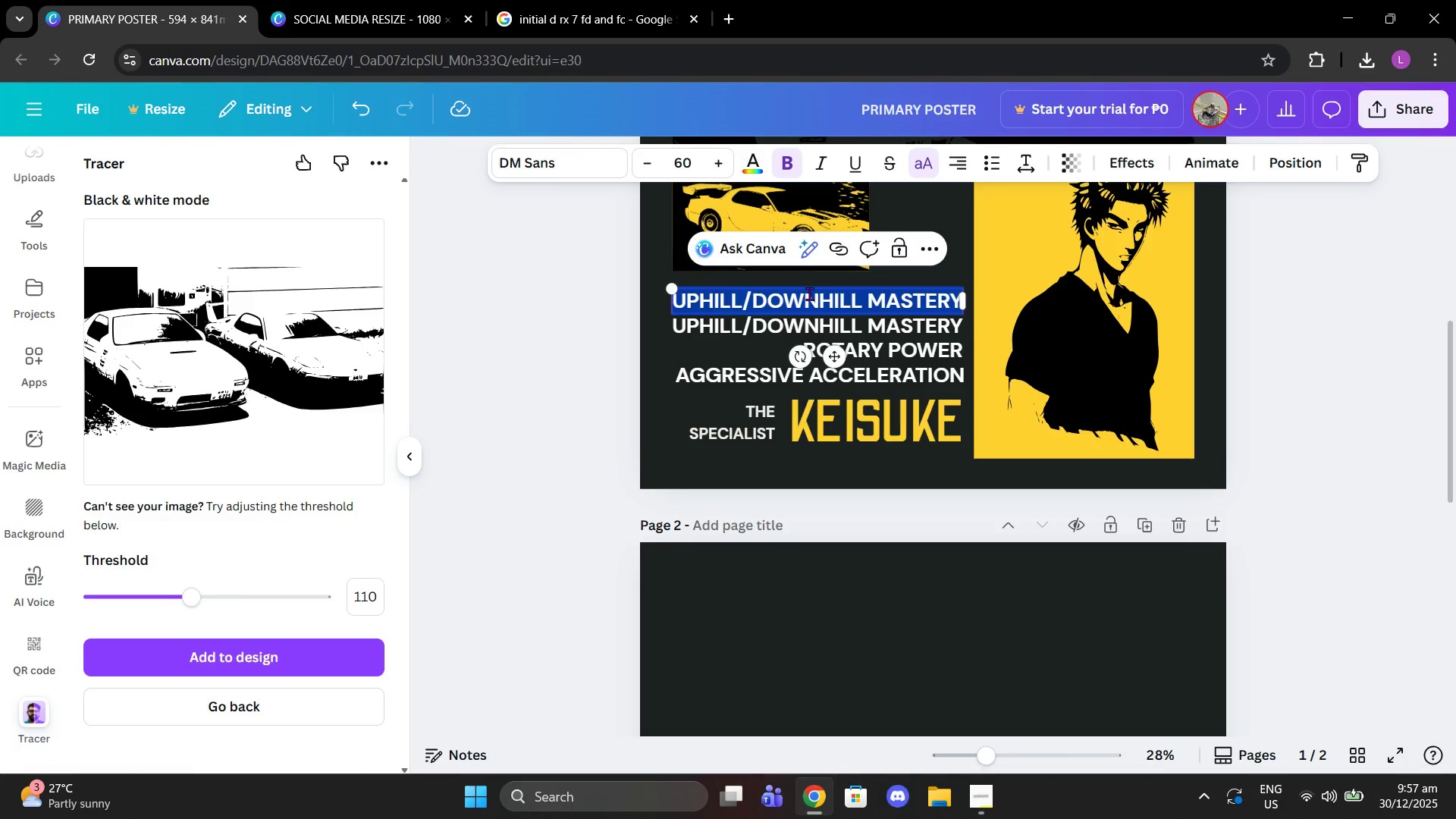 
key(Control+V)
 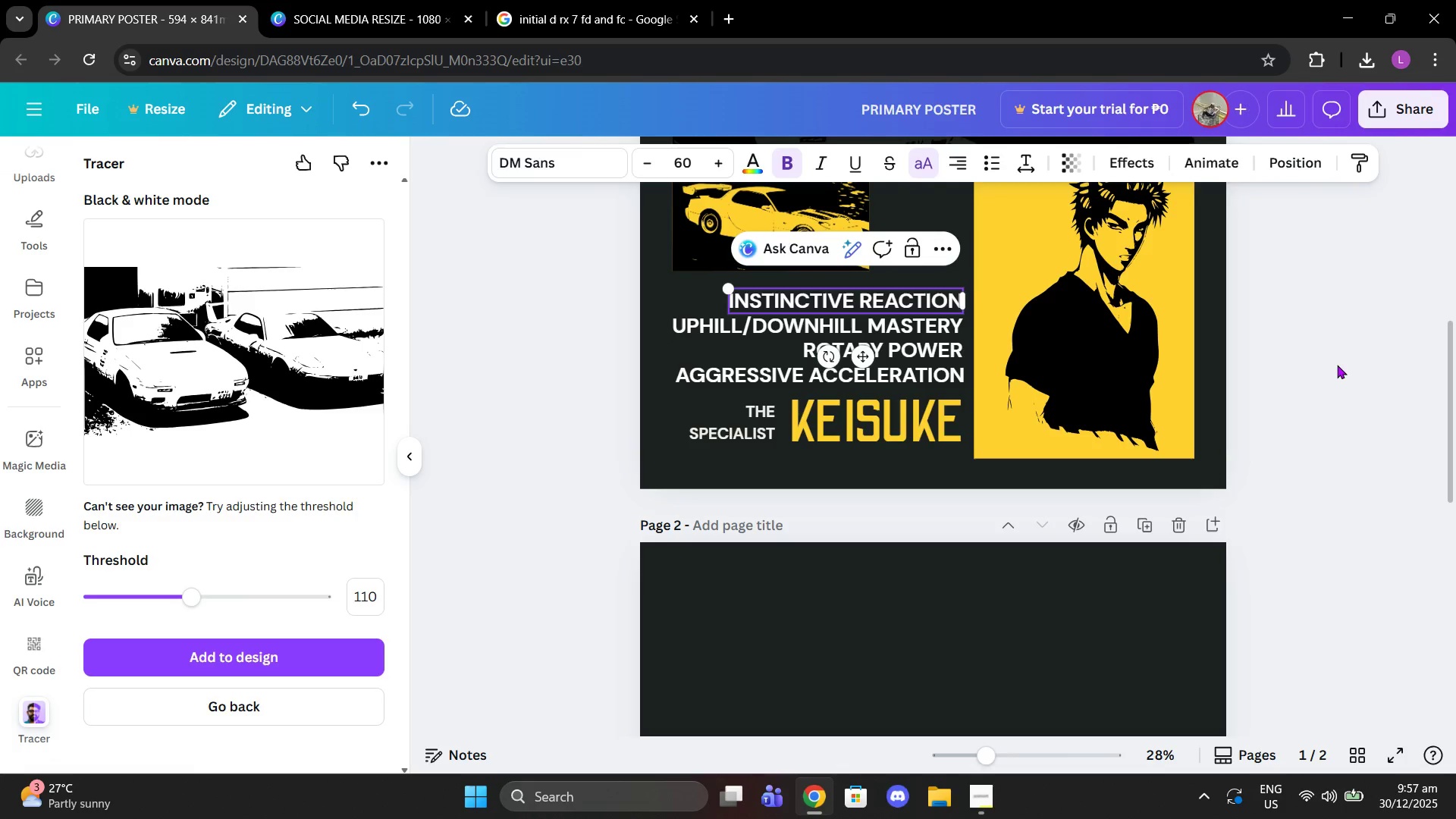 
left_click([1337, 365])
 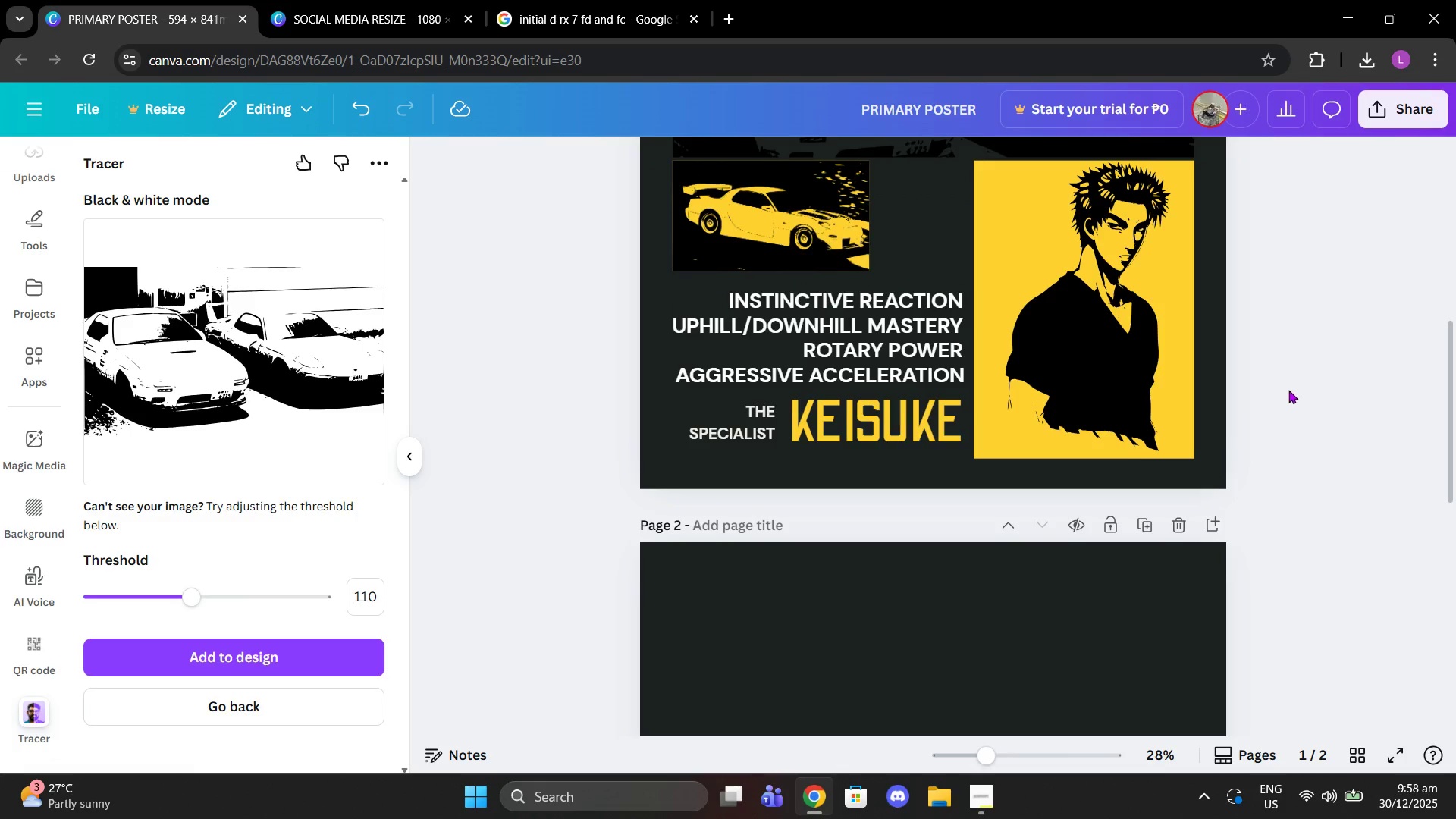 
scroll: coordinate [1235, 433], scroll_direction: up, amount: 6.0
 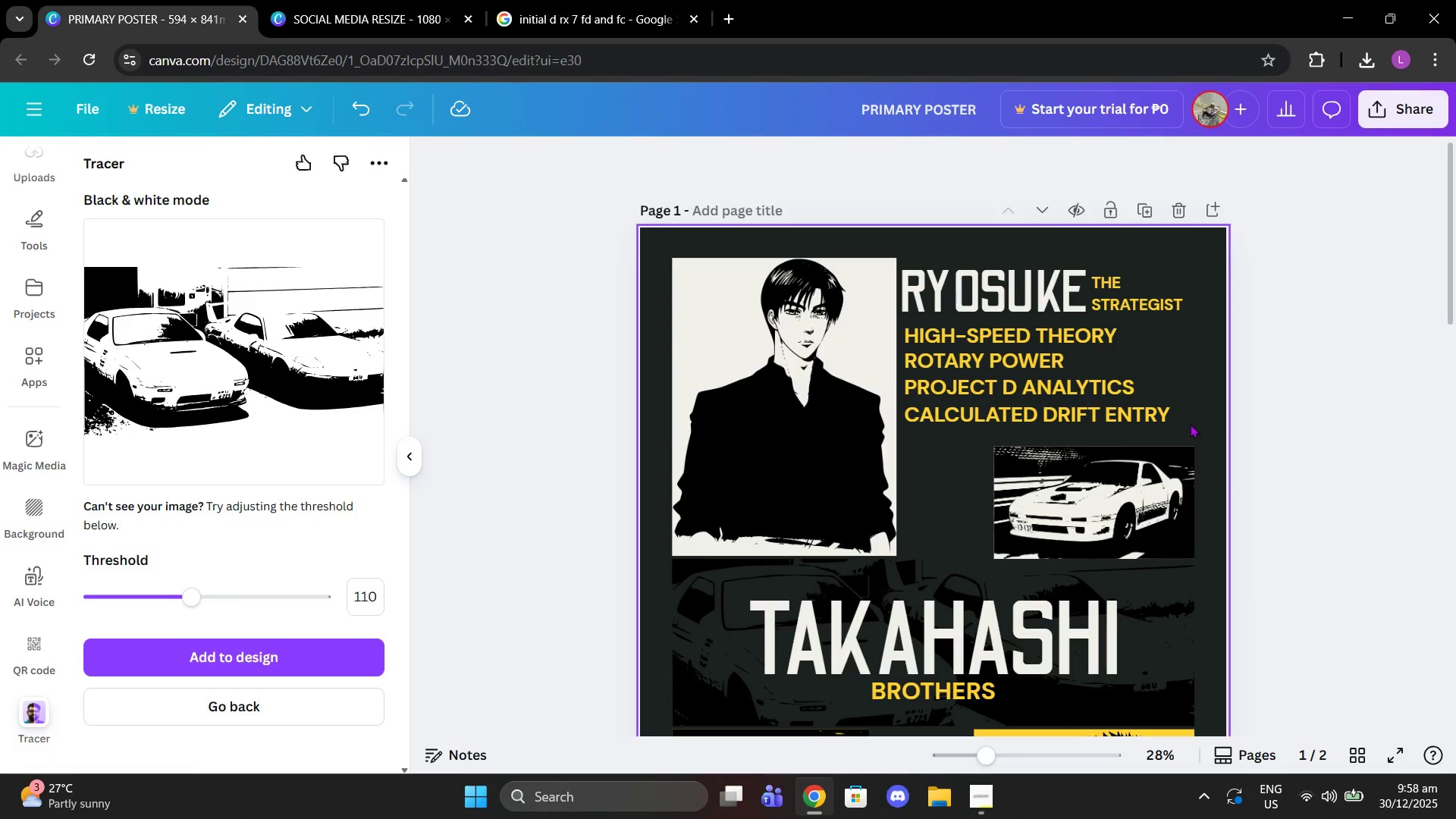 
scroll: coordinate [1053, 397], scroll_direction: down, amount: 3.0
 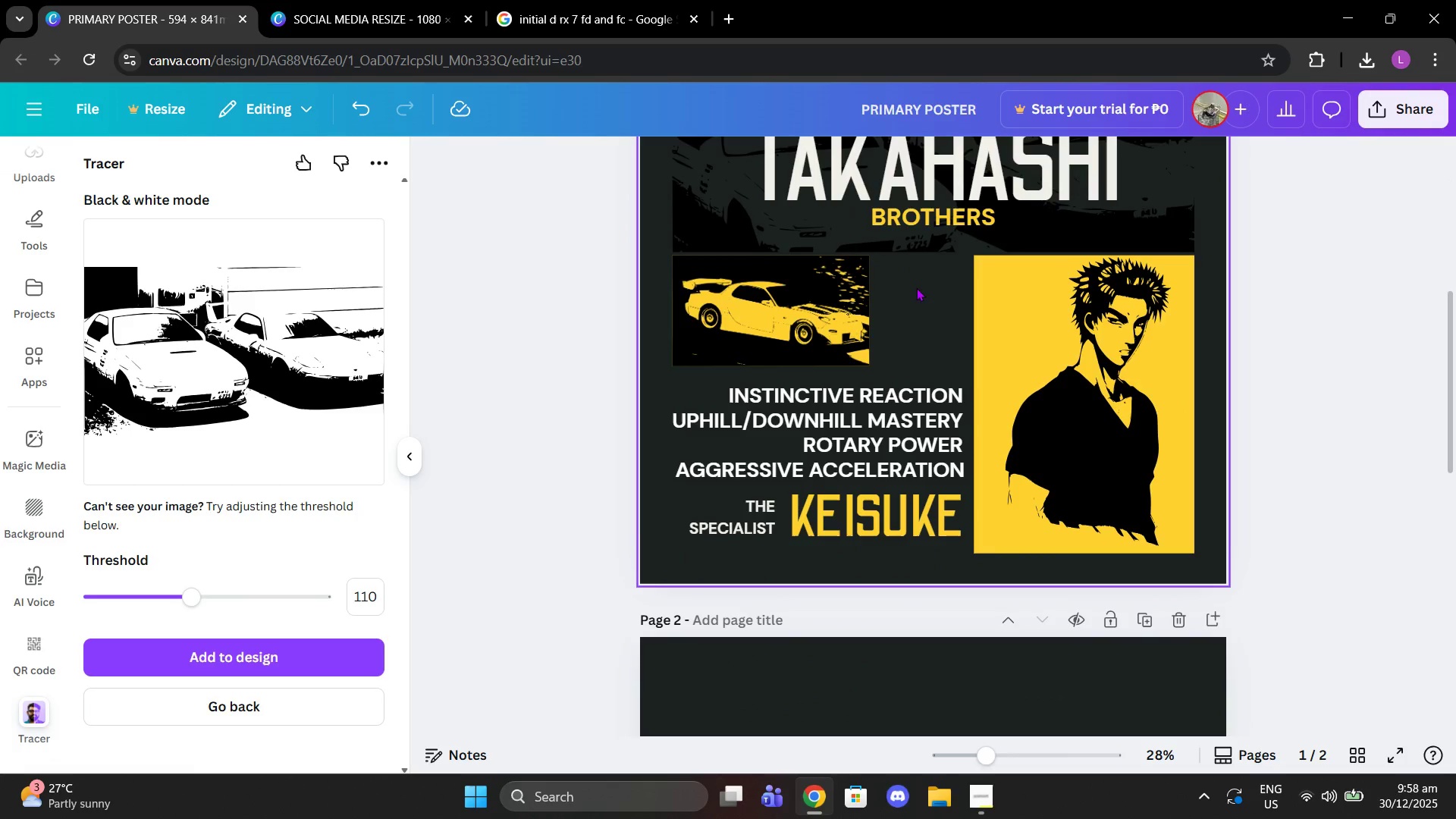 
scroll: coordinate [893, 317], scroll_direction: up, amount: 2.0
 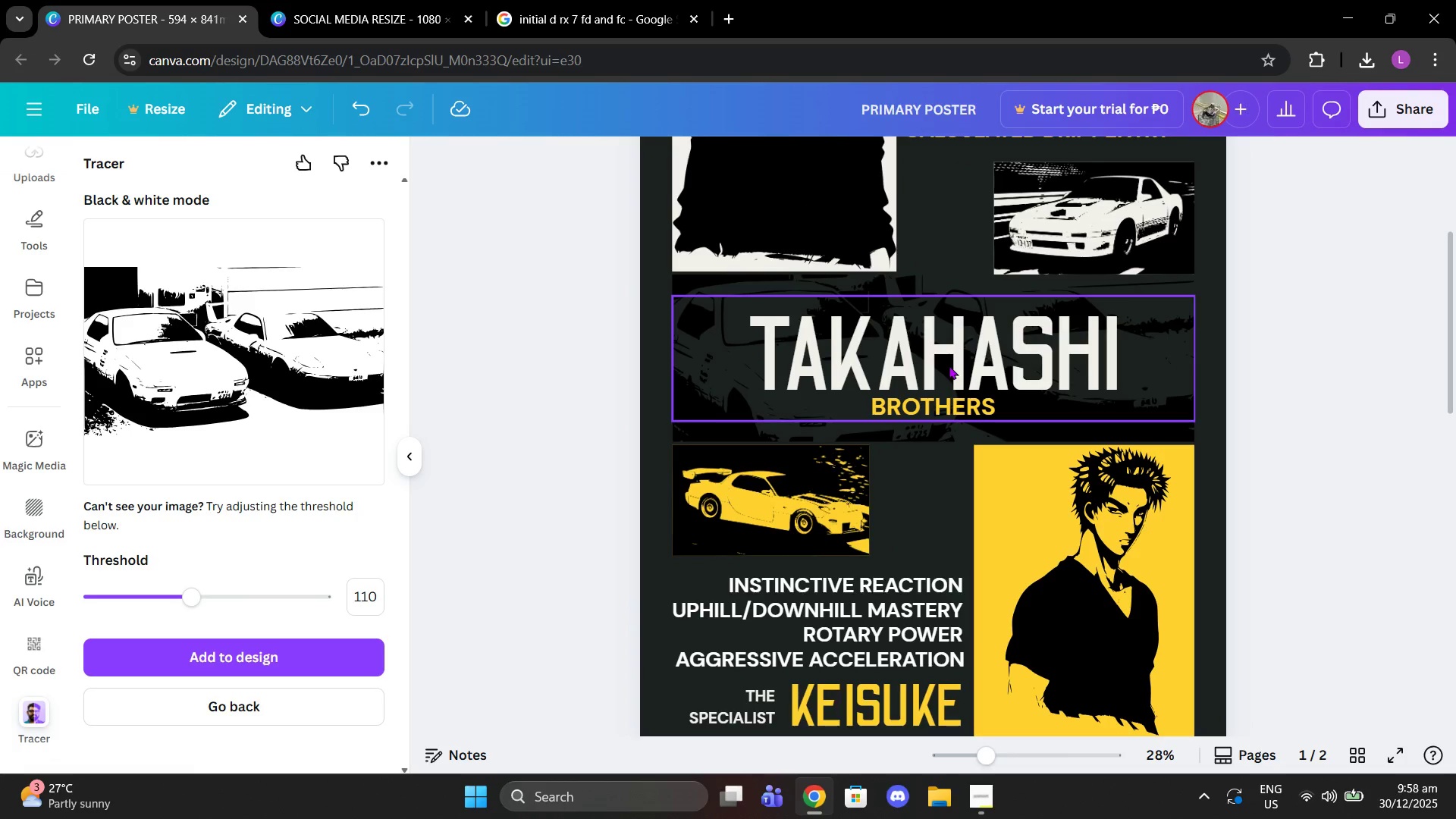 
scroll: coordinate [932, 388], scroll_direction: down, amount: 3.0
 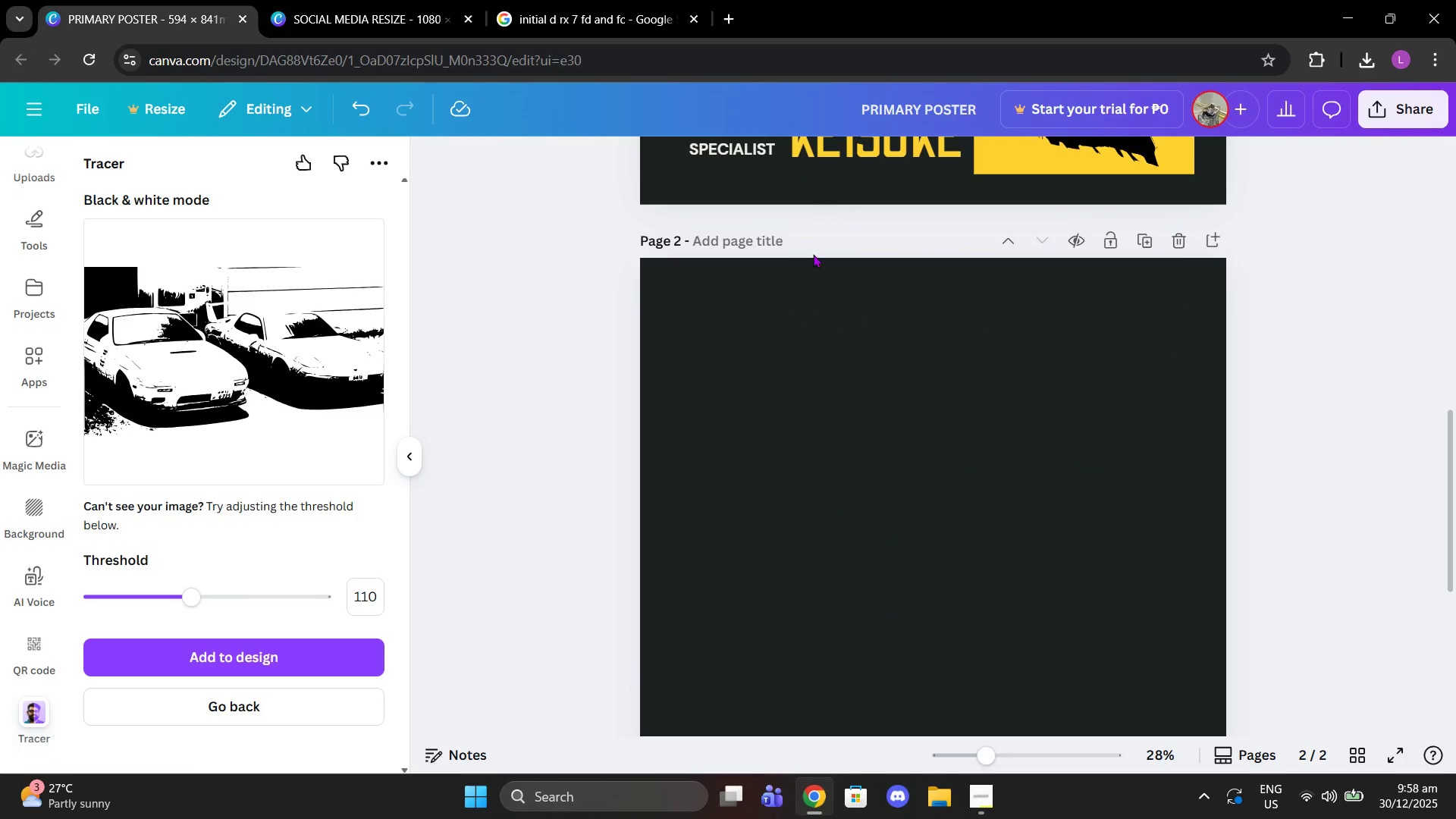 
scroll: coordinate [812, 254], scroll_direction: up, amount: 2.0
 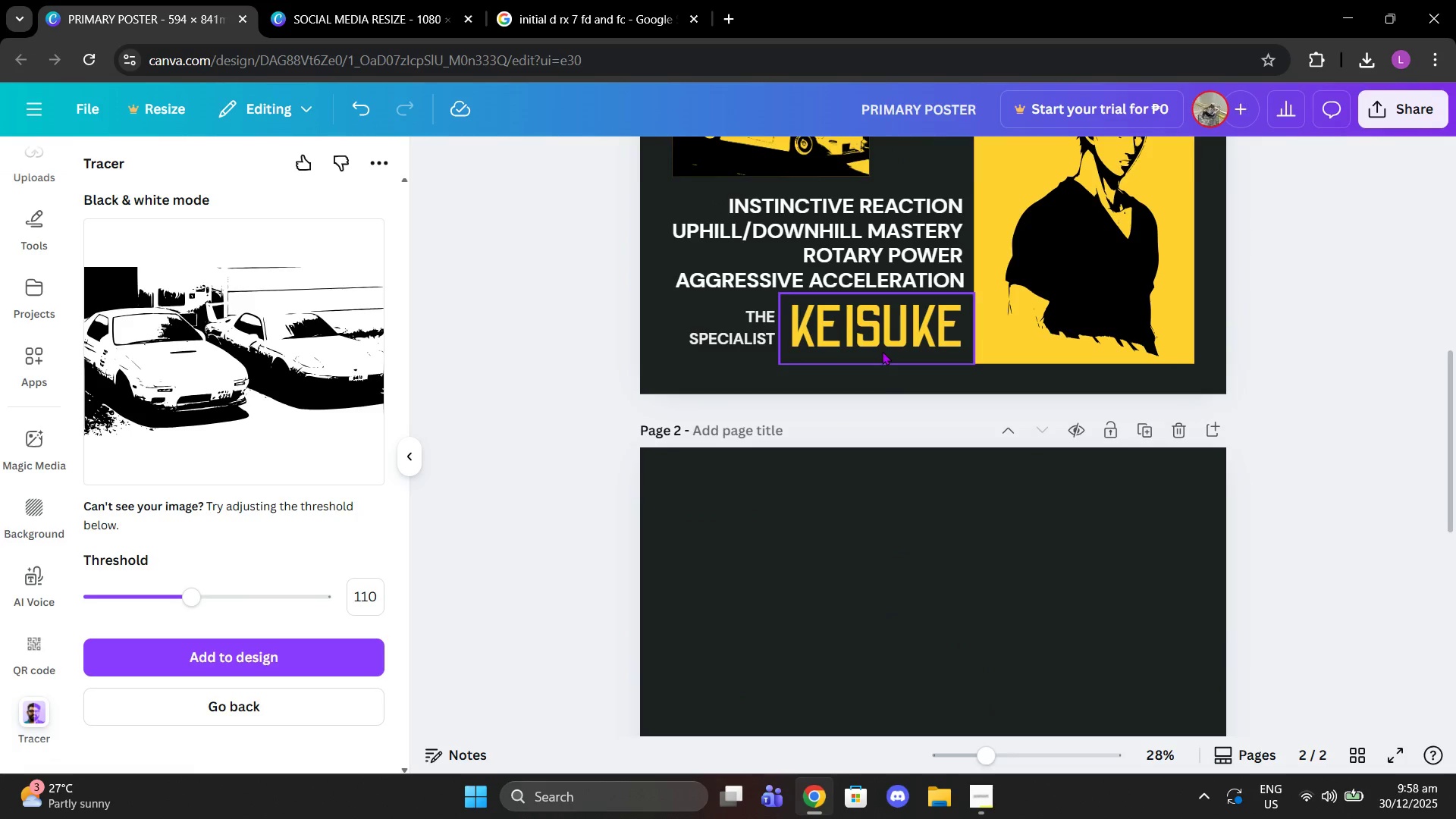 
left_click([880, 350])
 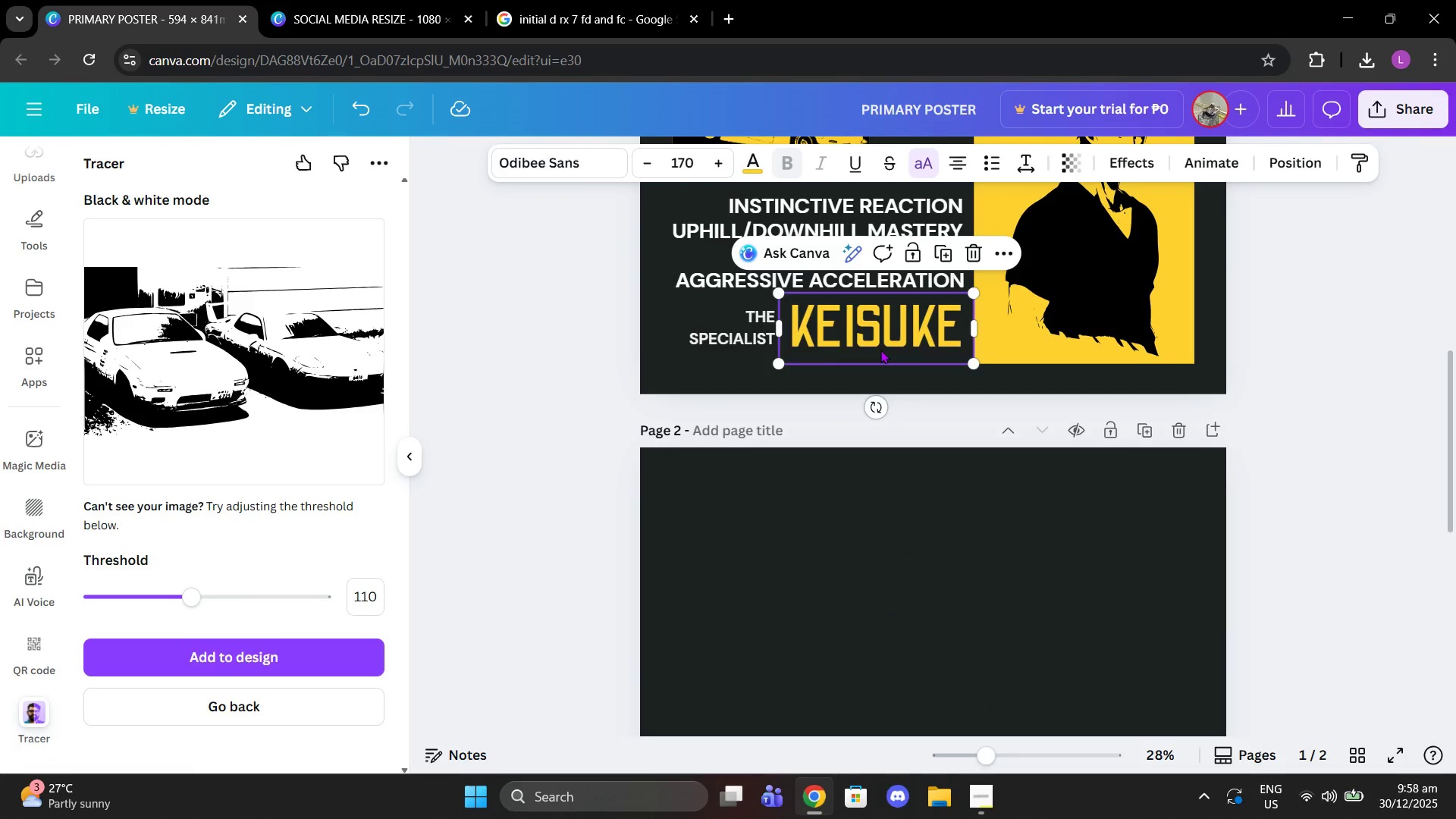 
key(Control+C)
 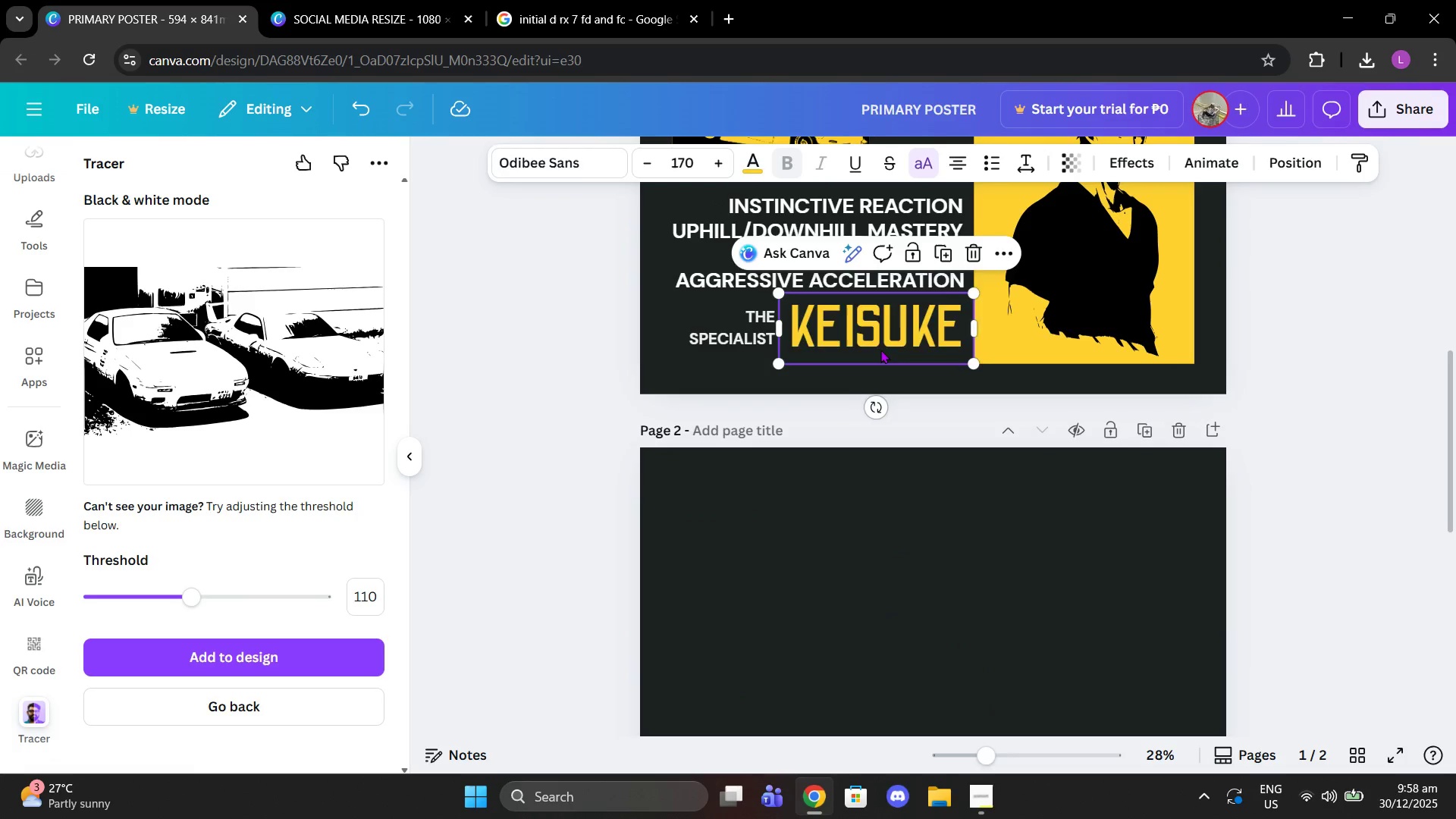 
key(Control+ControlLeft)
 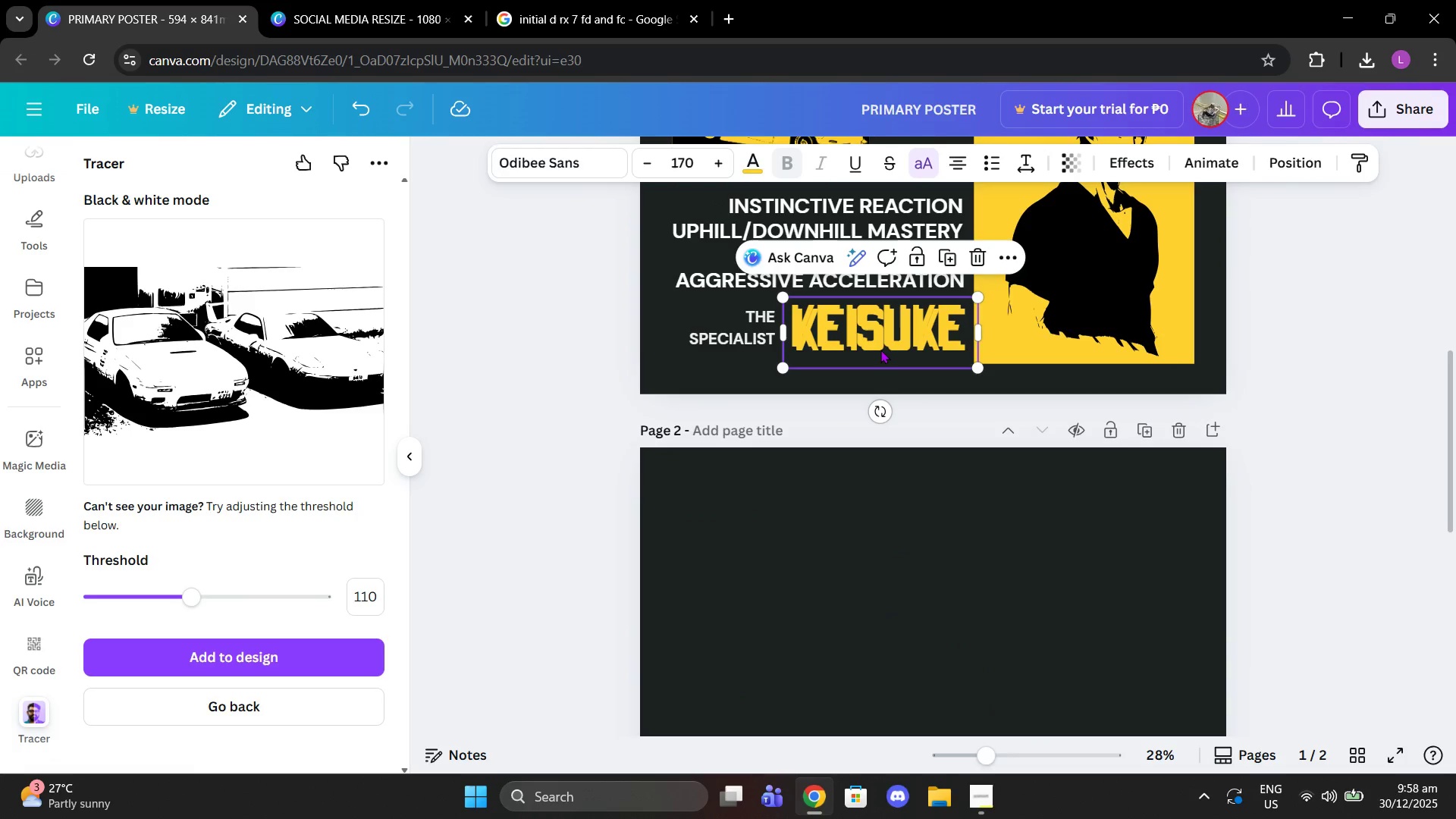 
key(Control+V)
 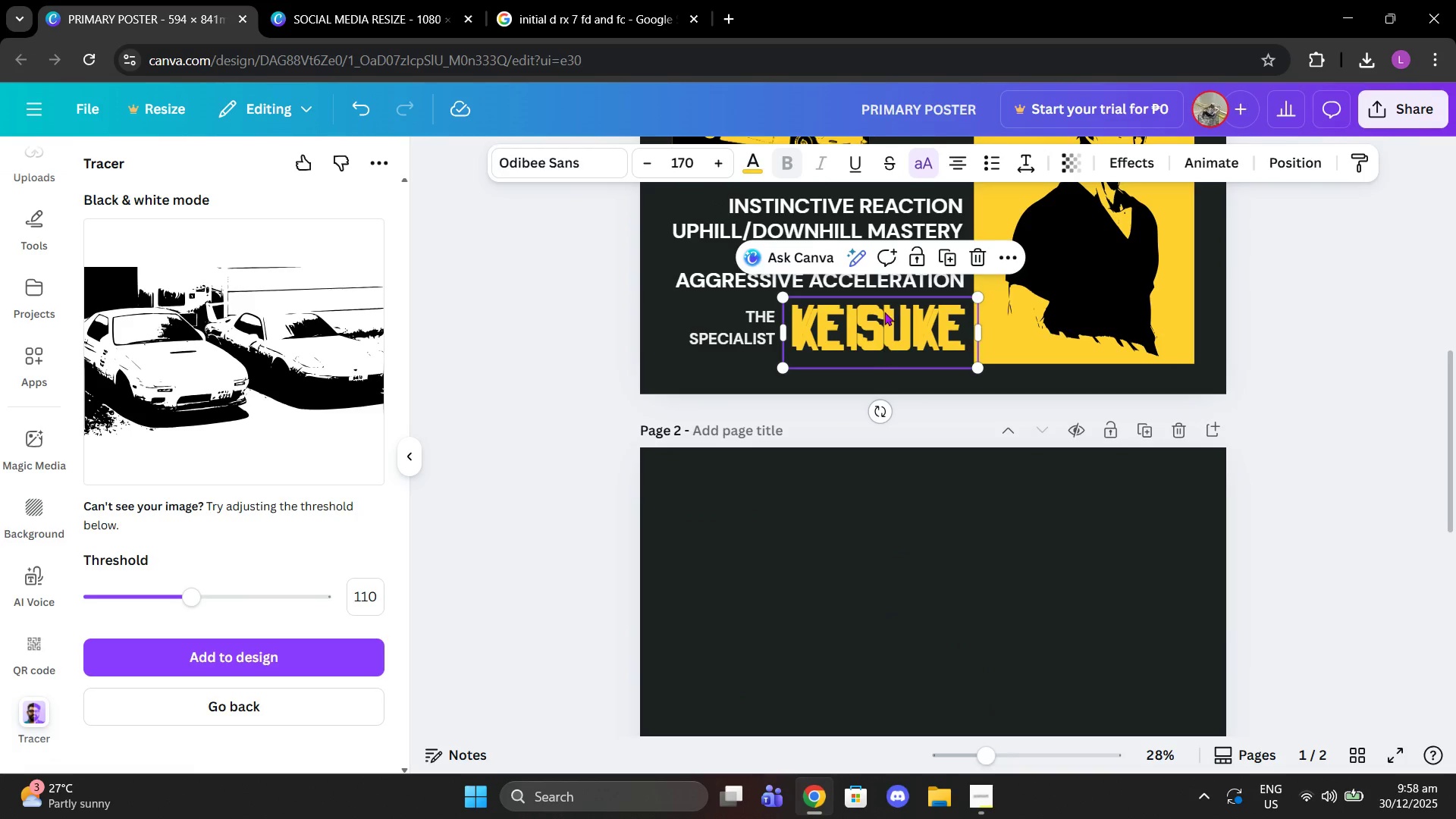 
left_click_drag(start_coordinate=[881, 350], to_coordinate=[967, 500])
 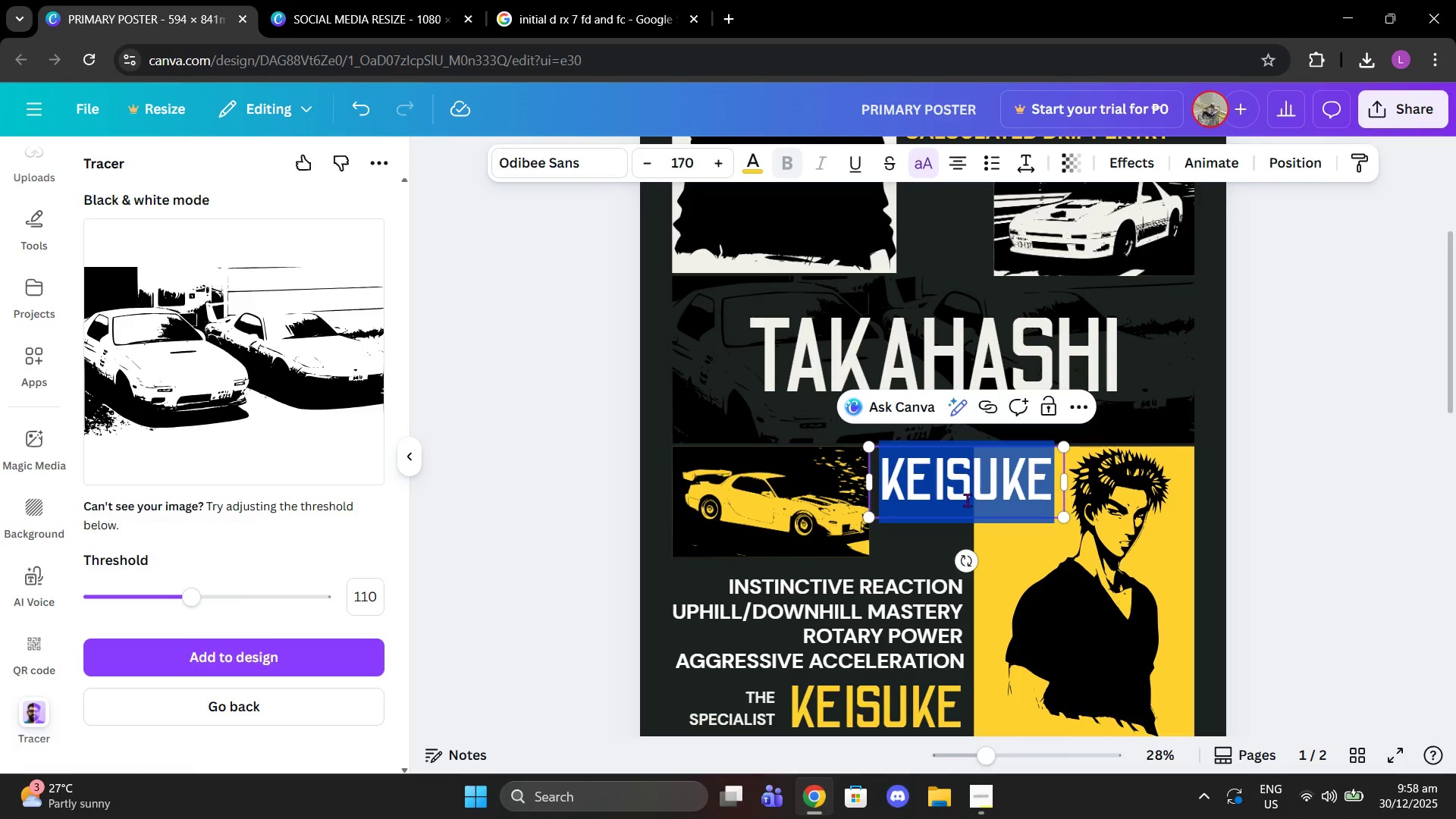 
scroll: coordinate [929, 215], scroll_direction: up, amount: 3.0
 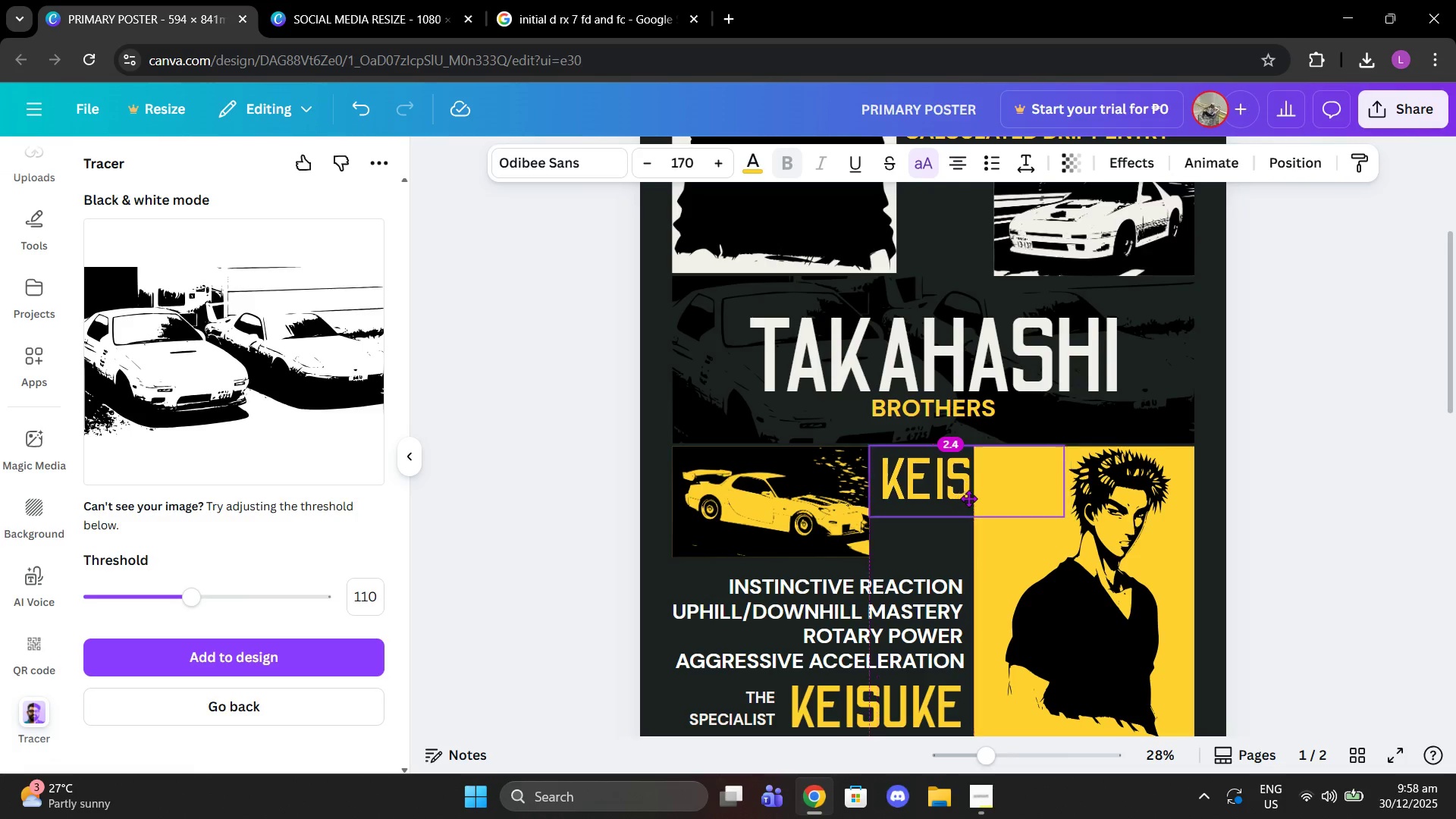 
left_click([967, 500])
 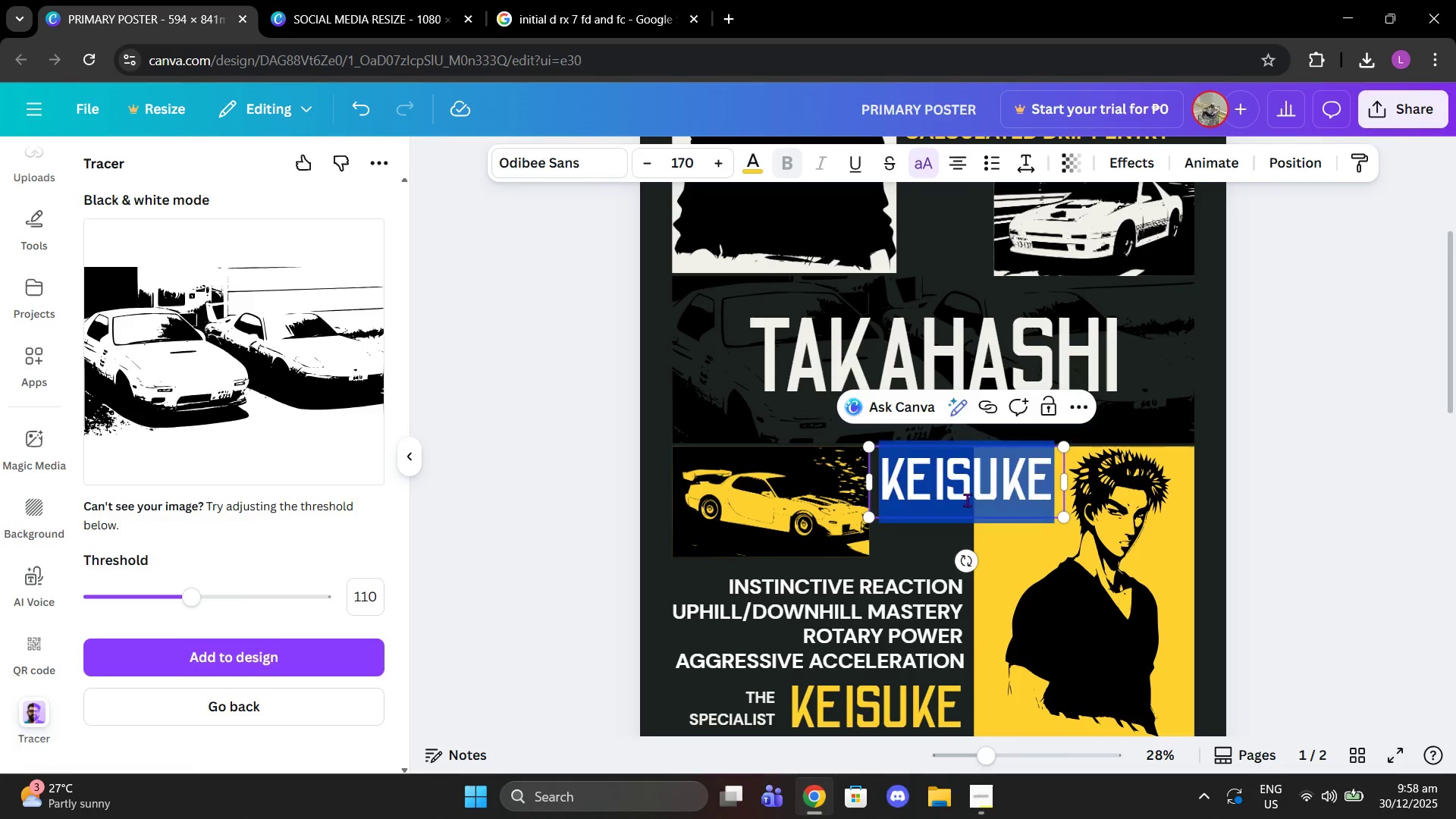 
type(rx-7)
 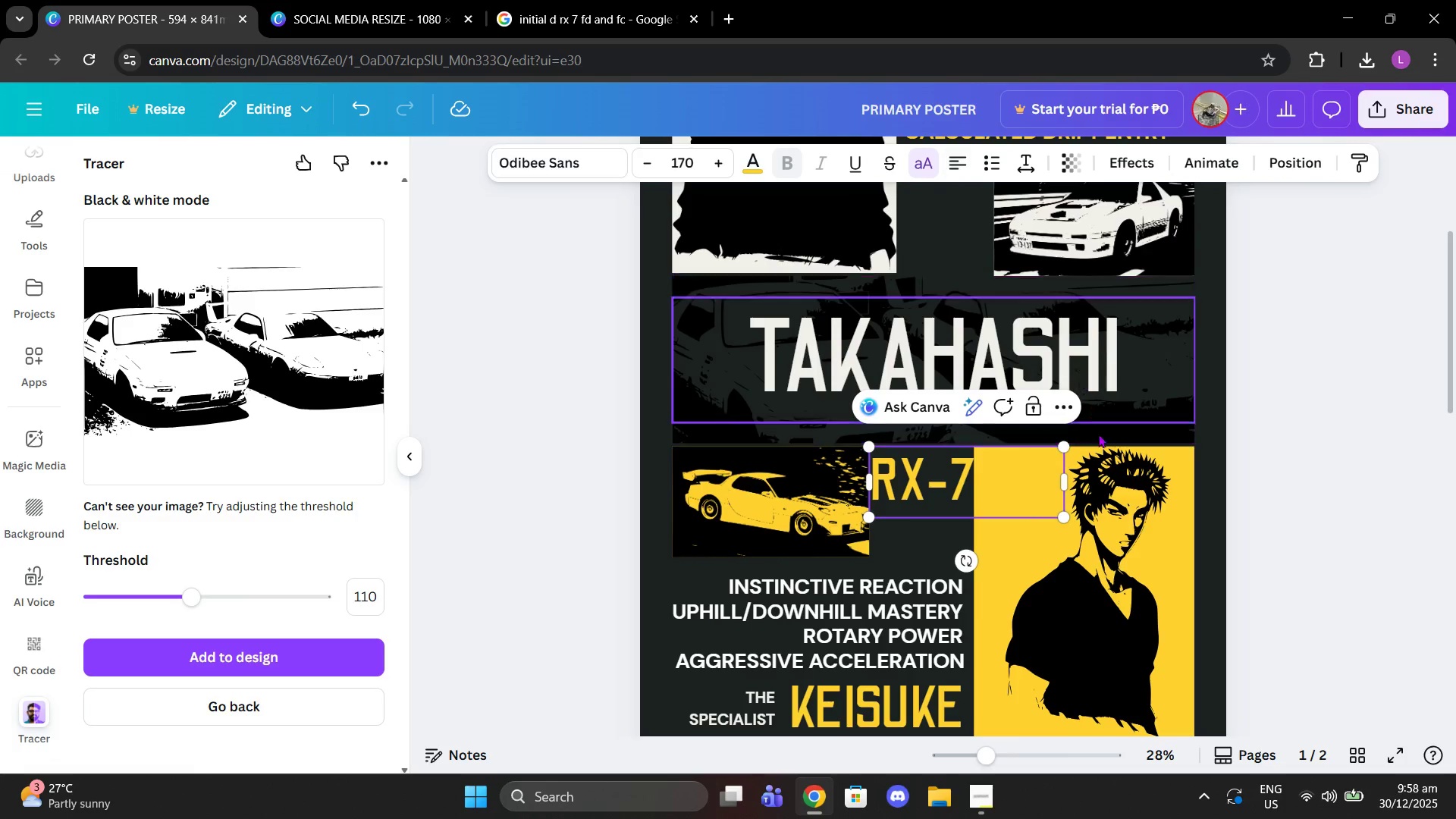 
left_click_drag(start_coordinate=[1067, 481], to_coordinate=[984, 475])
 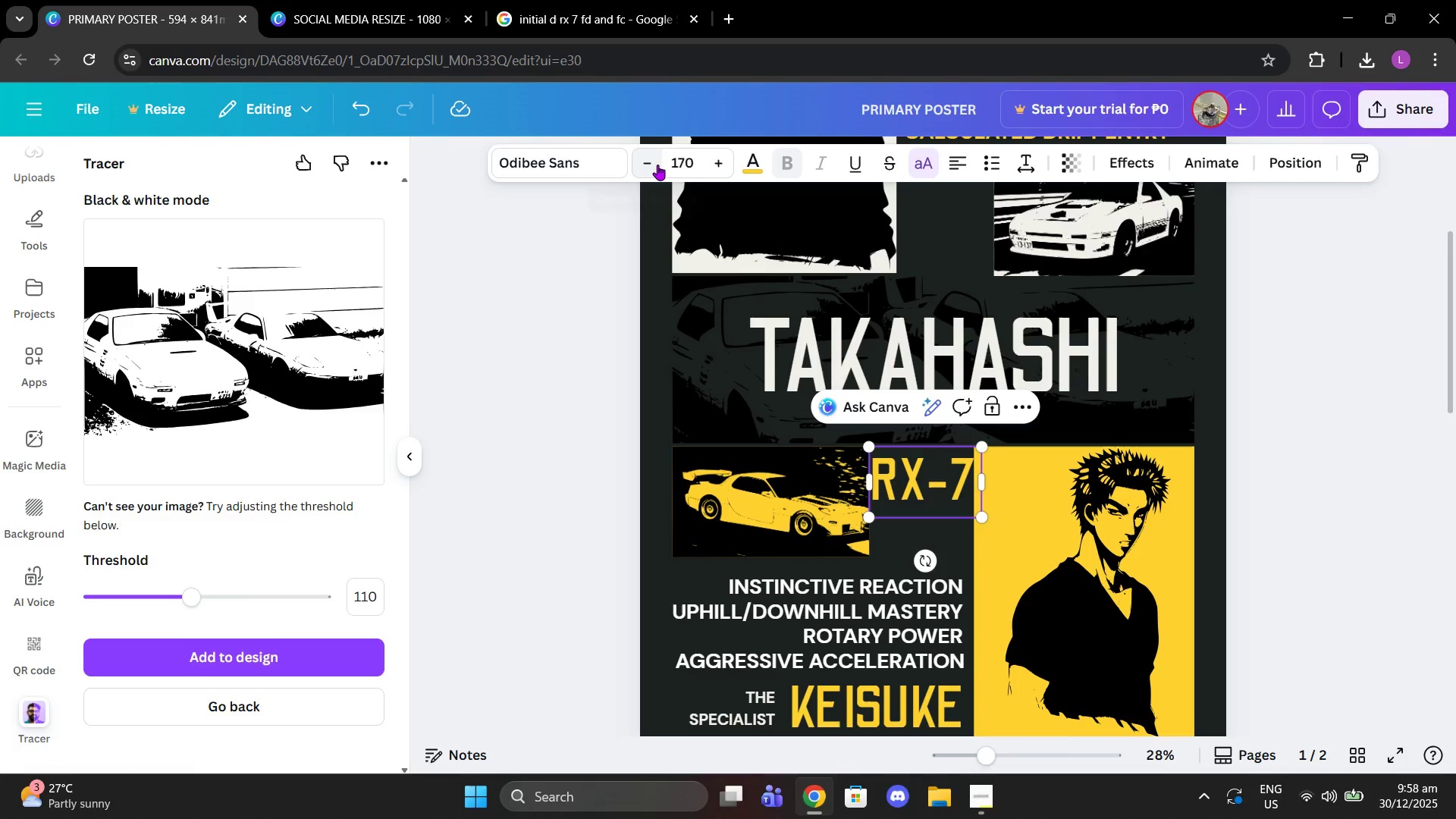 
left_click([652, 164])
 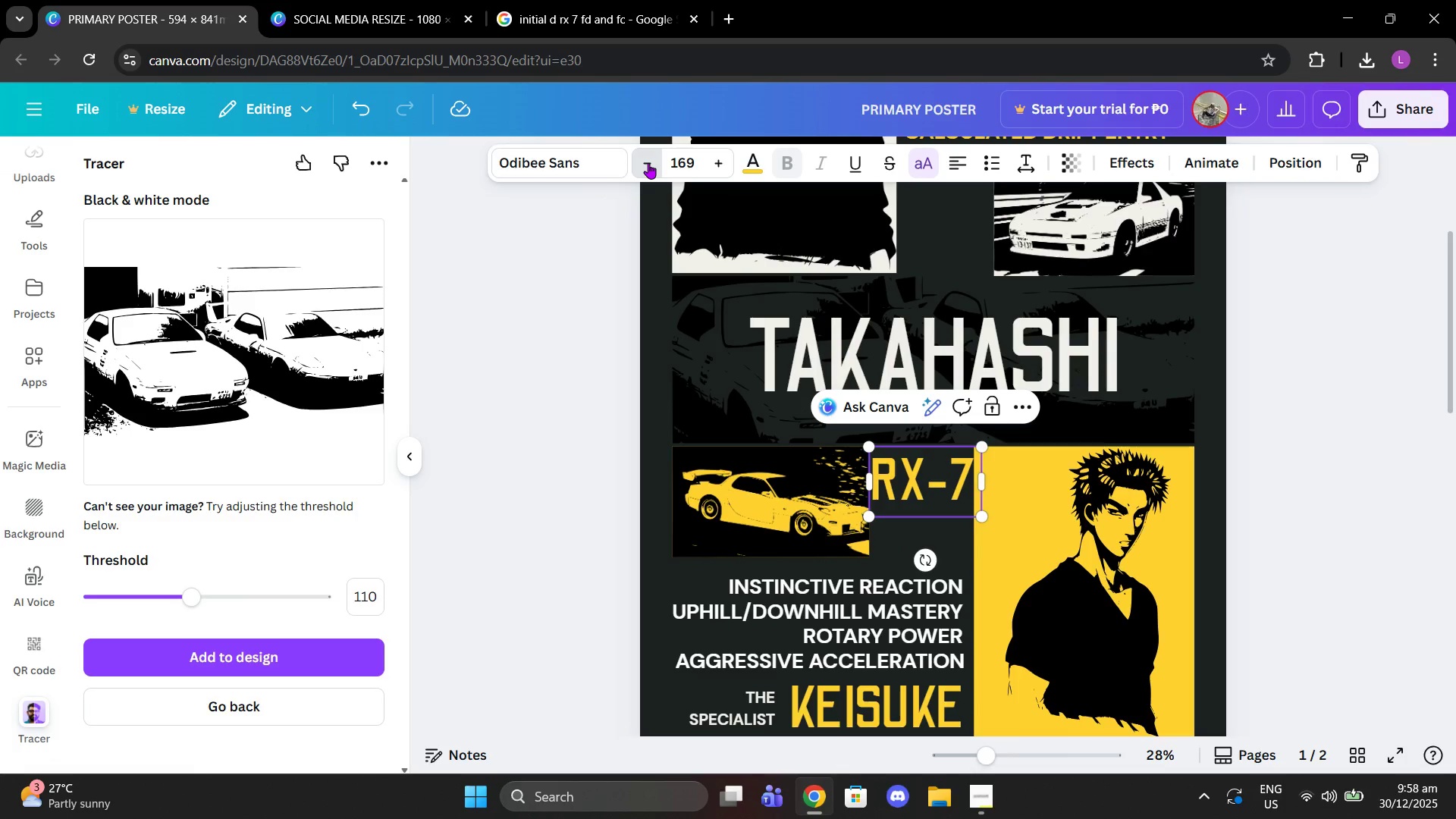 
triple_click([648, 163])
 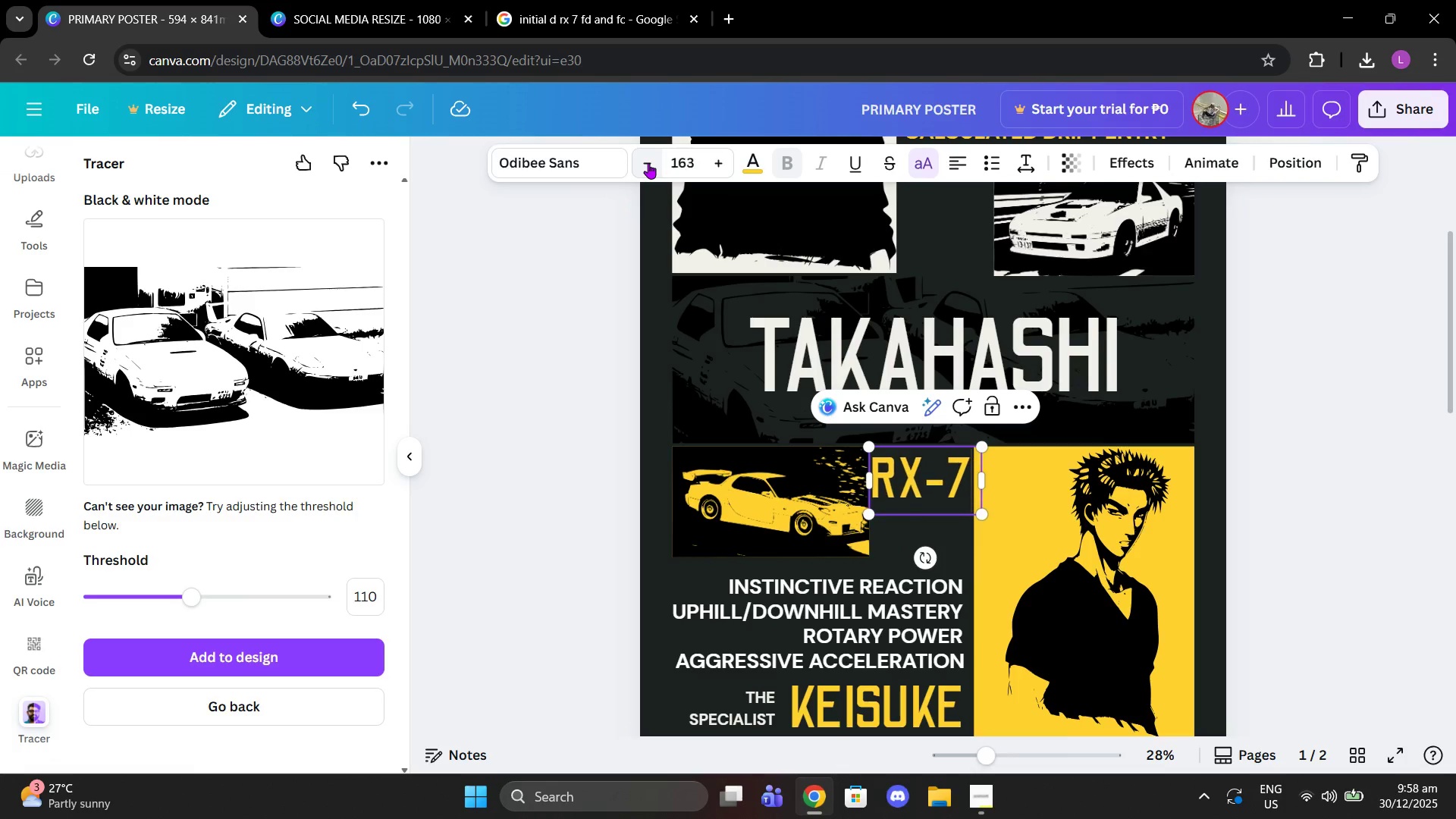 
triple_click([648, 163])
 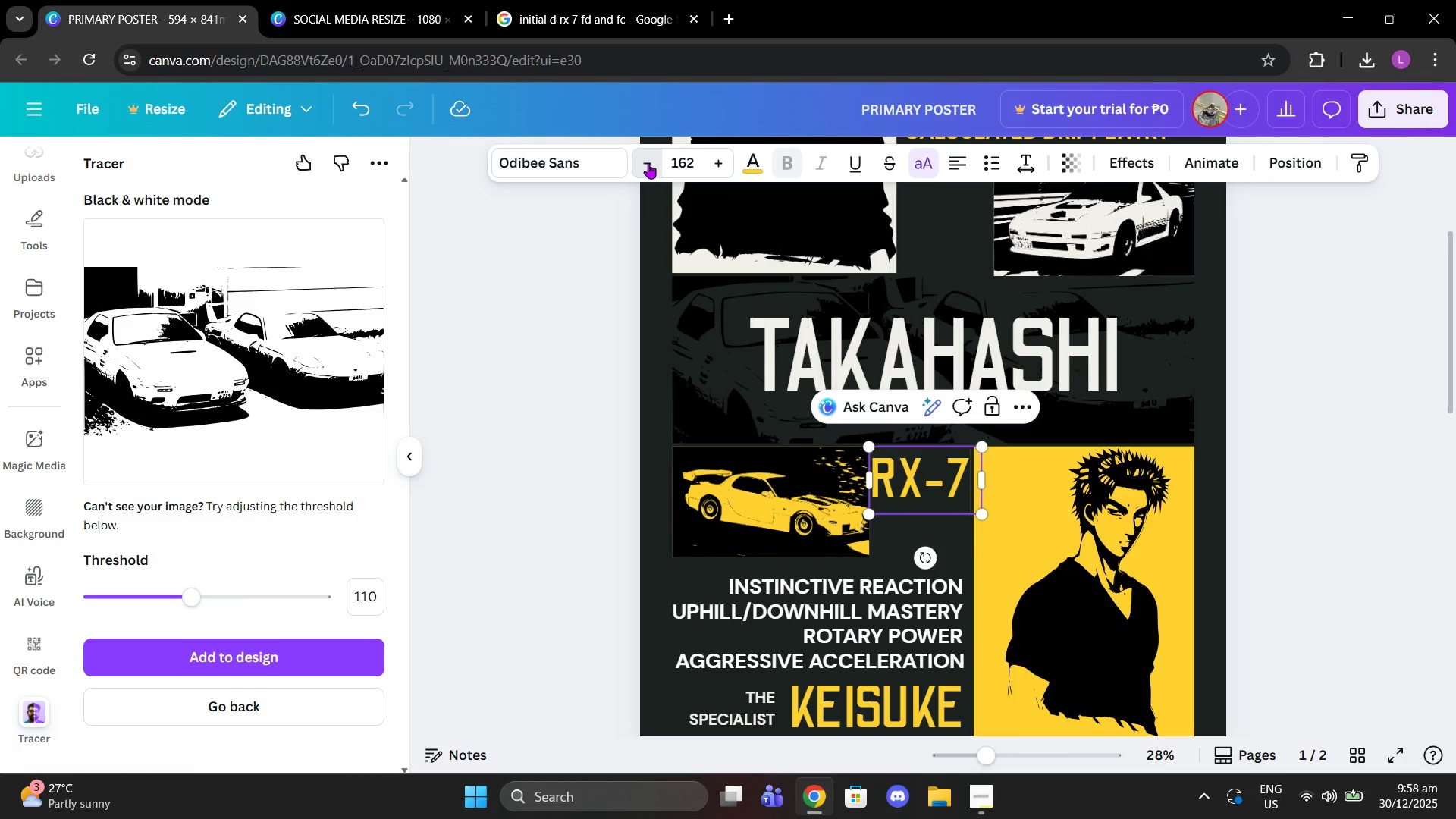 
left_click([648, 163])
 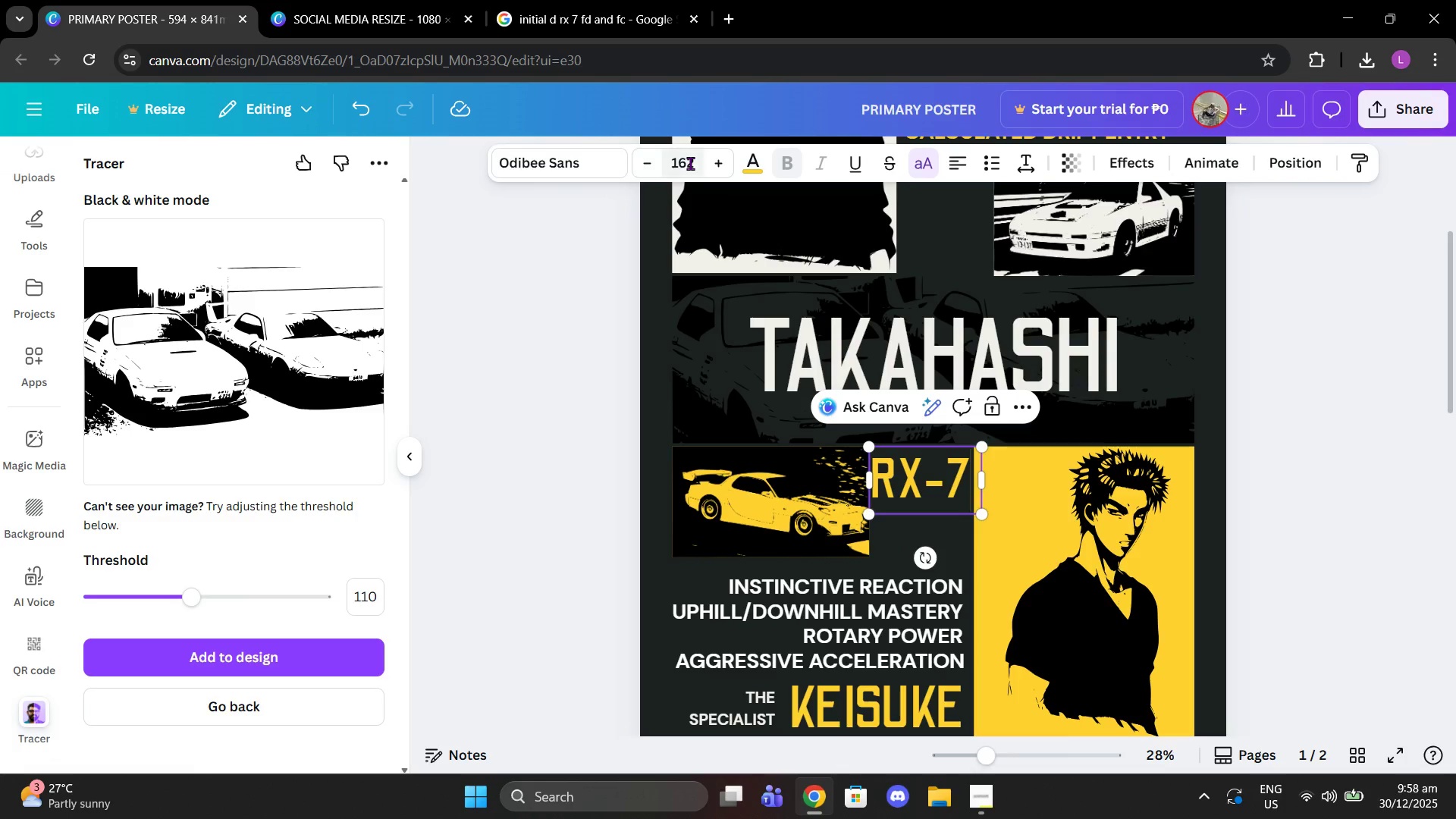 
left_click([690, 163])
 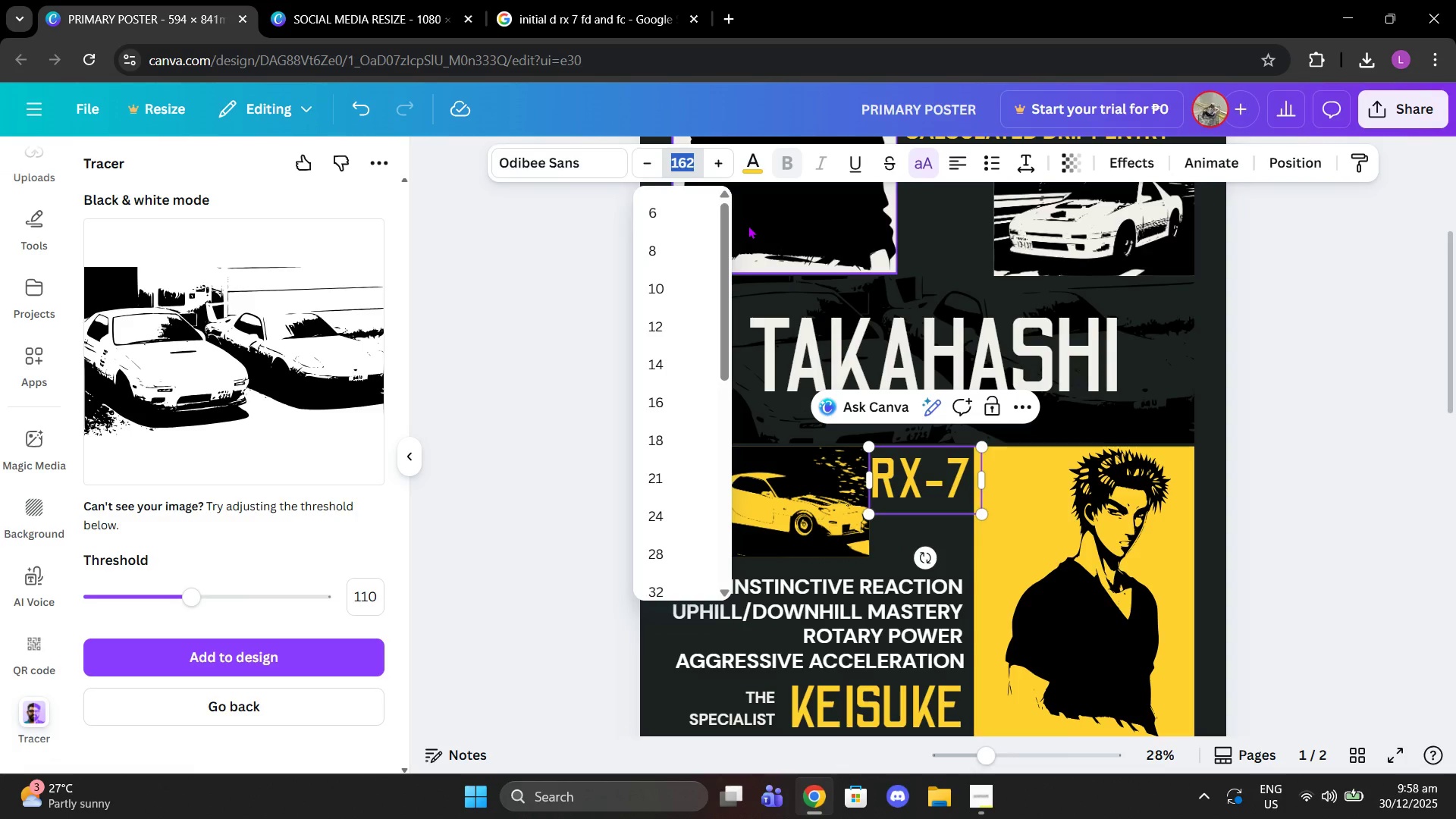 
type(160)
 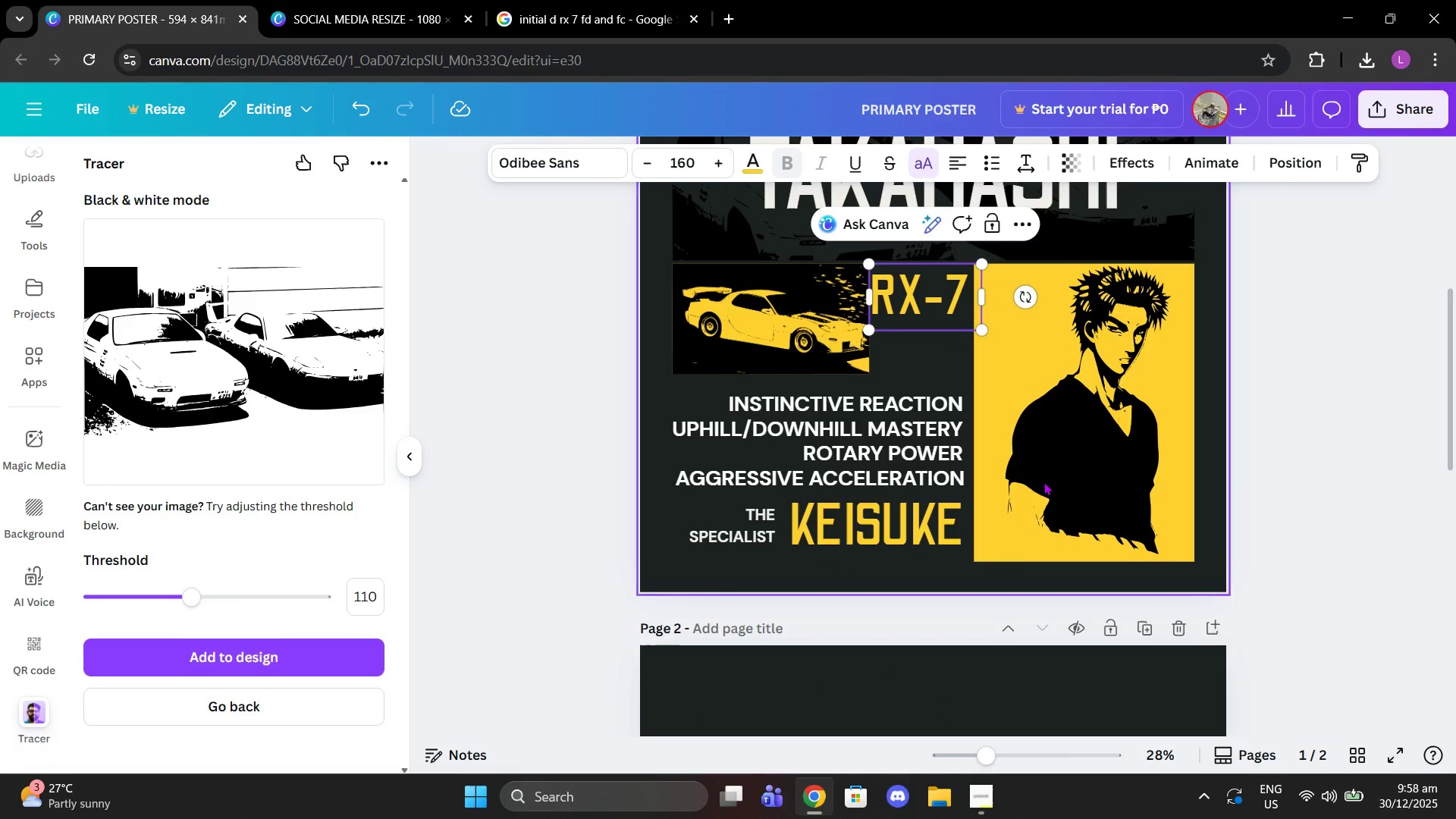 
left_click_drag(start_coordinate=[1341, 374], to_coordinate=[1347, 375])
 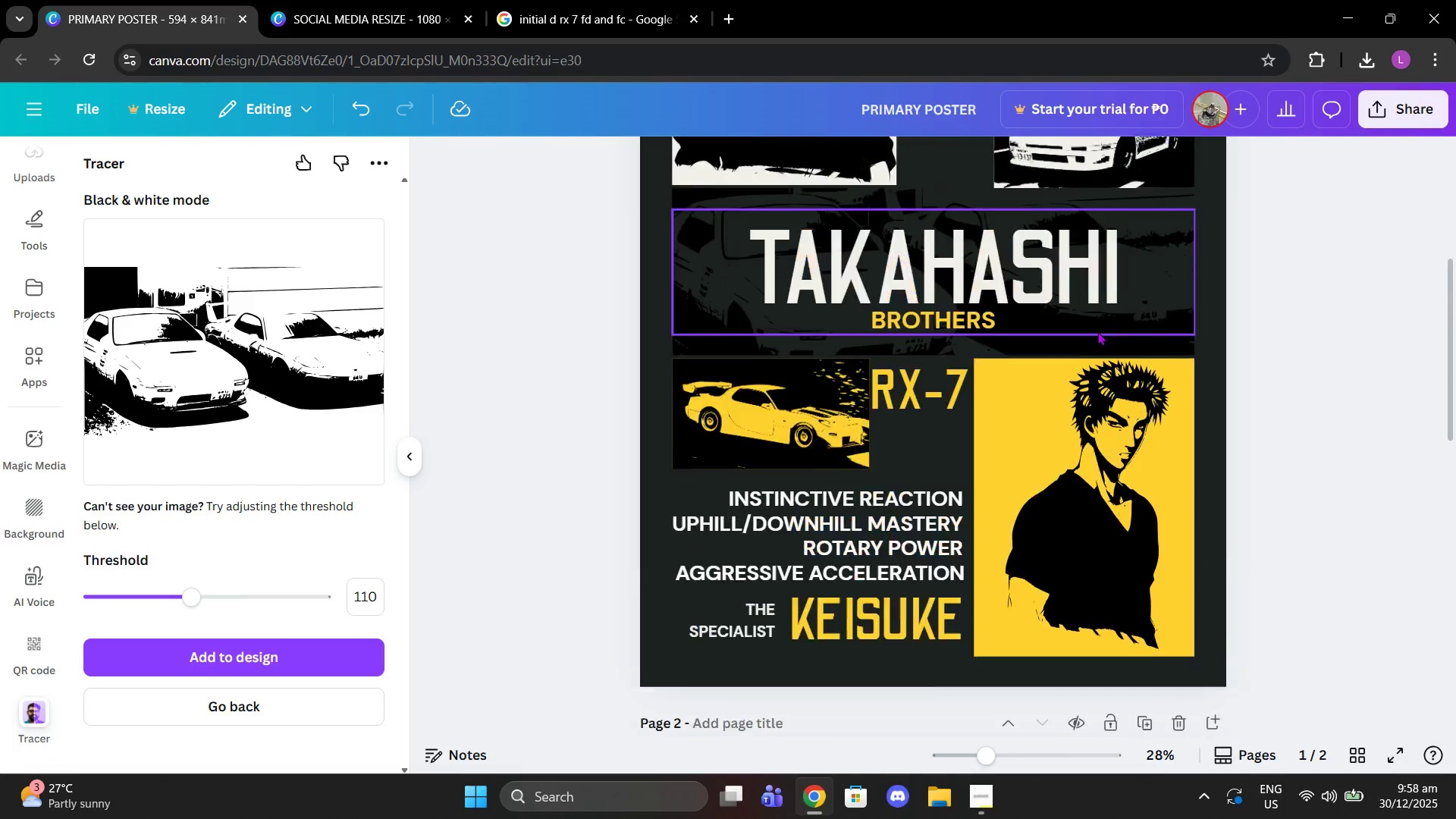 
scroll: coordinate [1097, 331], scroll_direction: up, amount: 2.0
 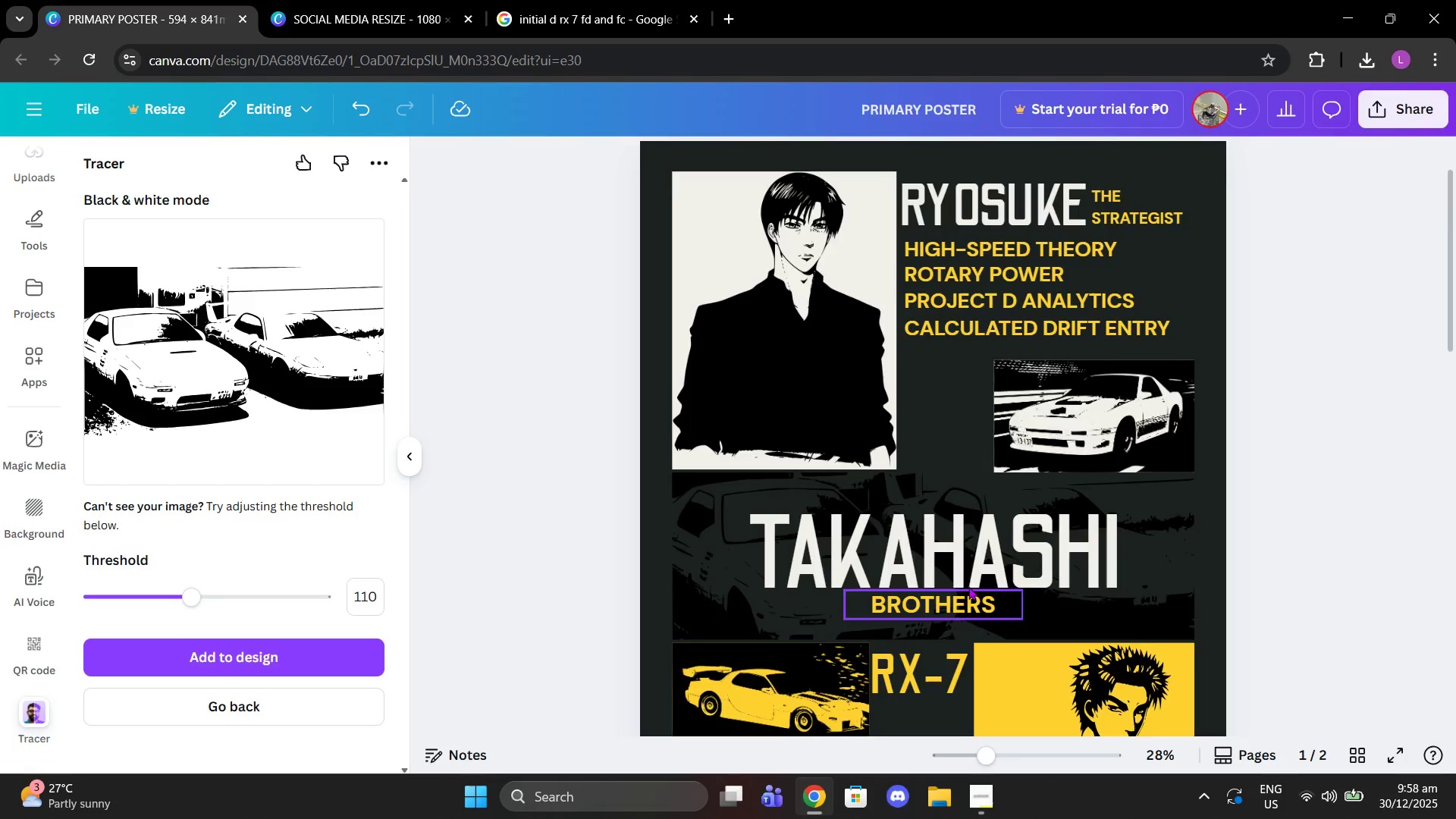 
scroll: coordinate [963, 570], scroll_direction: down, amount: 2.0
 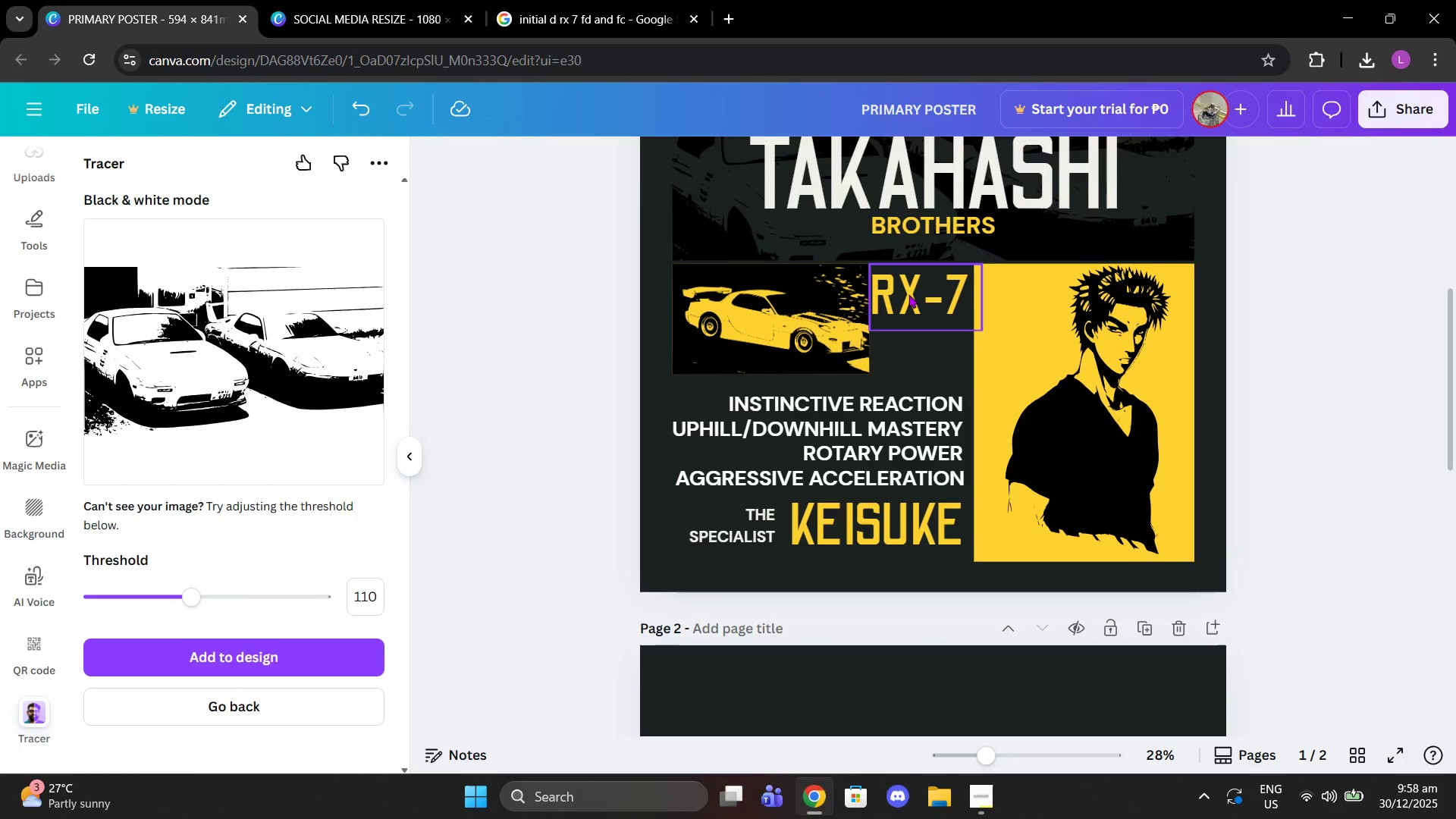 
left_click([908, 294])
 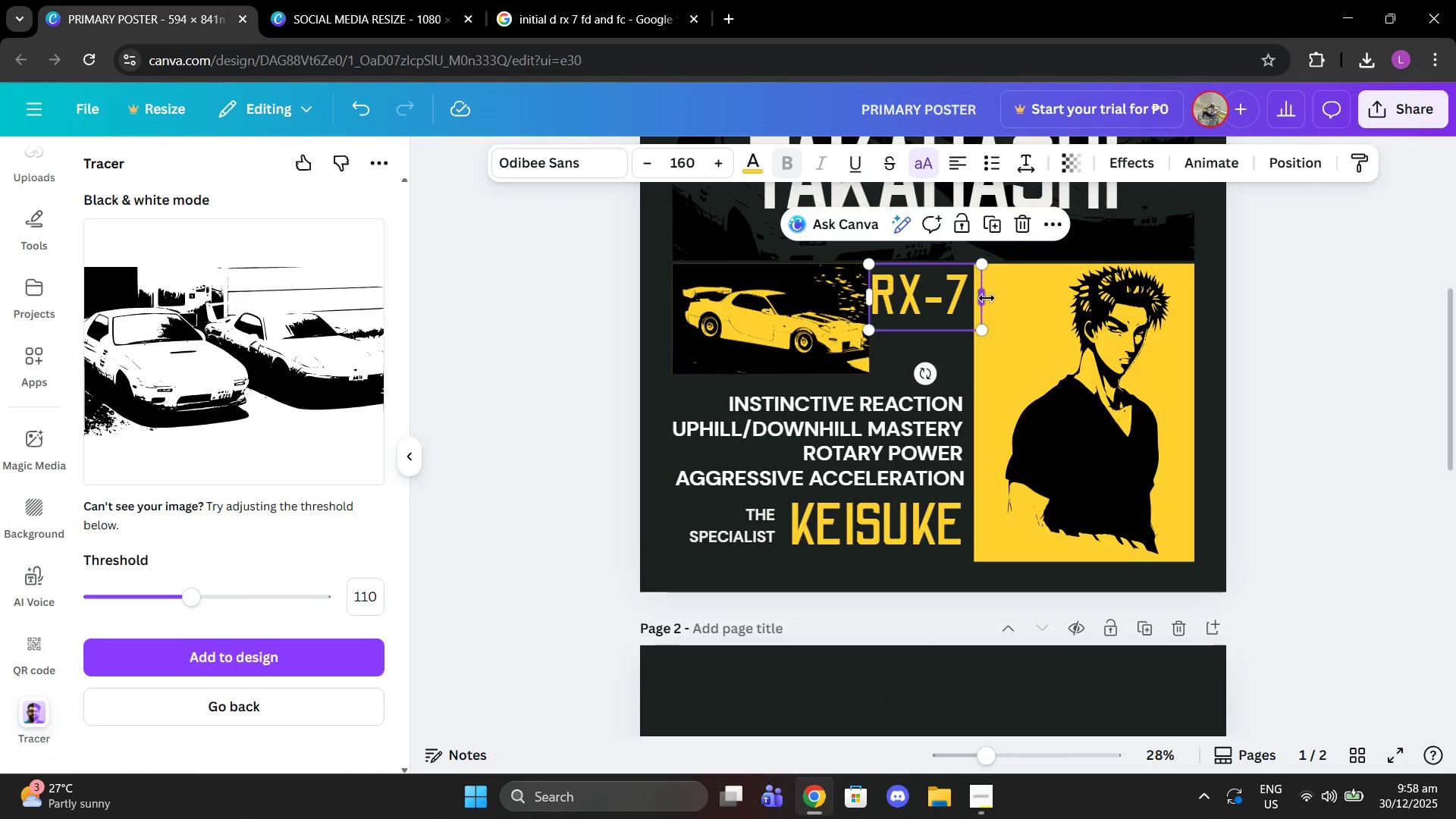 
left_click_drag(start_coordinate=[987, 298], to_coordinate=[977, 295])
 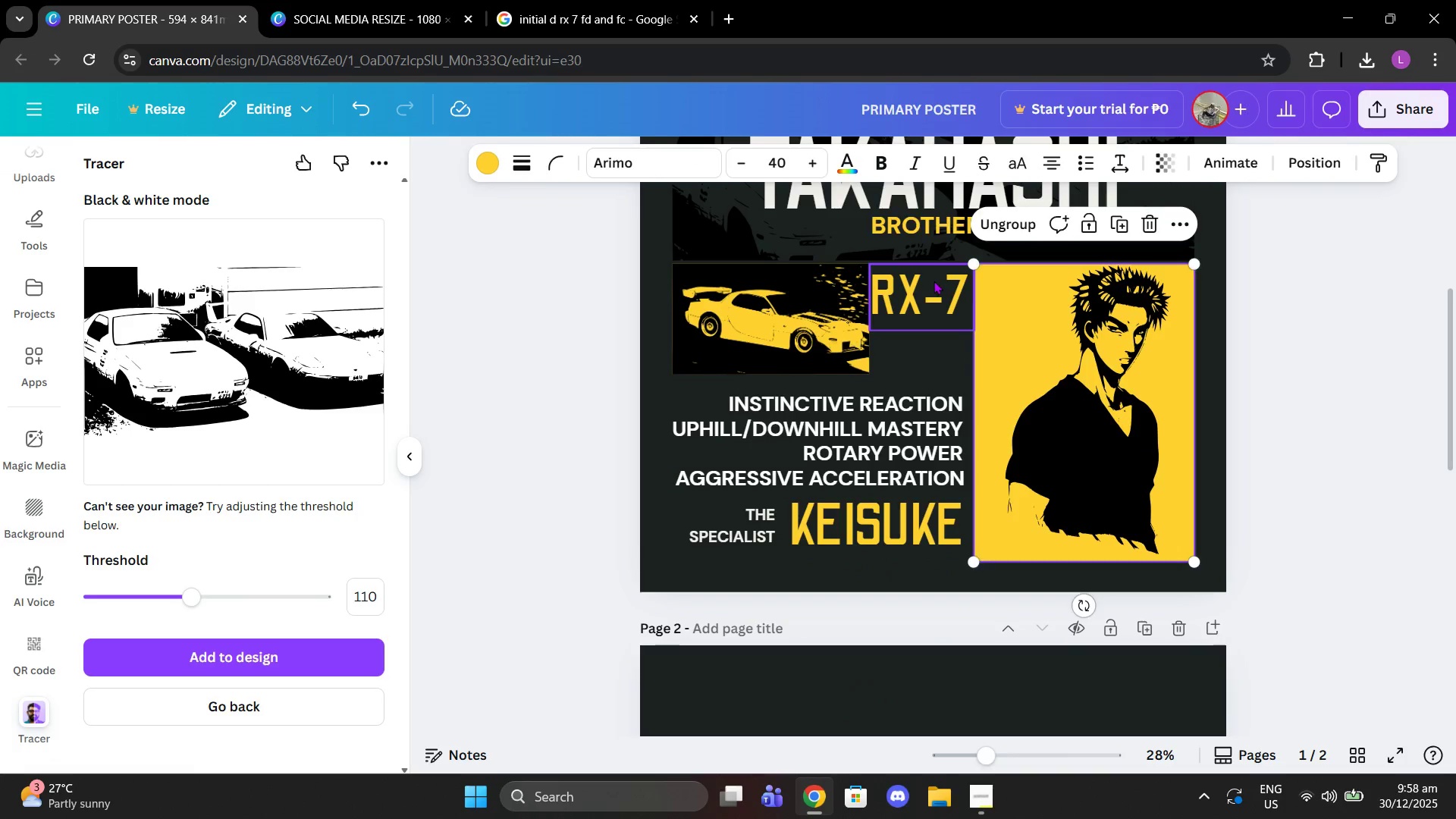 
double_click([934, 281])
 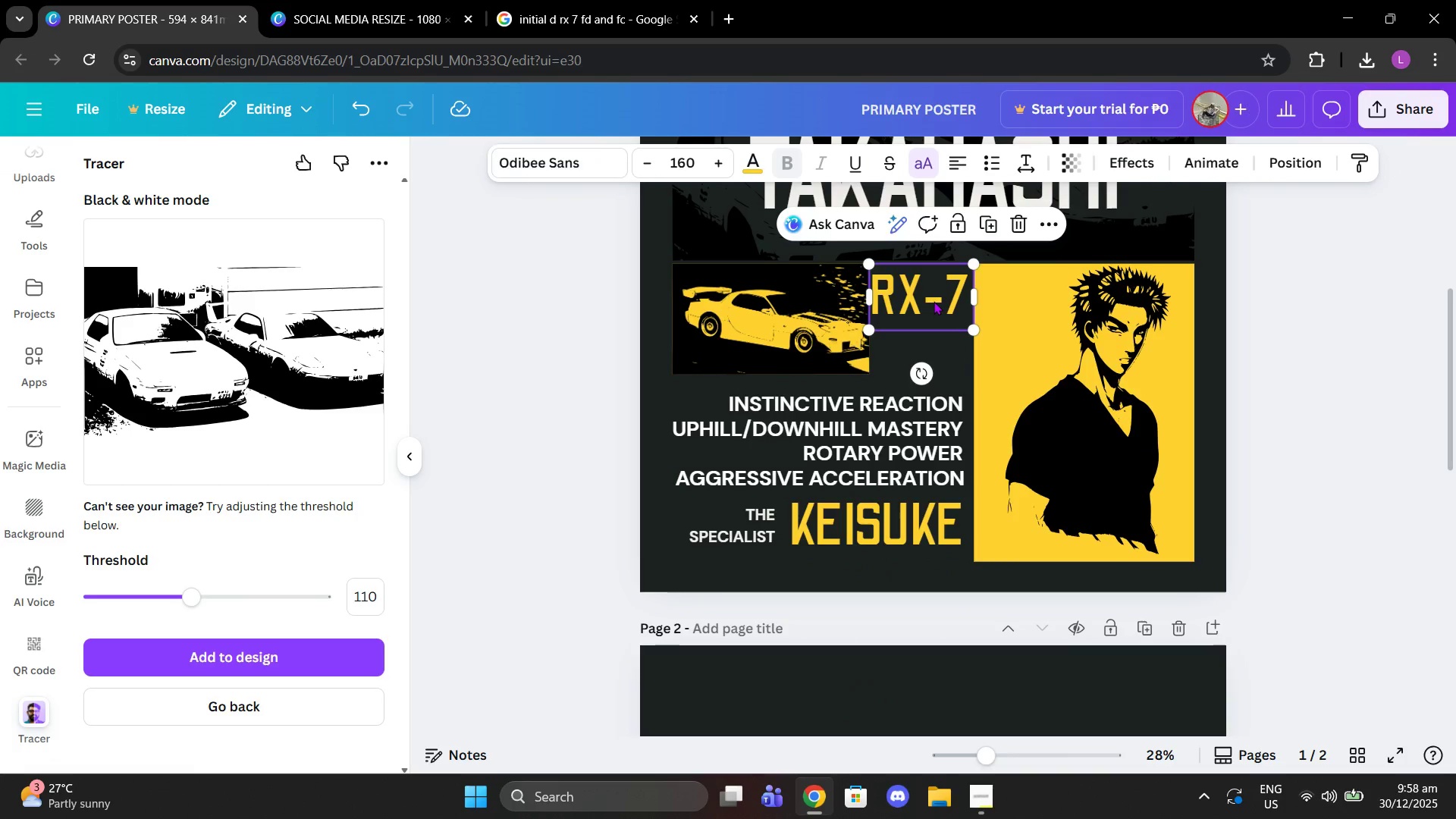 
key(Control+C)
 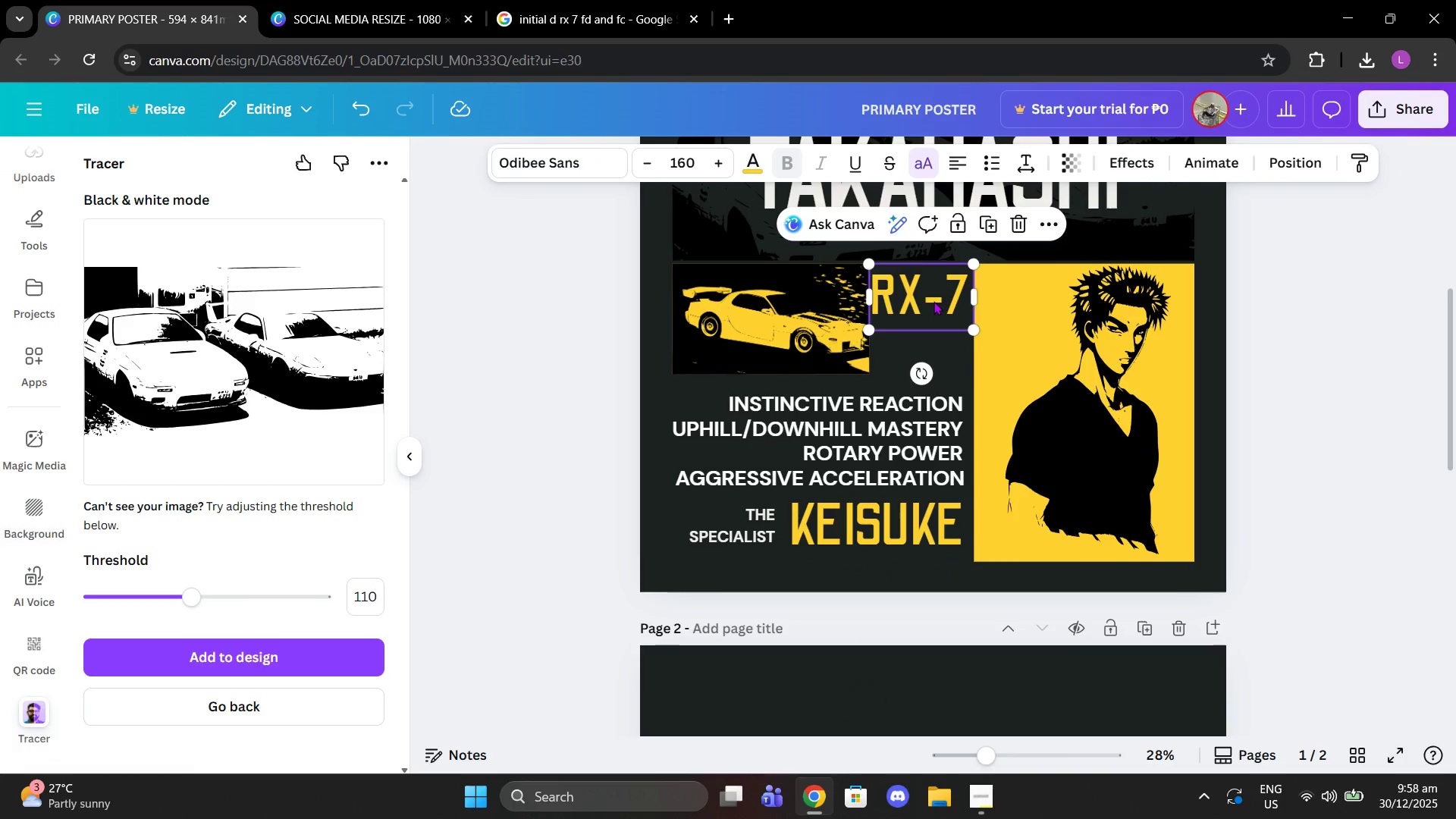 
key(Control+ControlLeft)
 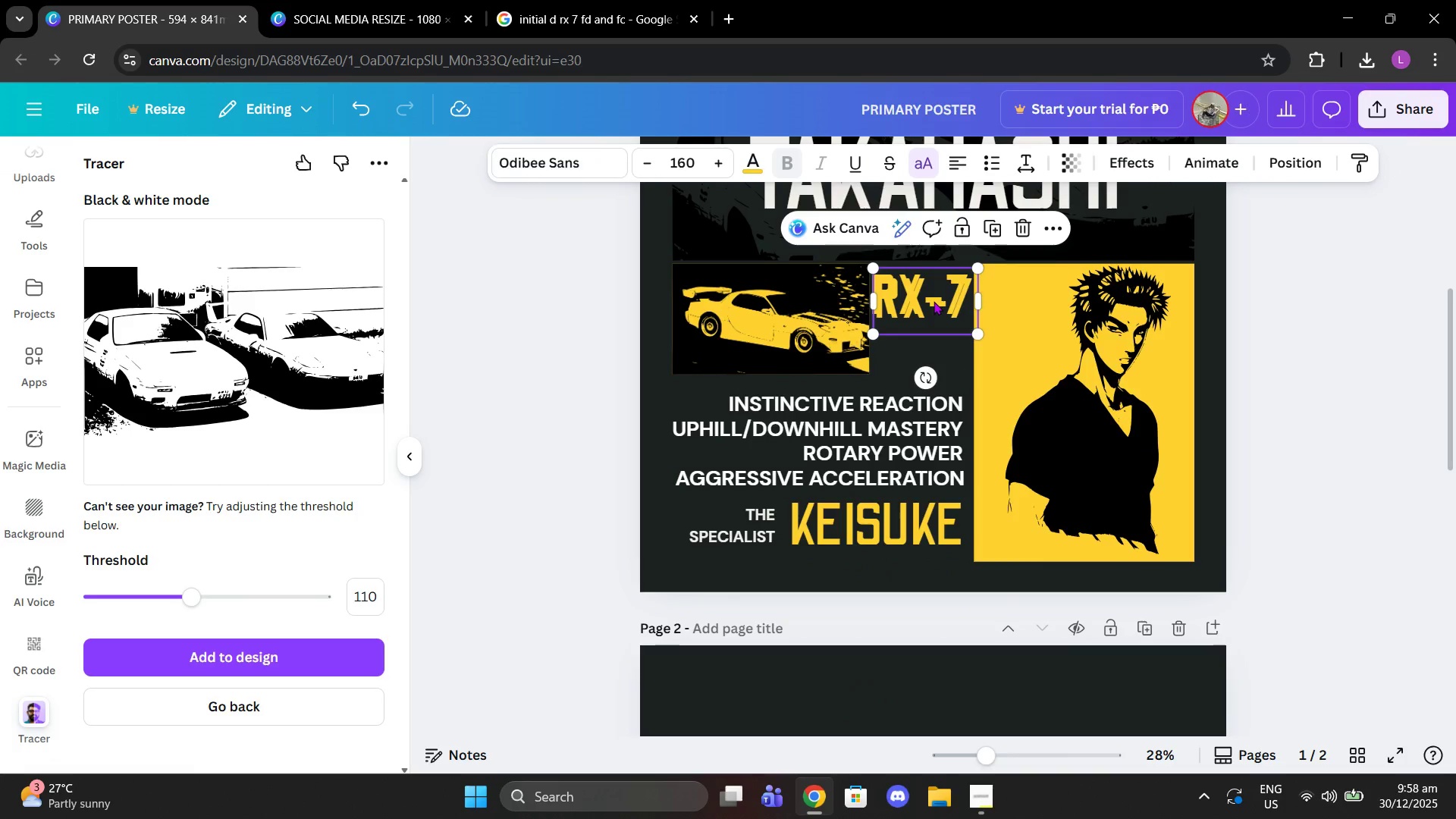 
key(Control+V)
 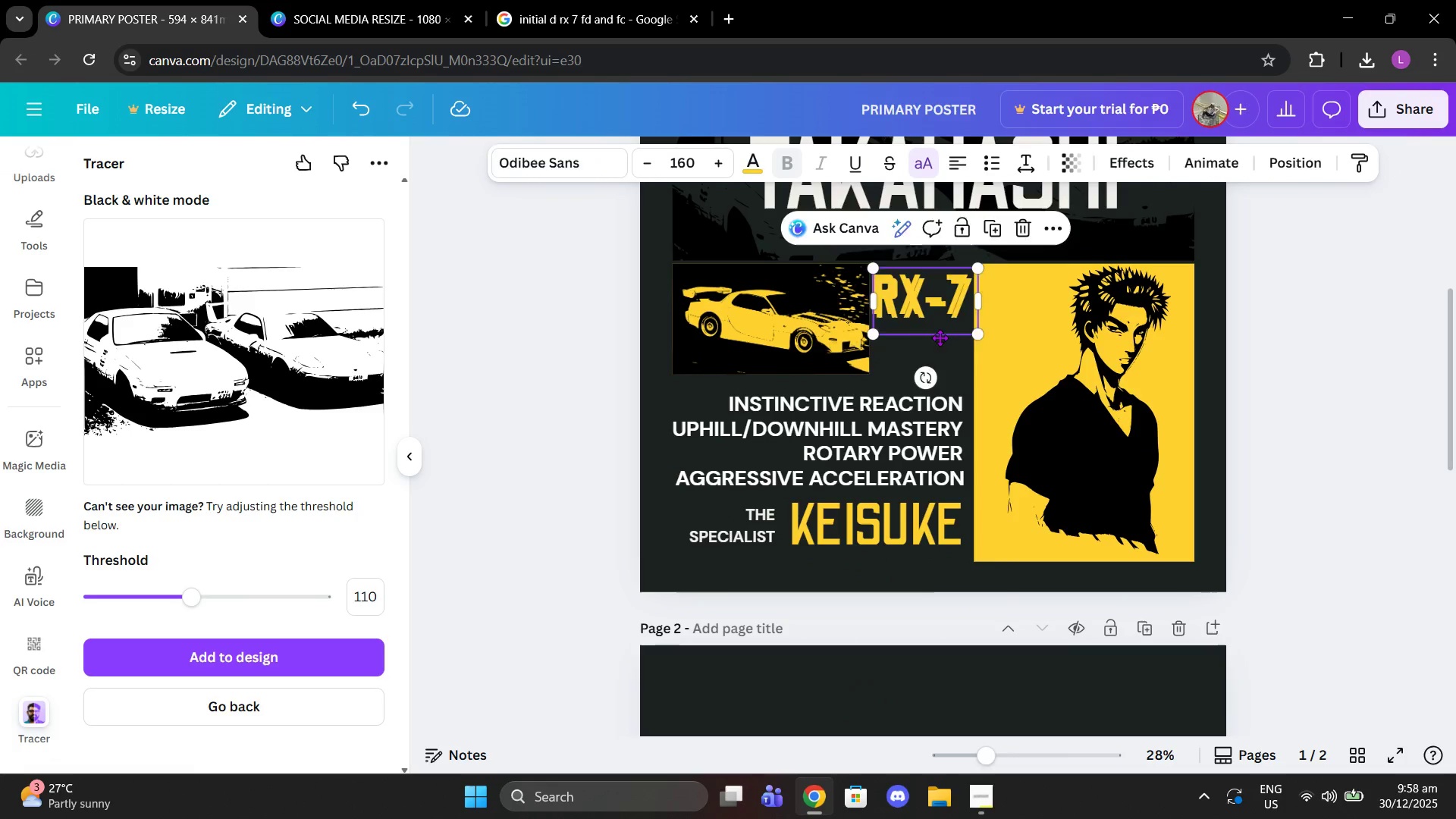 
left_click_drag(start_coordinate=[934, 301], to_coordinate=[925, 345])
 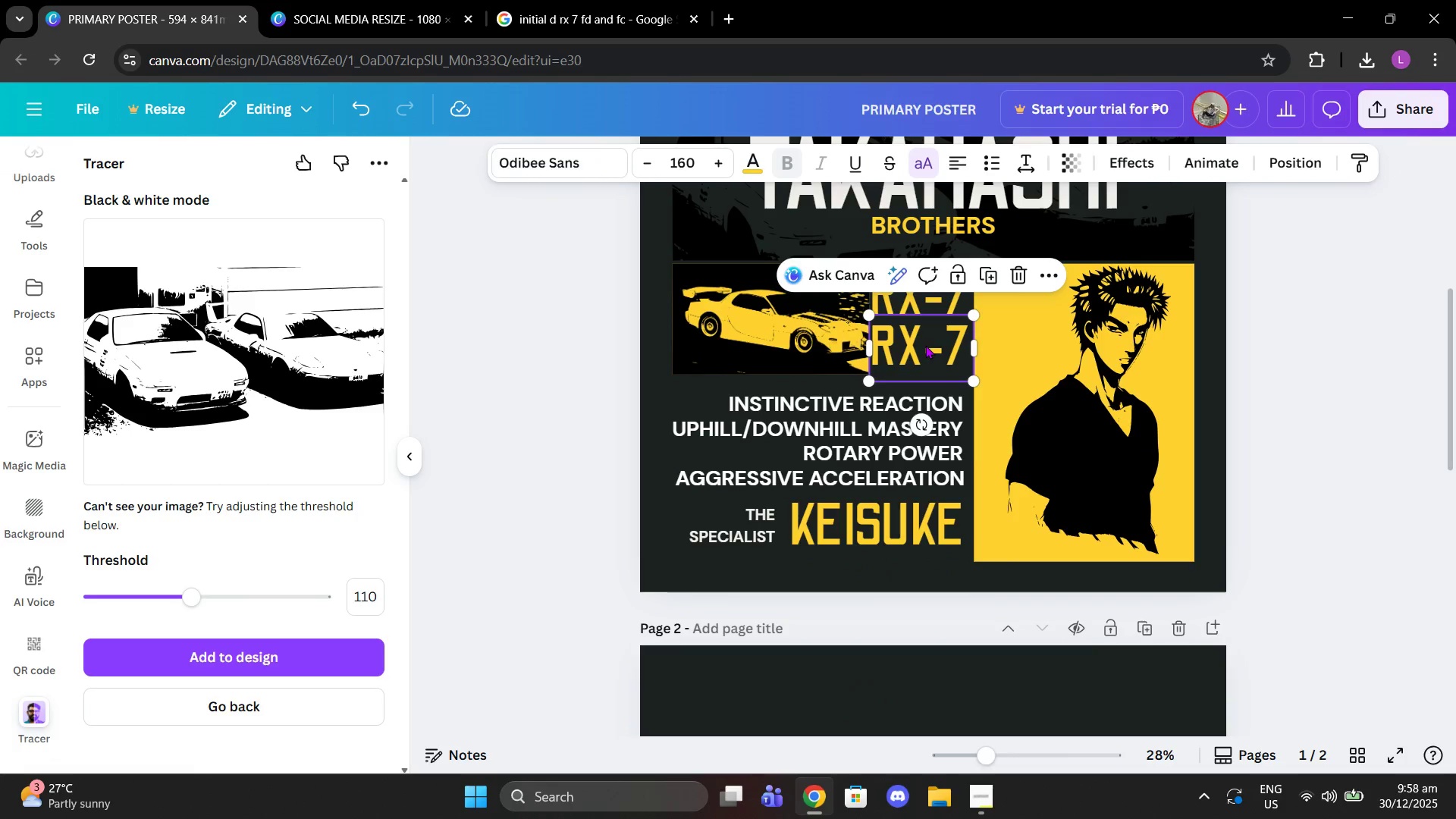 
left_click([925, 345])
 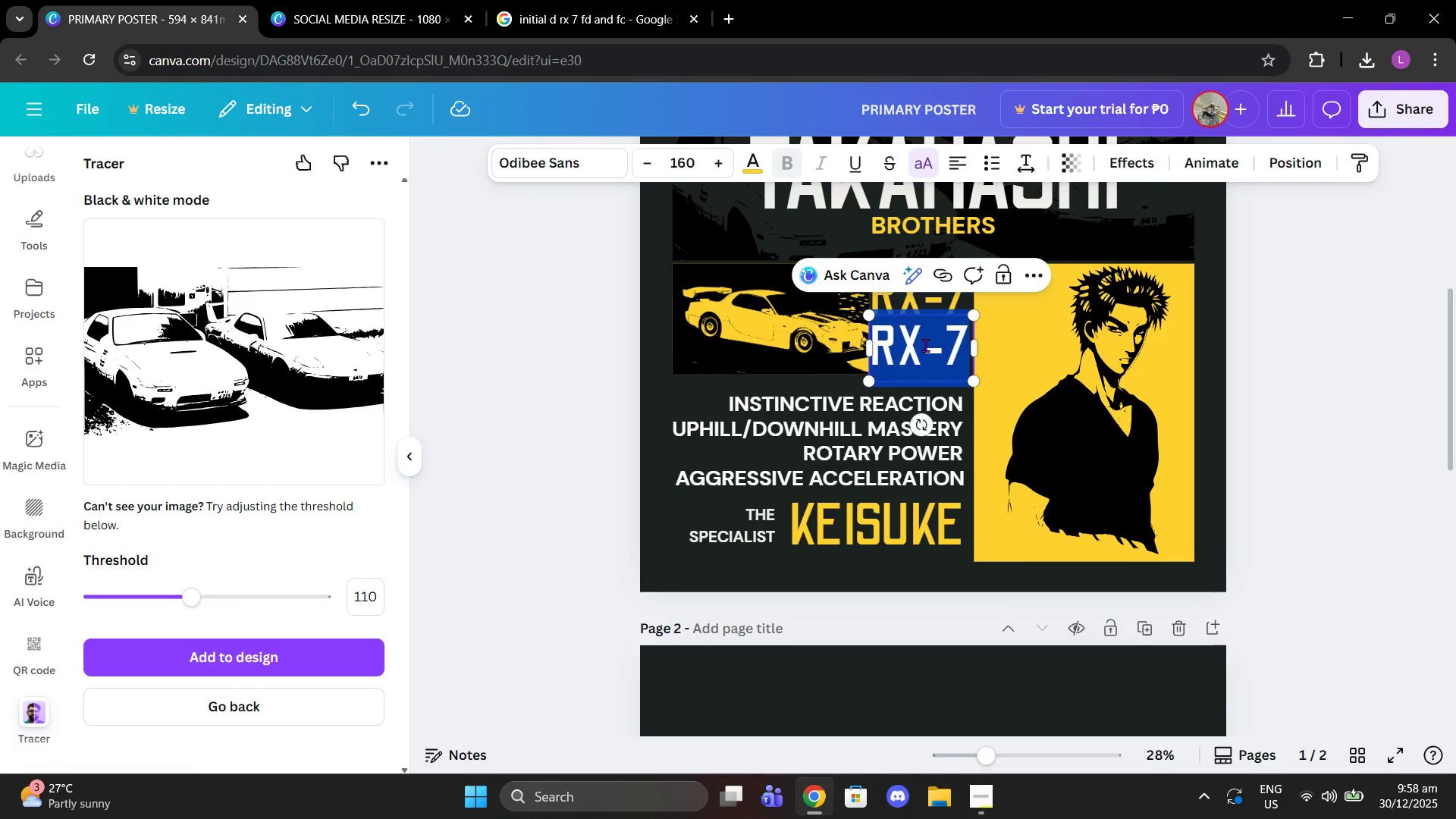 
type(FC3S)
 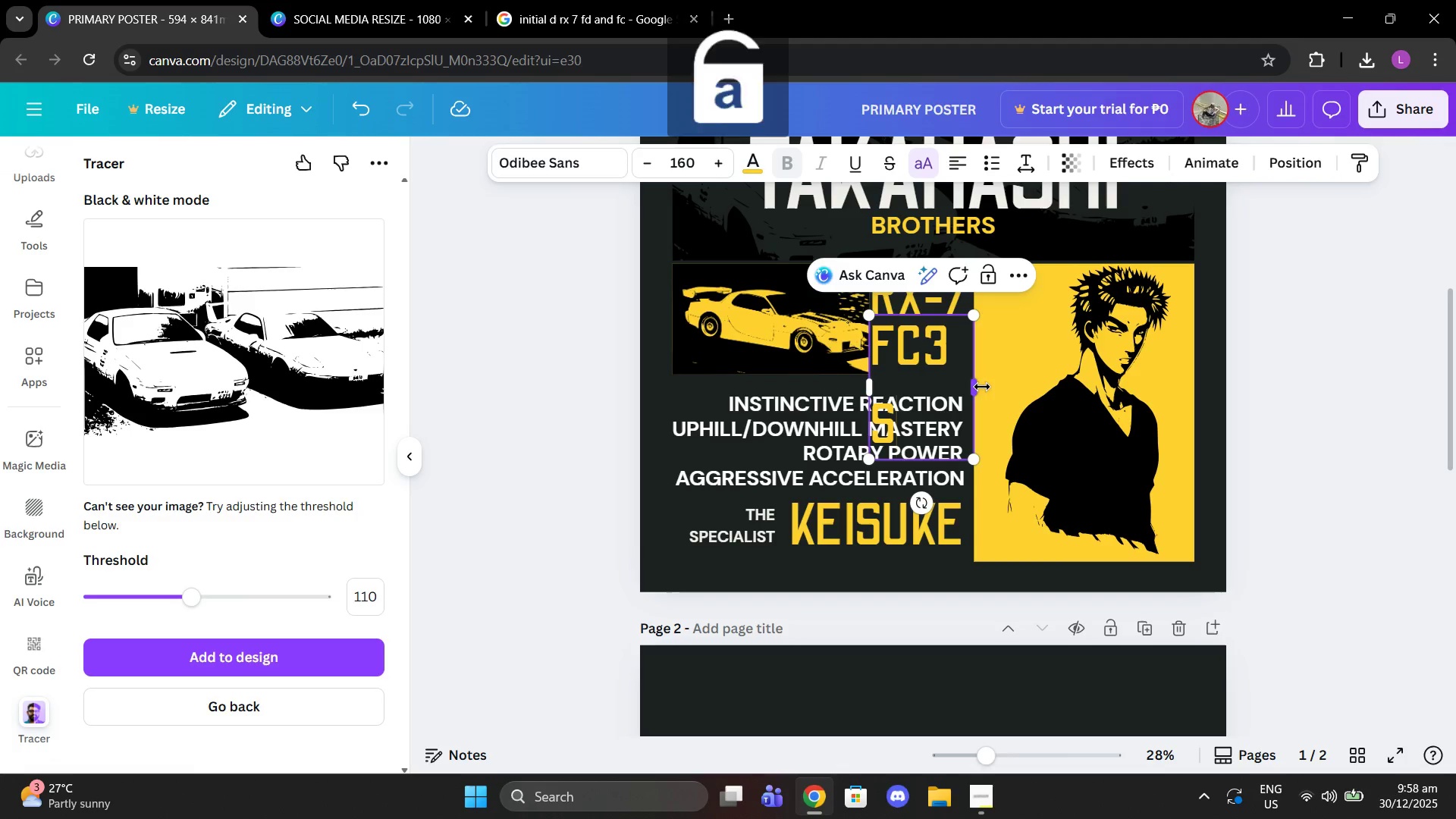 
left_click_drag(start_coordinate=[974, 385], to_coordinate=[977, 374])
 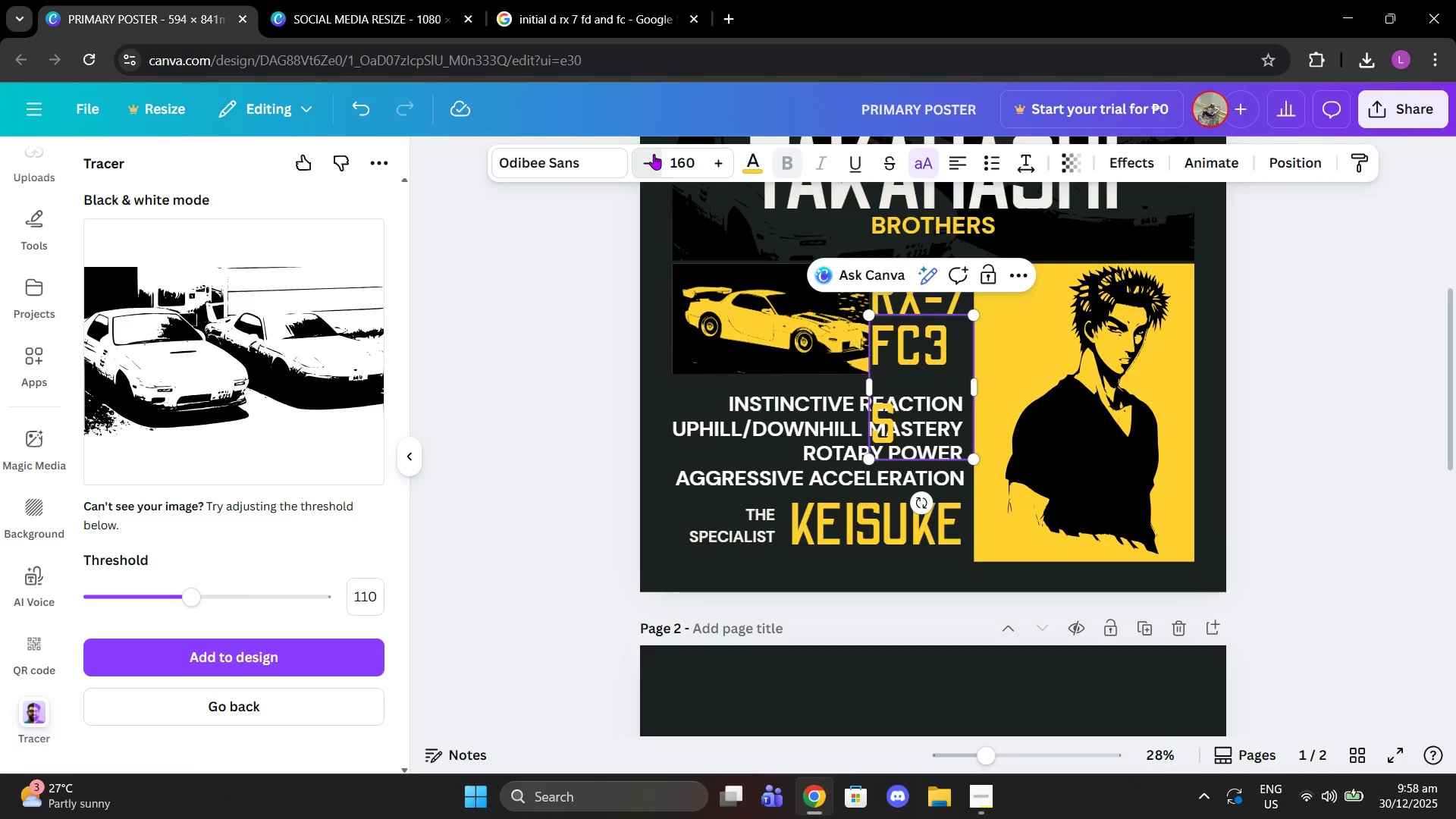 
double_click([654, 154])
 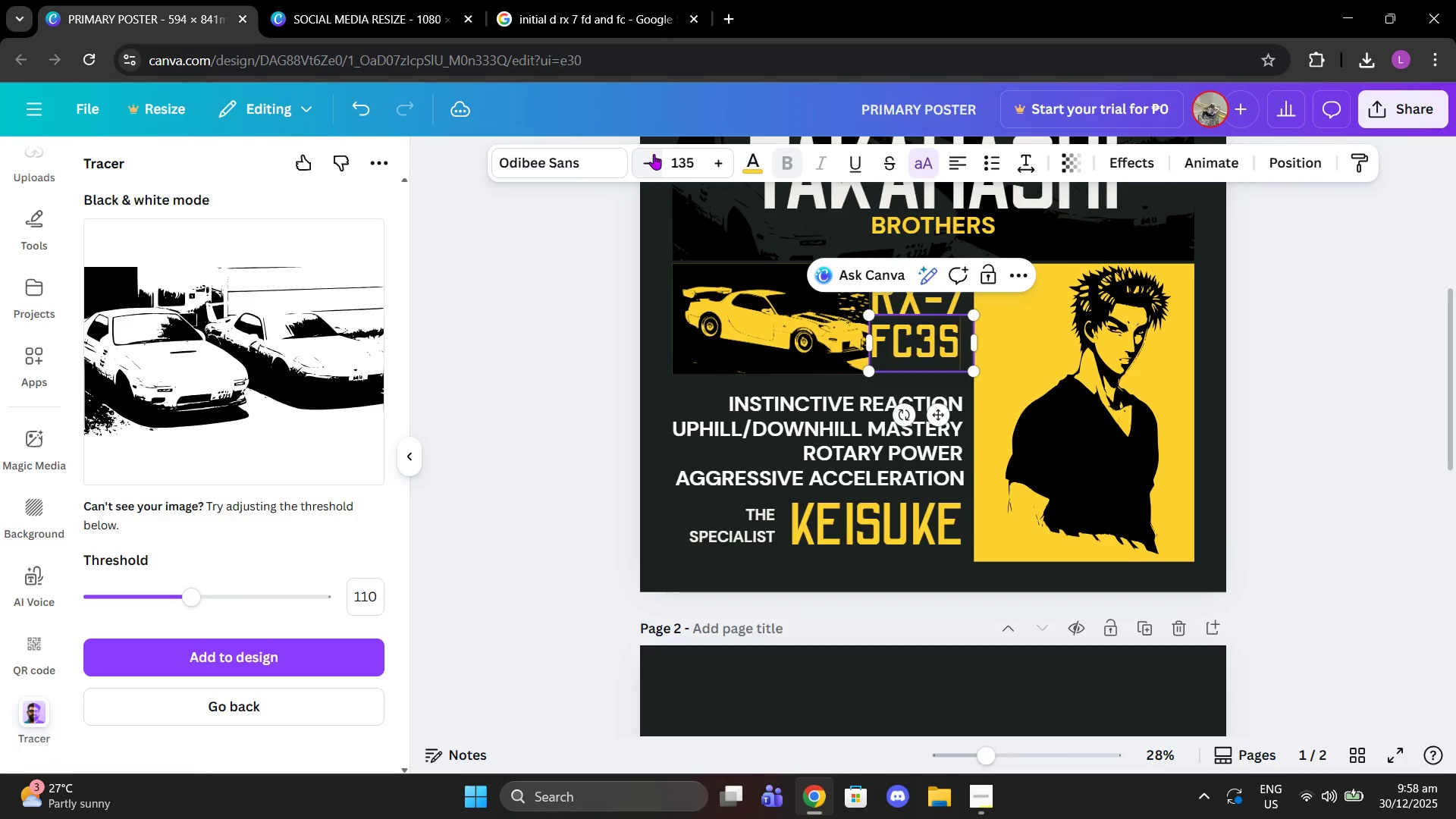 
triple_click([654, 154])
 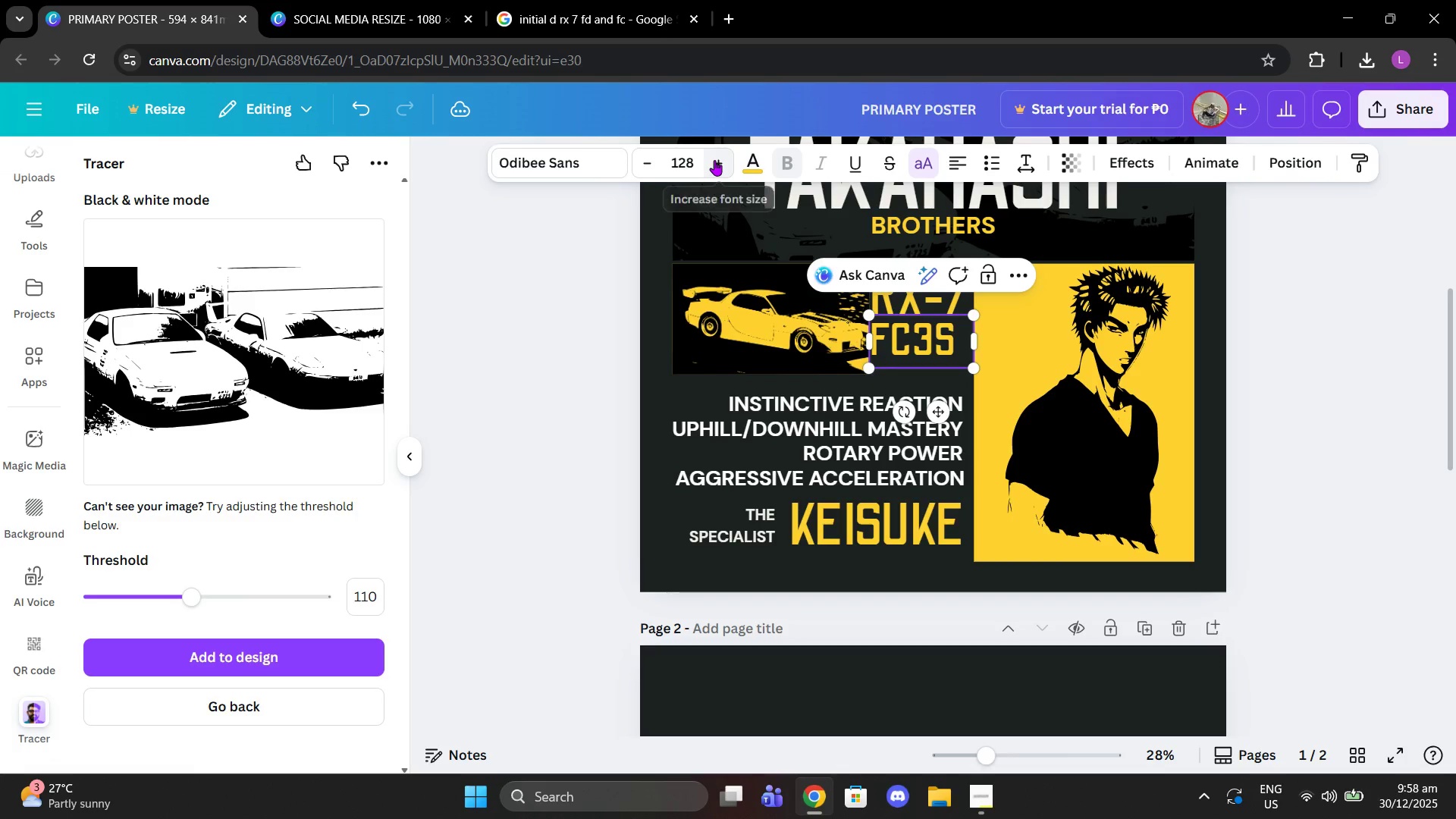 
double_click([714, 160])
 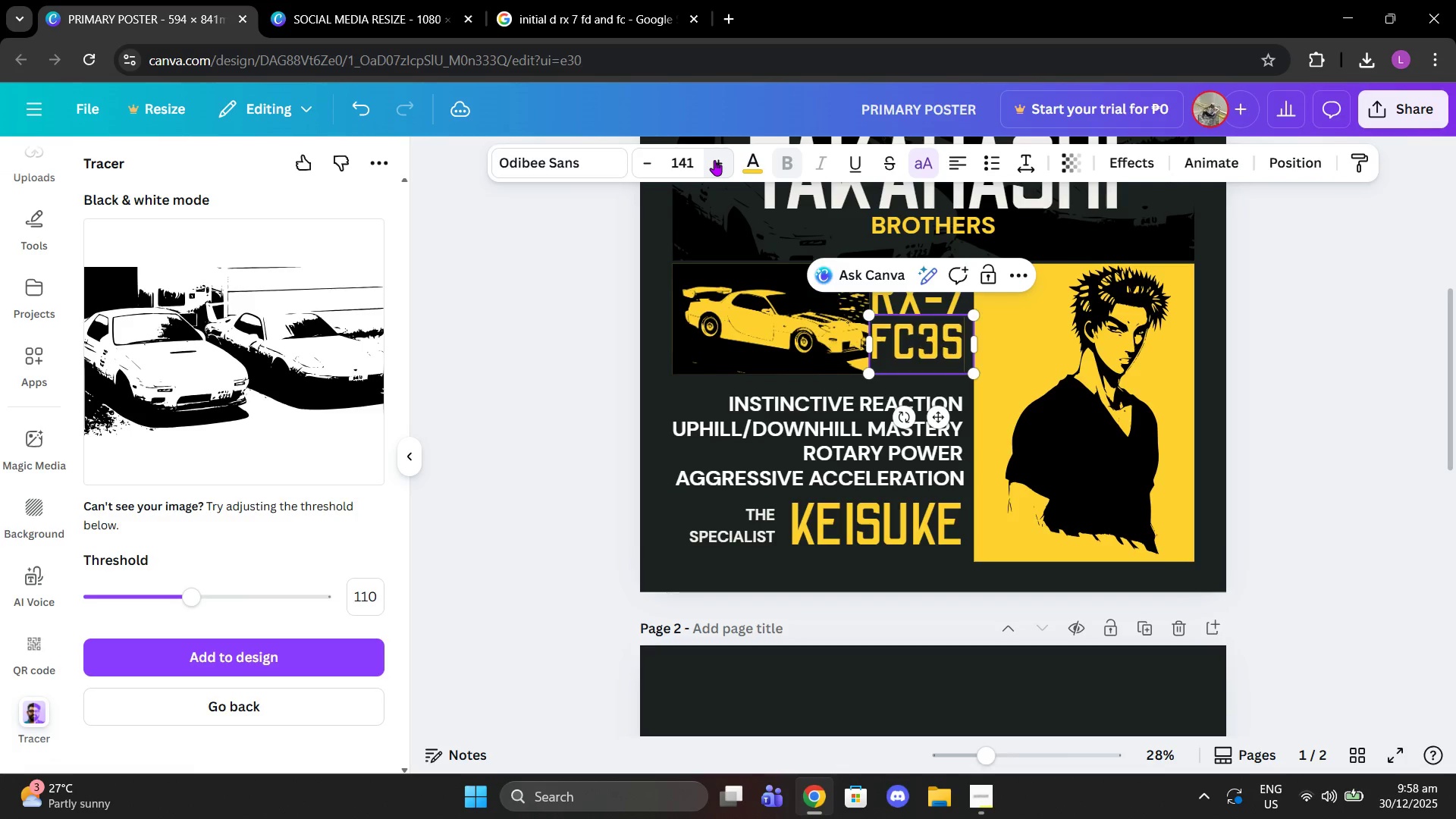 
triple_click([714, 160])
 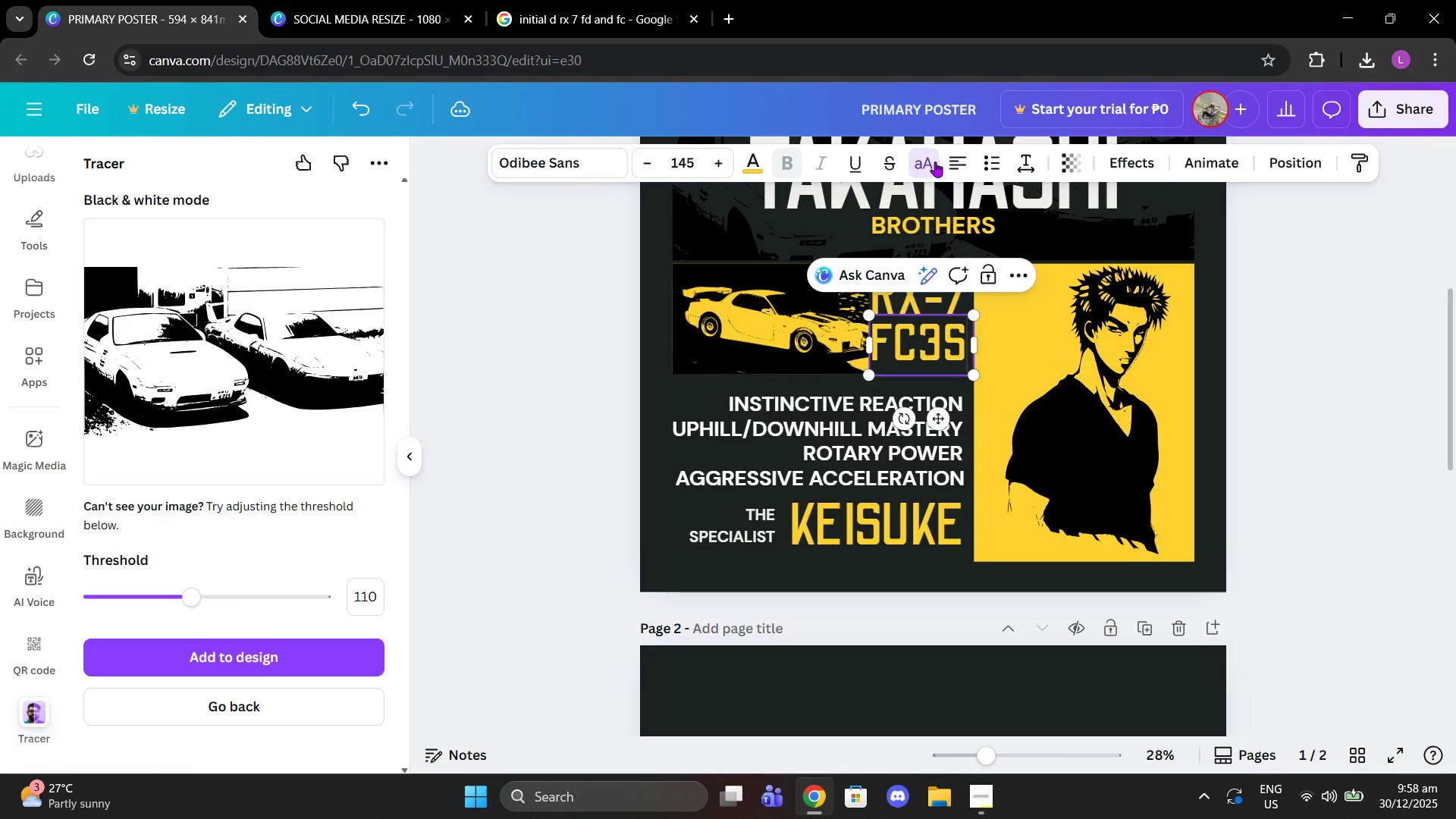 
double_click([946, 164])
 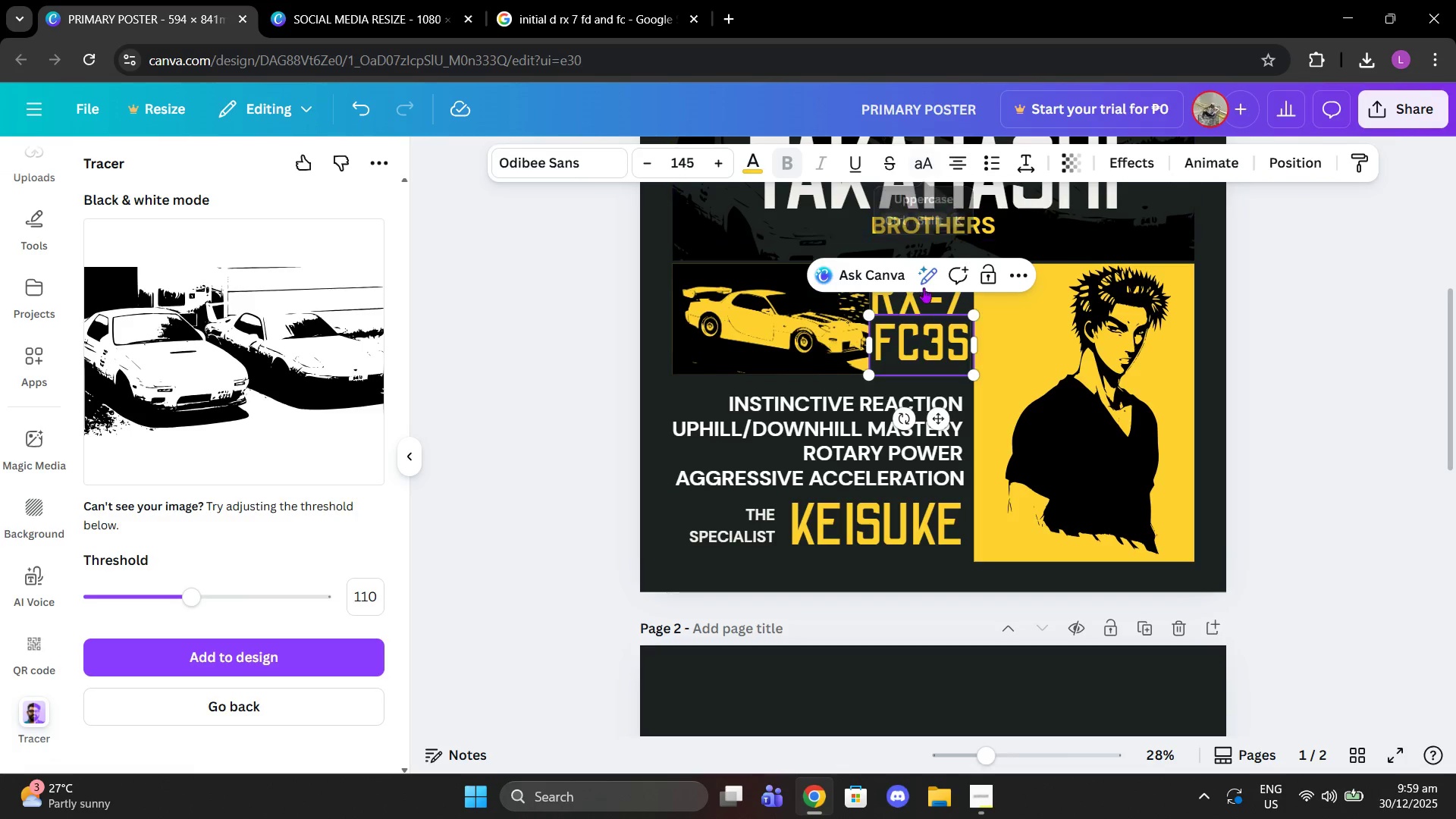 
left_click([925, 303])
 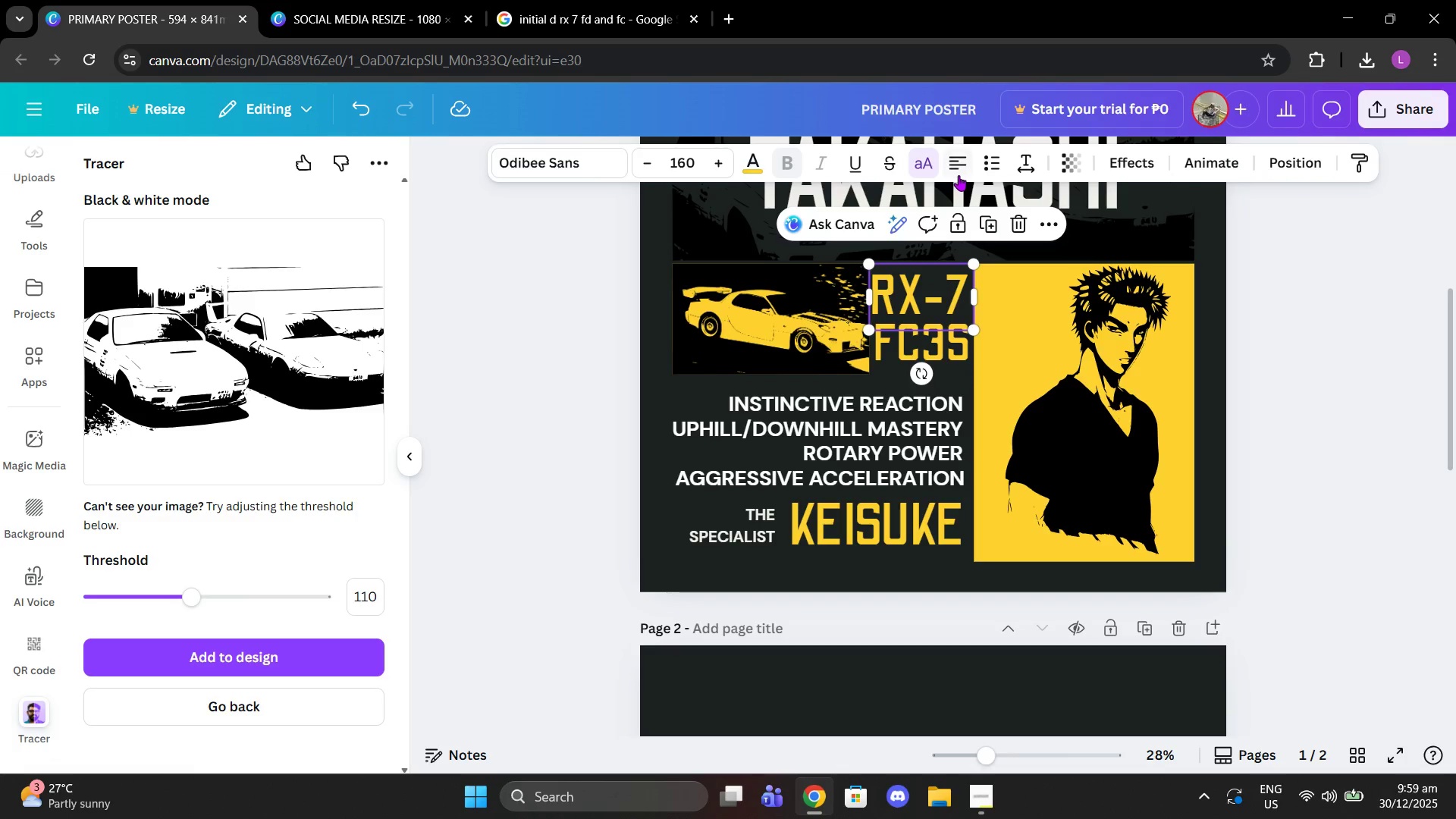 
left_click([952, 170])
 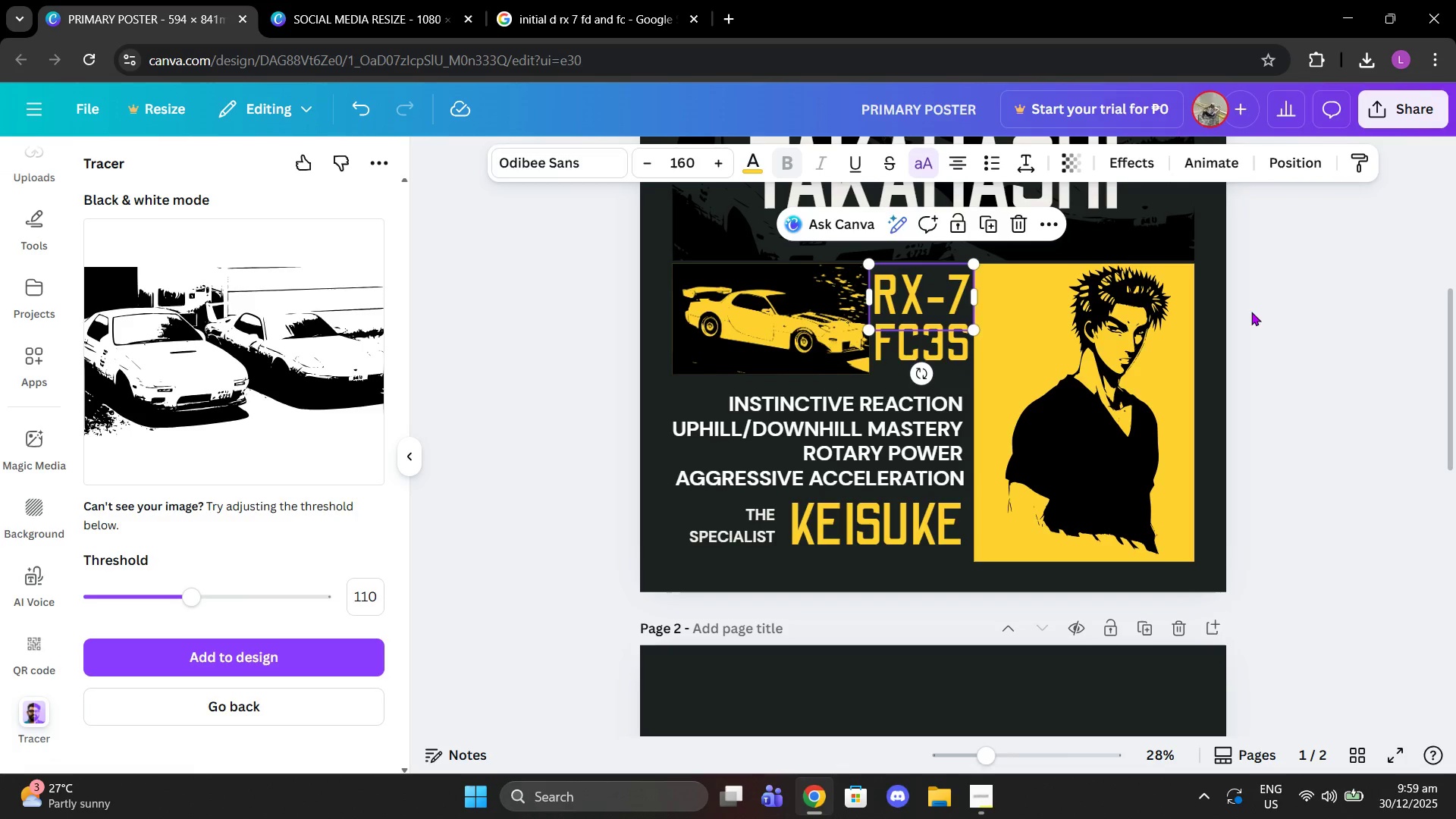 
left_click([1251, 312])
 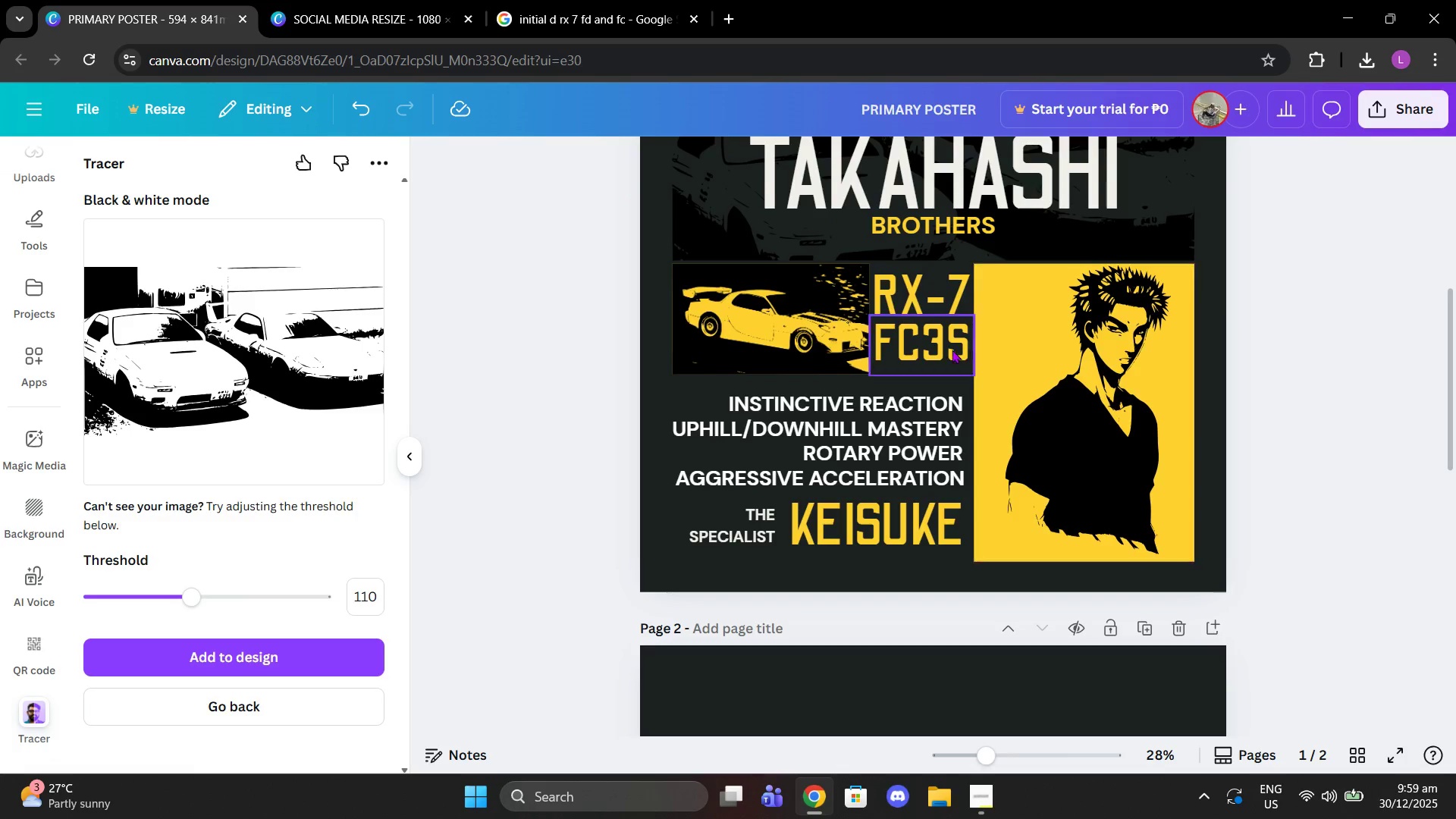 
left_click([952, 350])
 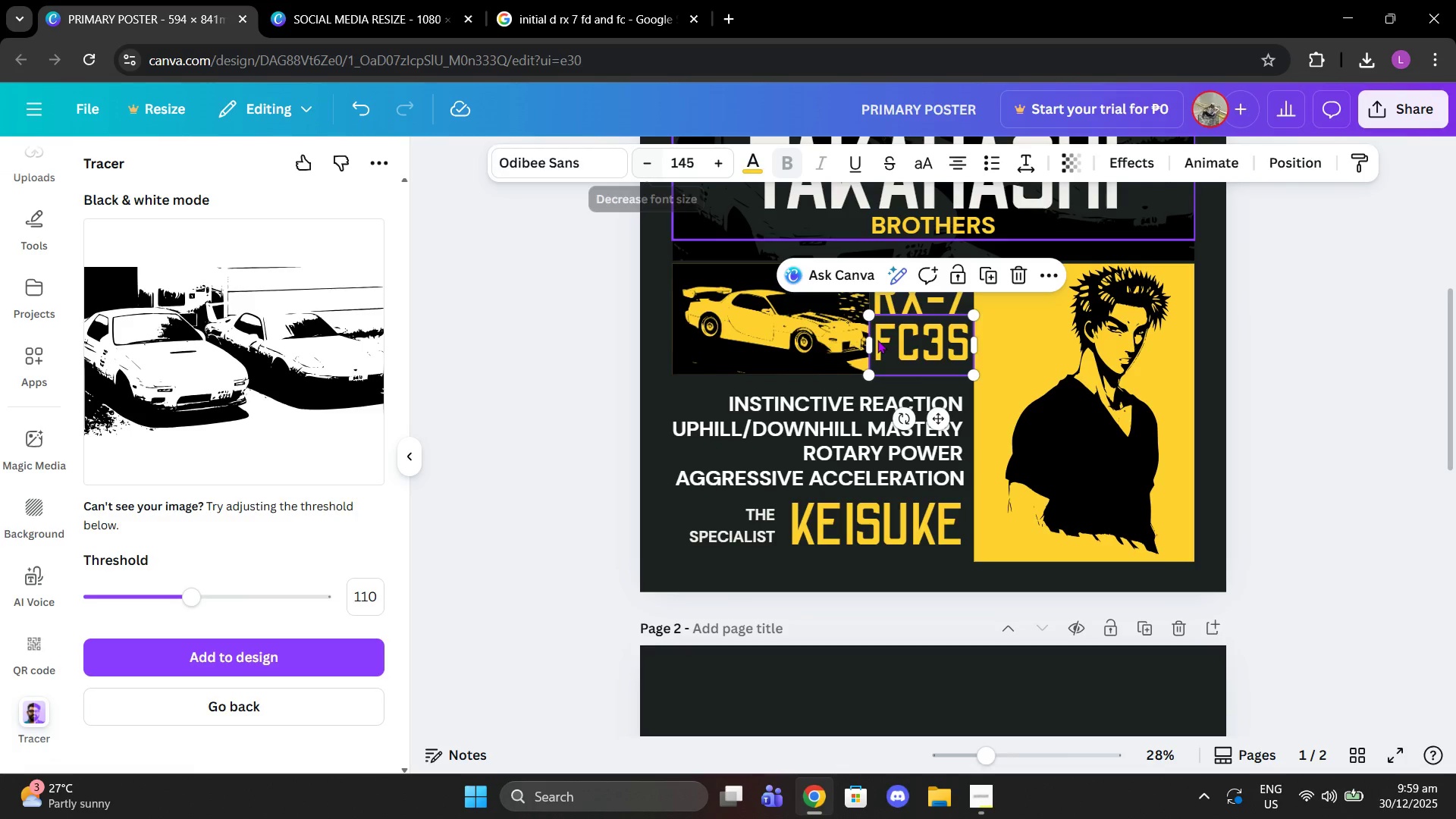 
left_click_drag(start_coordinate=[901, 338], to_coordinate=[899, 344])
 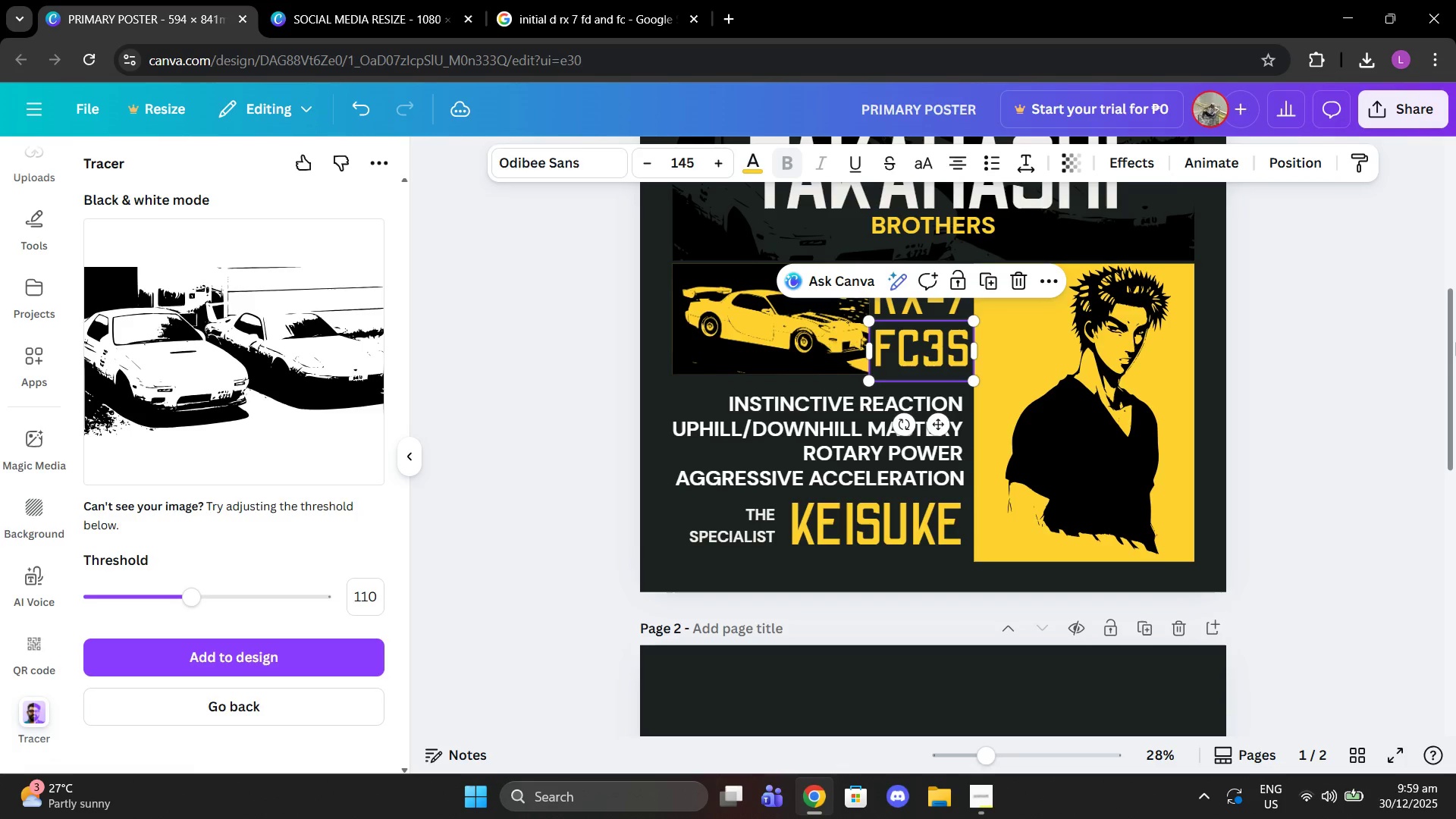 
left_click([1455, 342])
 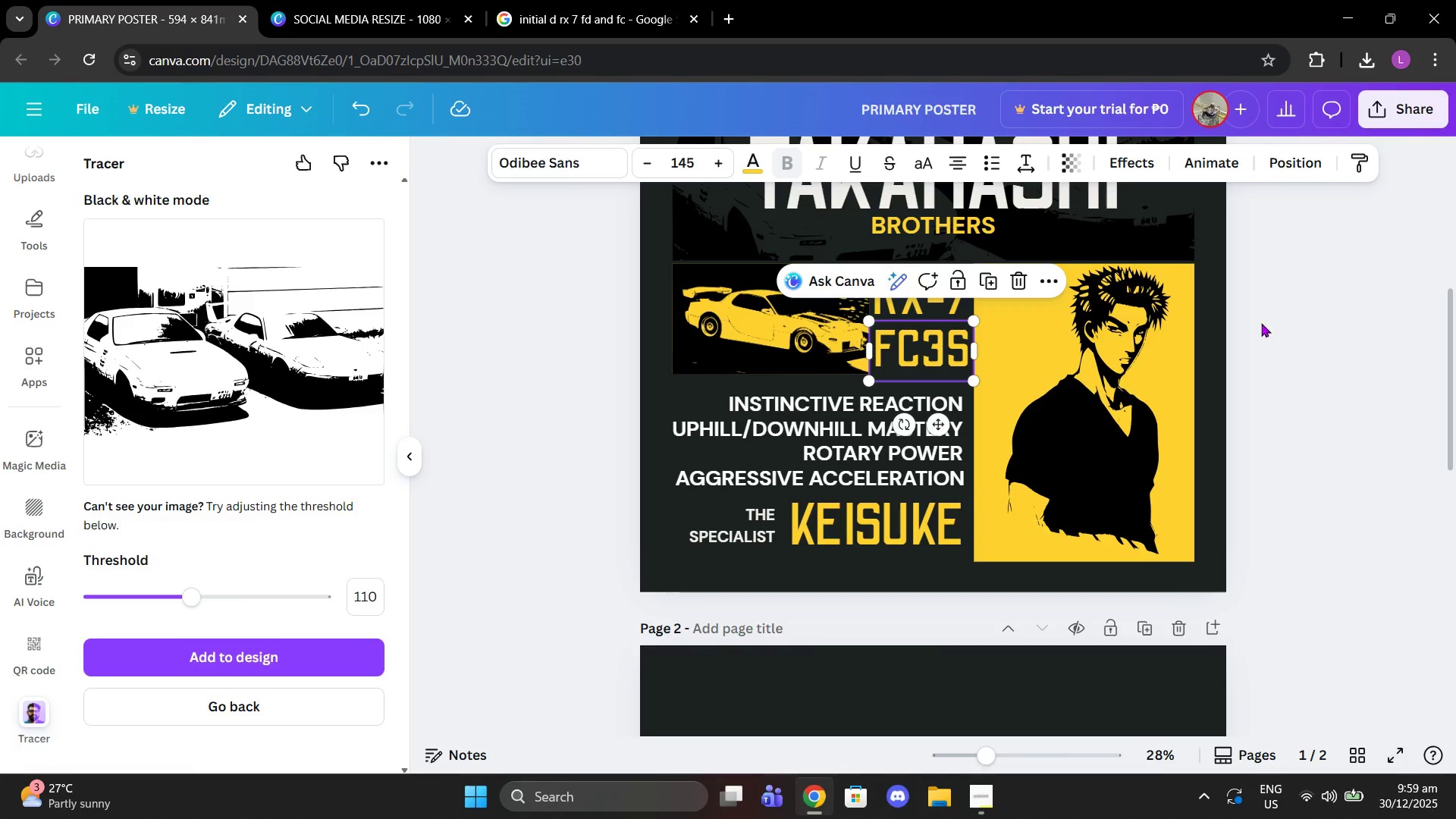 
left_click([1261, 323])
 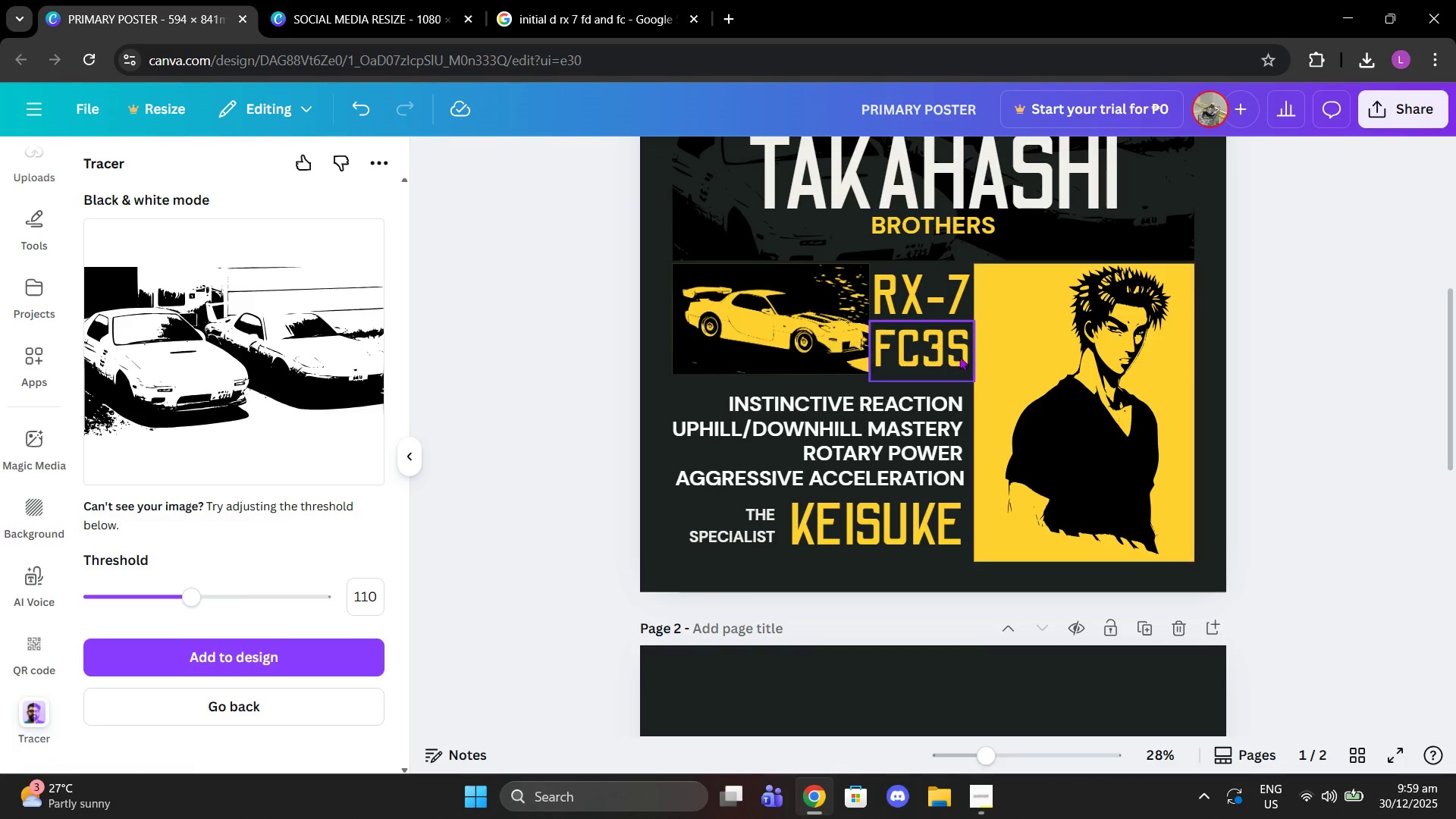 
left_click([959, 356])
 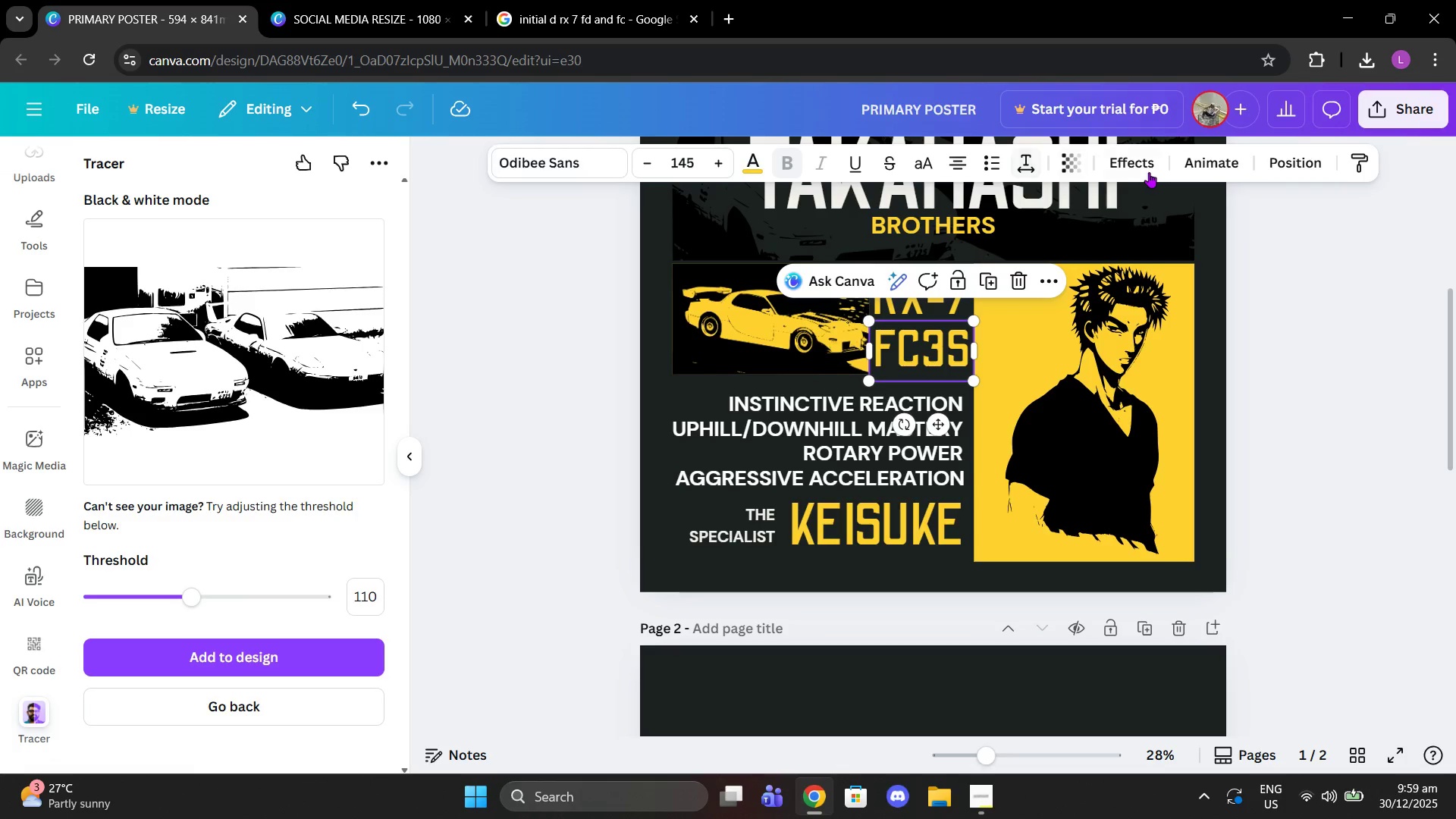 
left_click([1125, 170])
 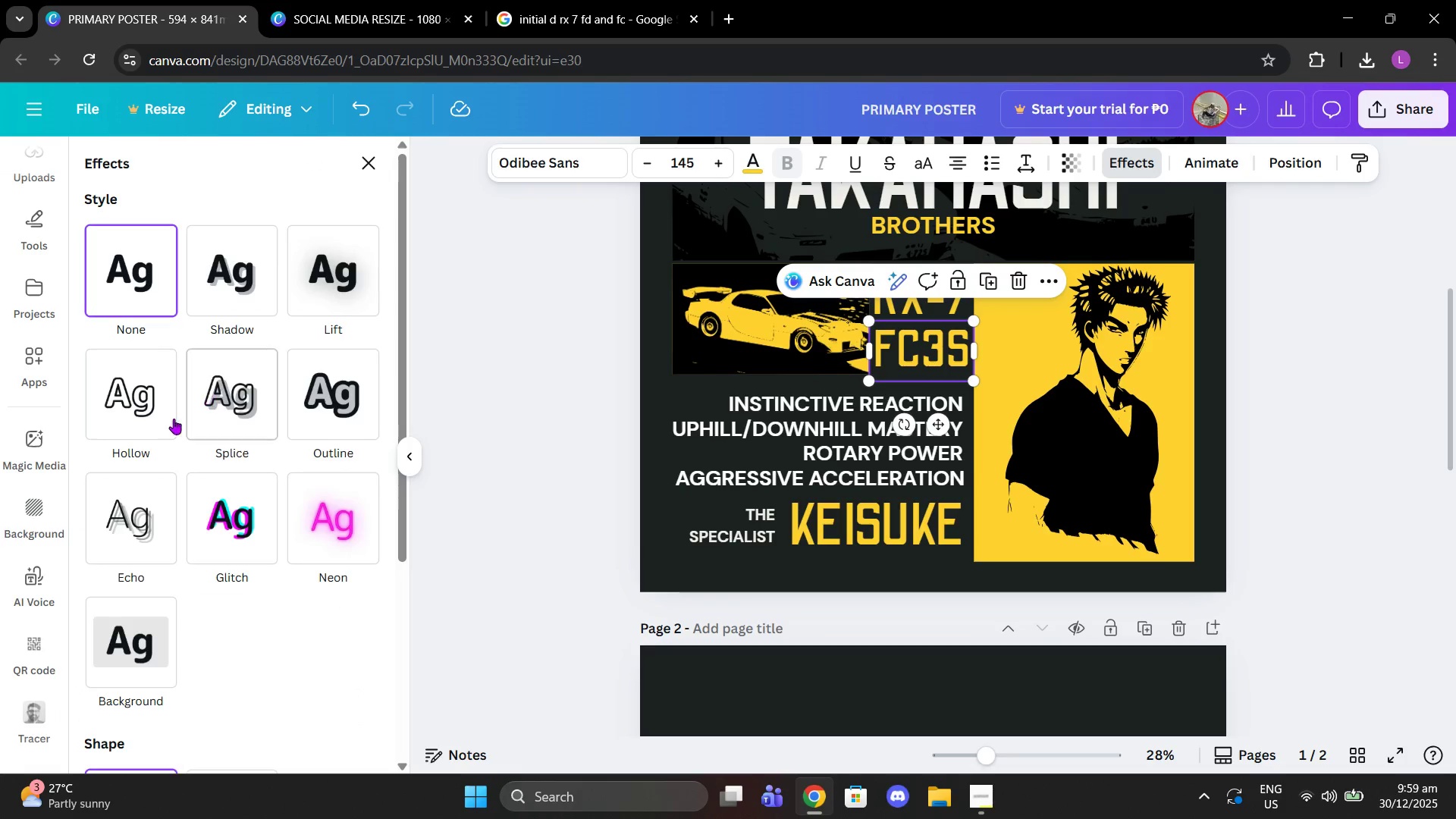 
left_click([146, 415])
 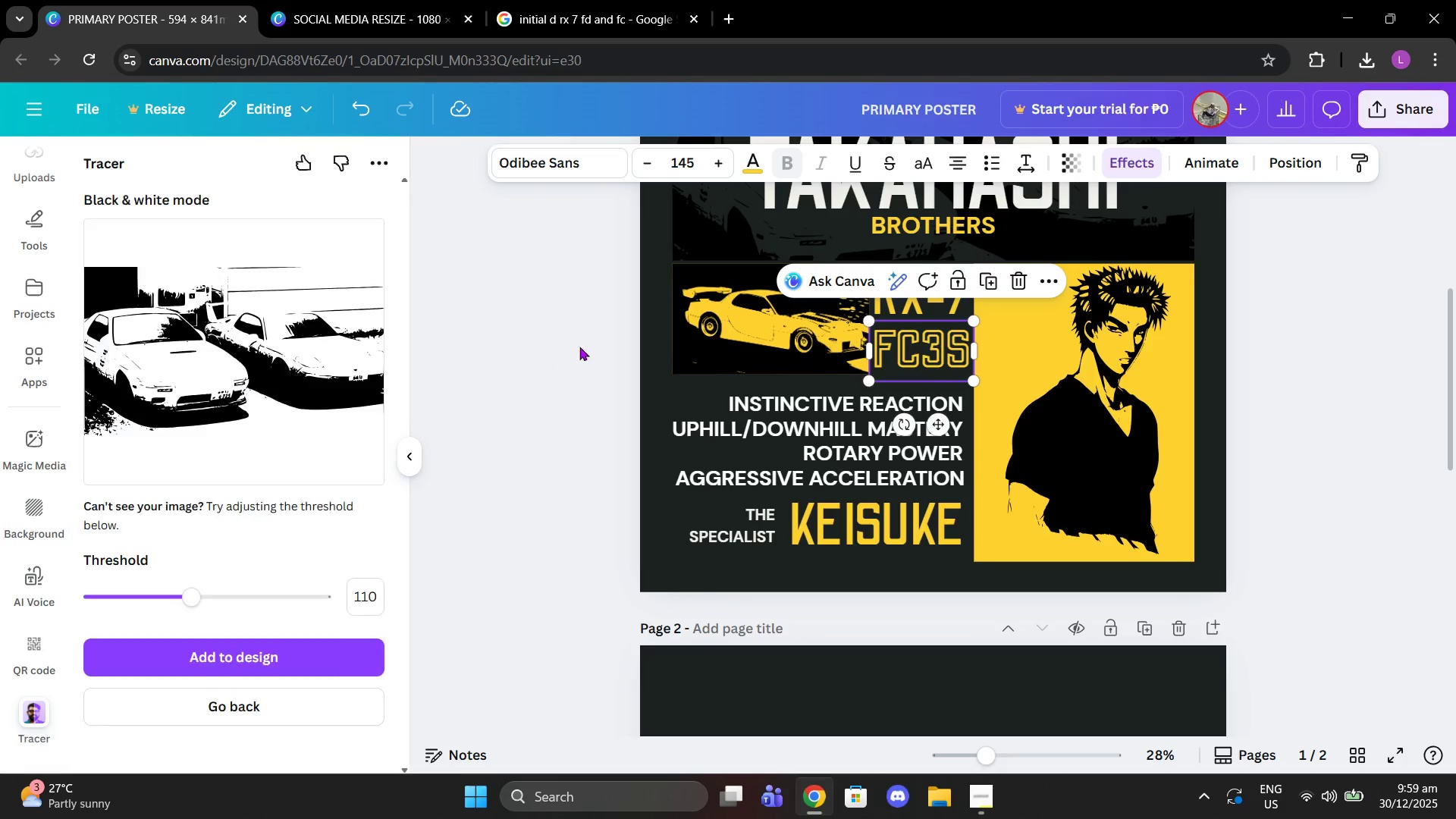 
left_click([579, 347])
 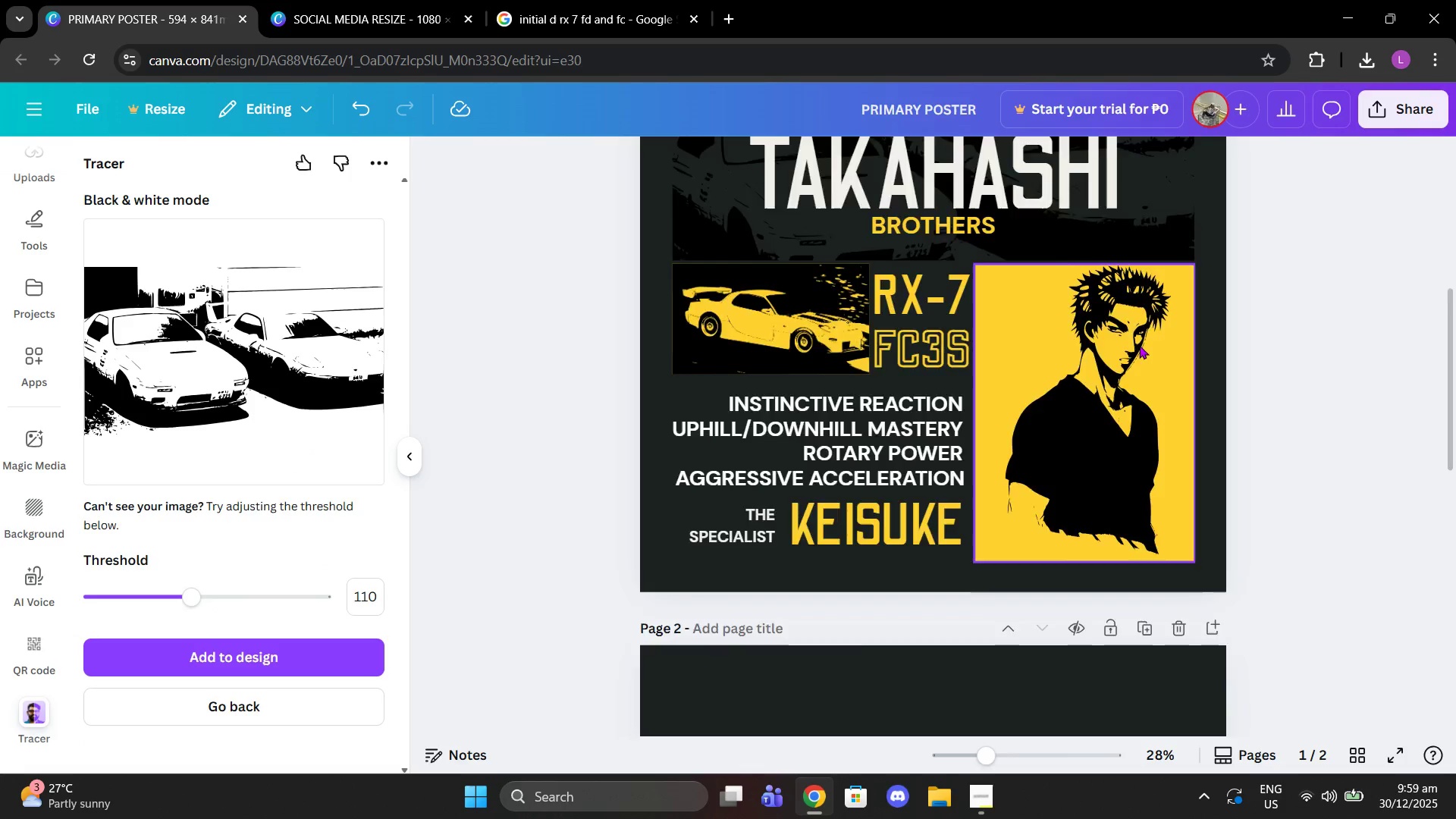 
scroll: coordinate [1139, 345], scroll_direction: up, amount: 2.0
 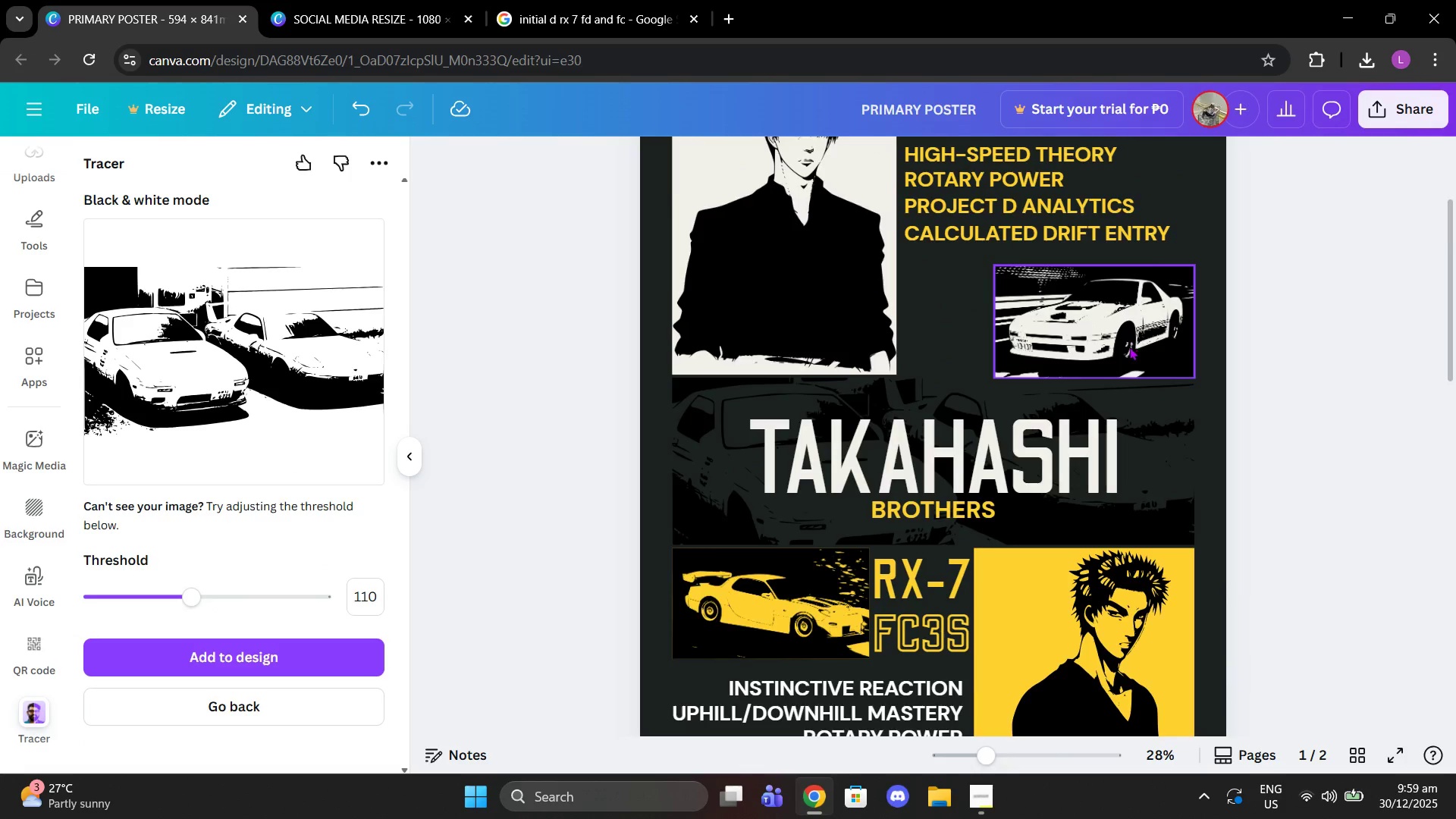 
scroll: coordinate [1132, 347], scroll_direction: down, amount: 1.0
 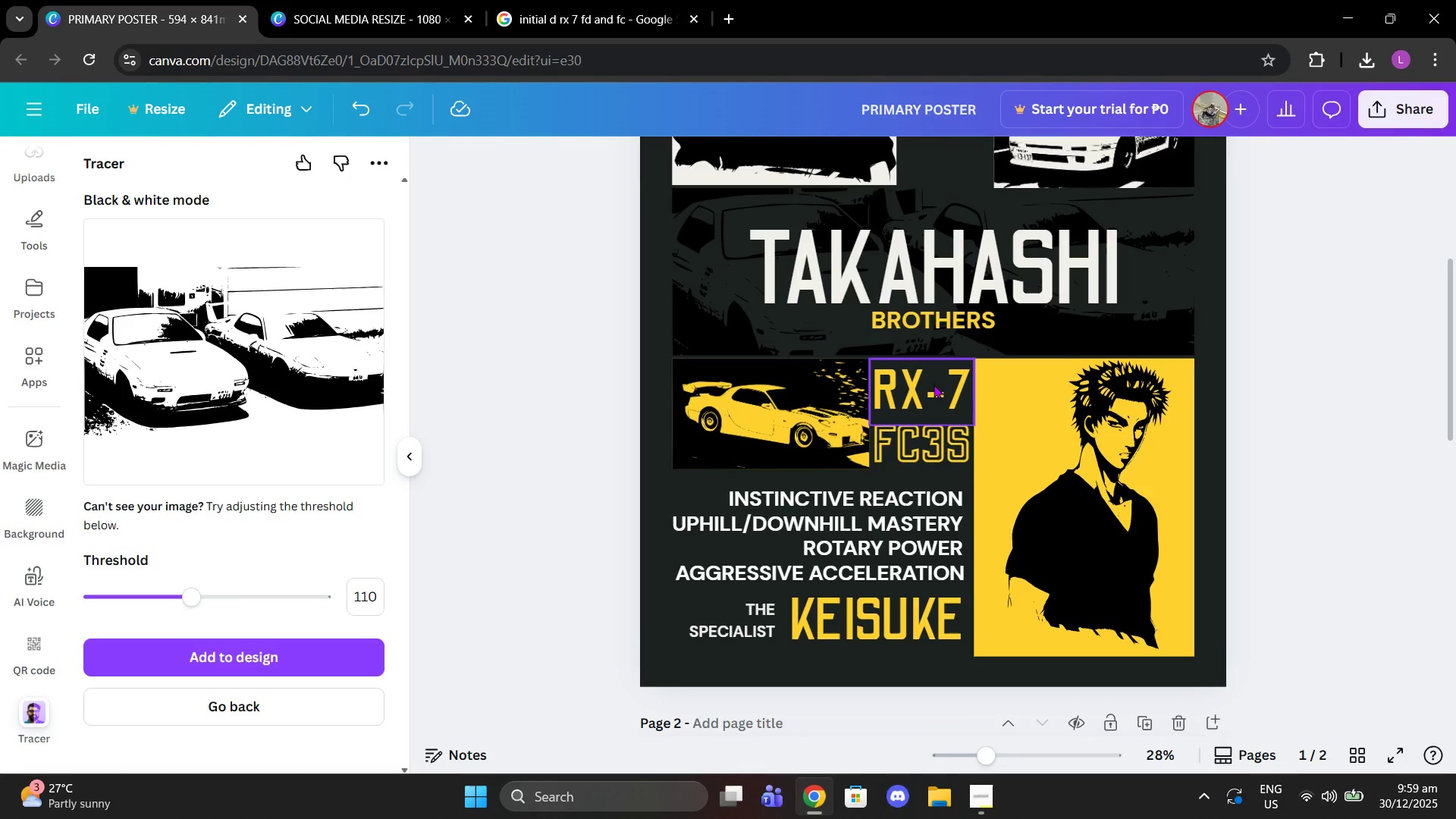 
left_click([934, 384])
 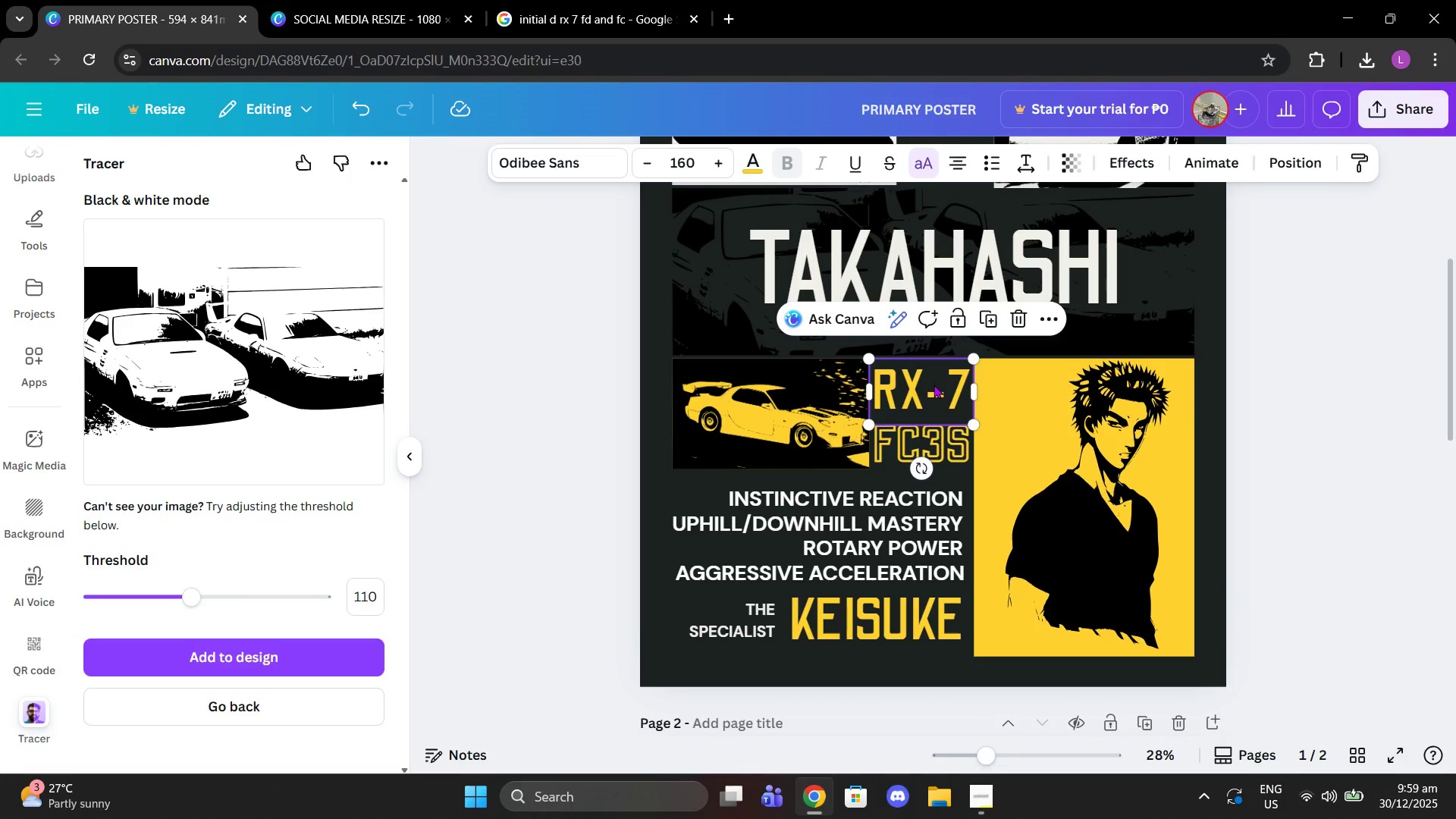 
key(Control+C)
 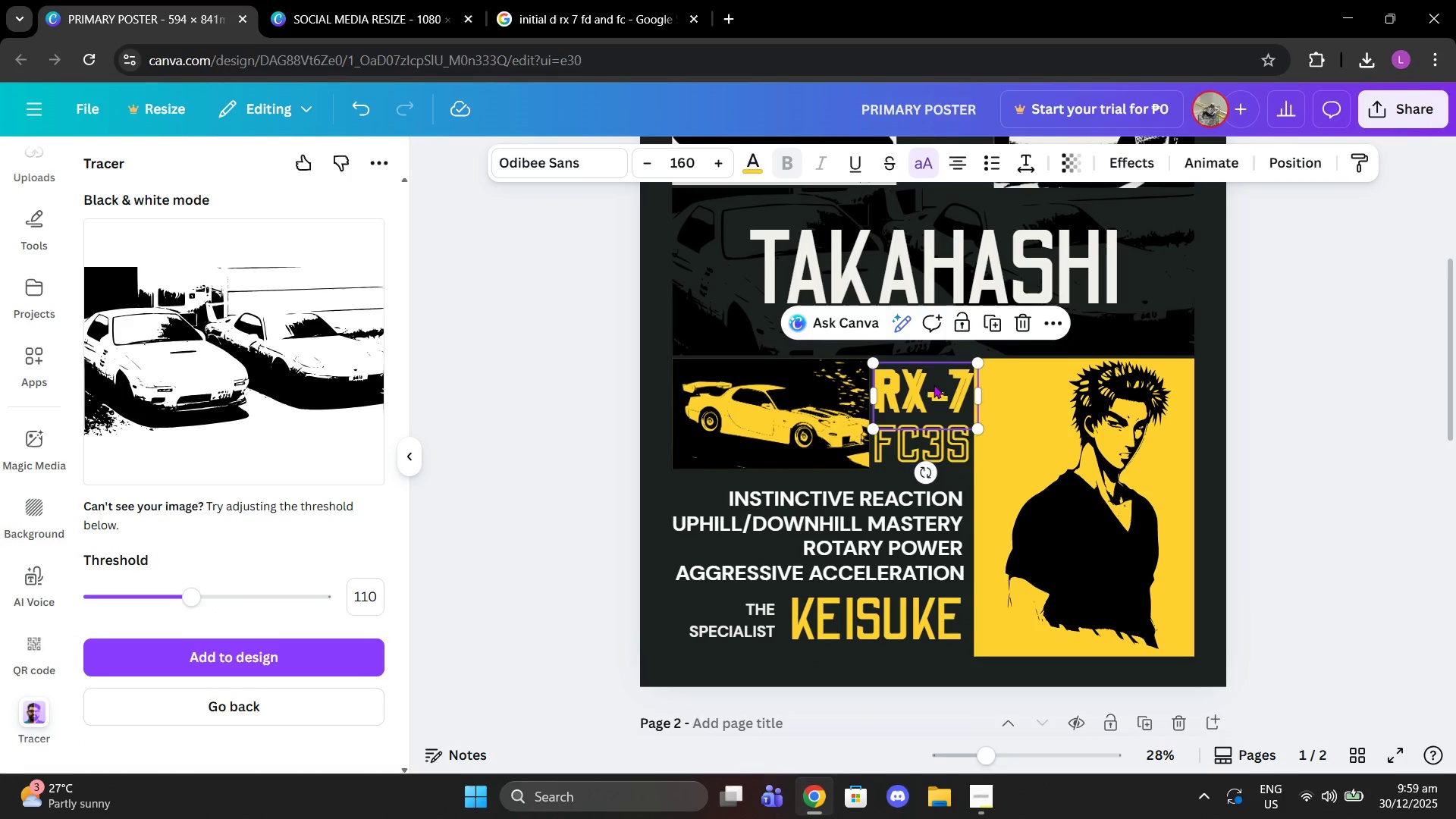 
key(Control+ControlLeft)
 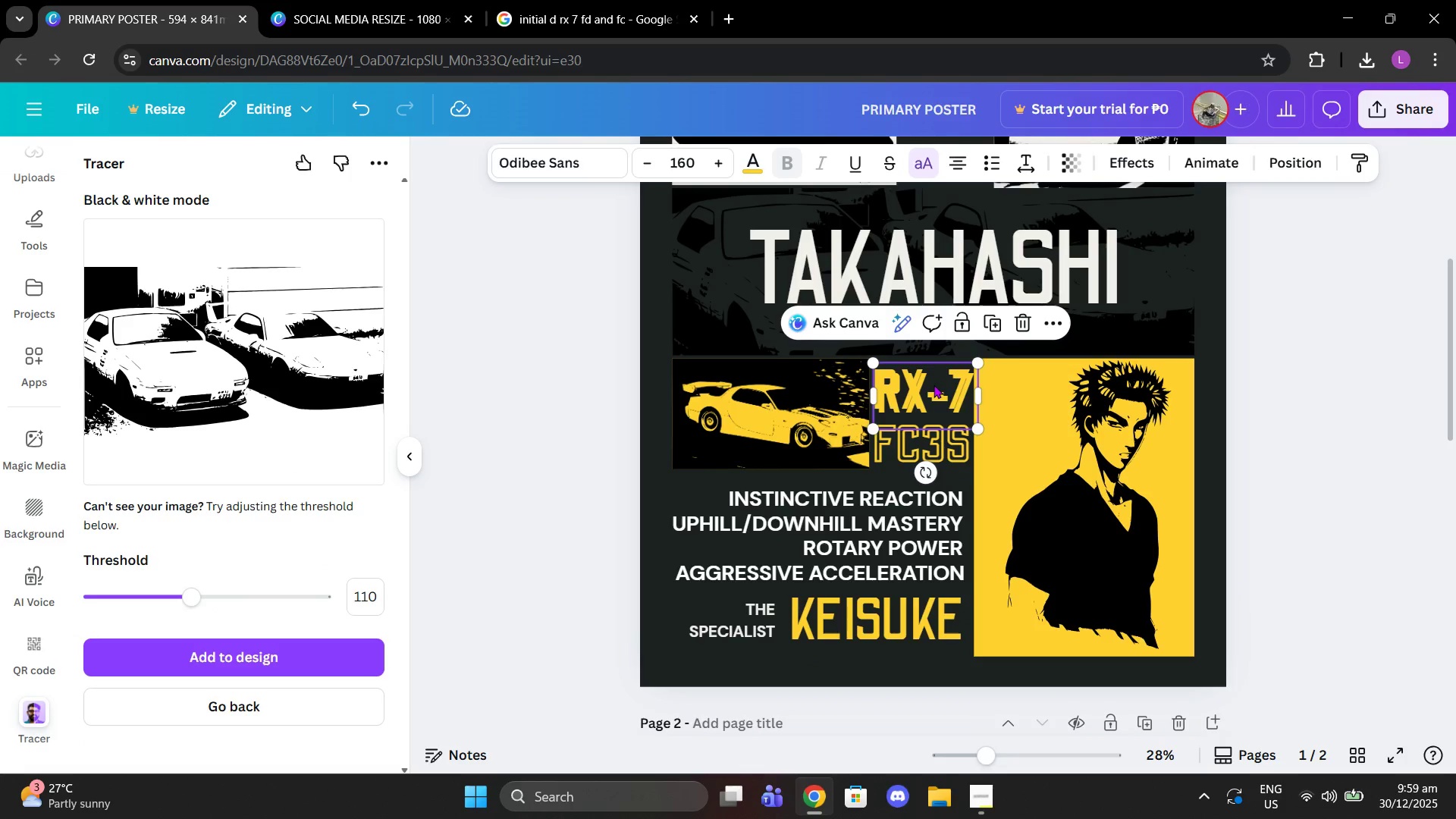 
key(Control+V)
 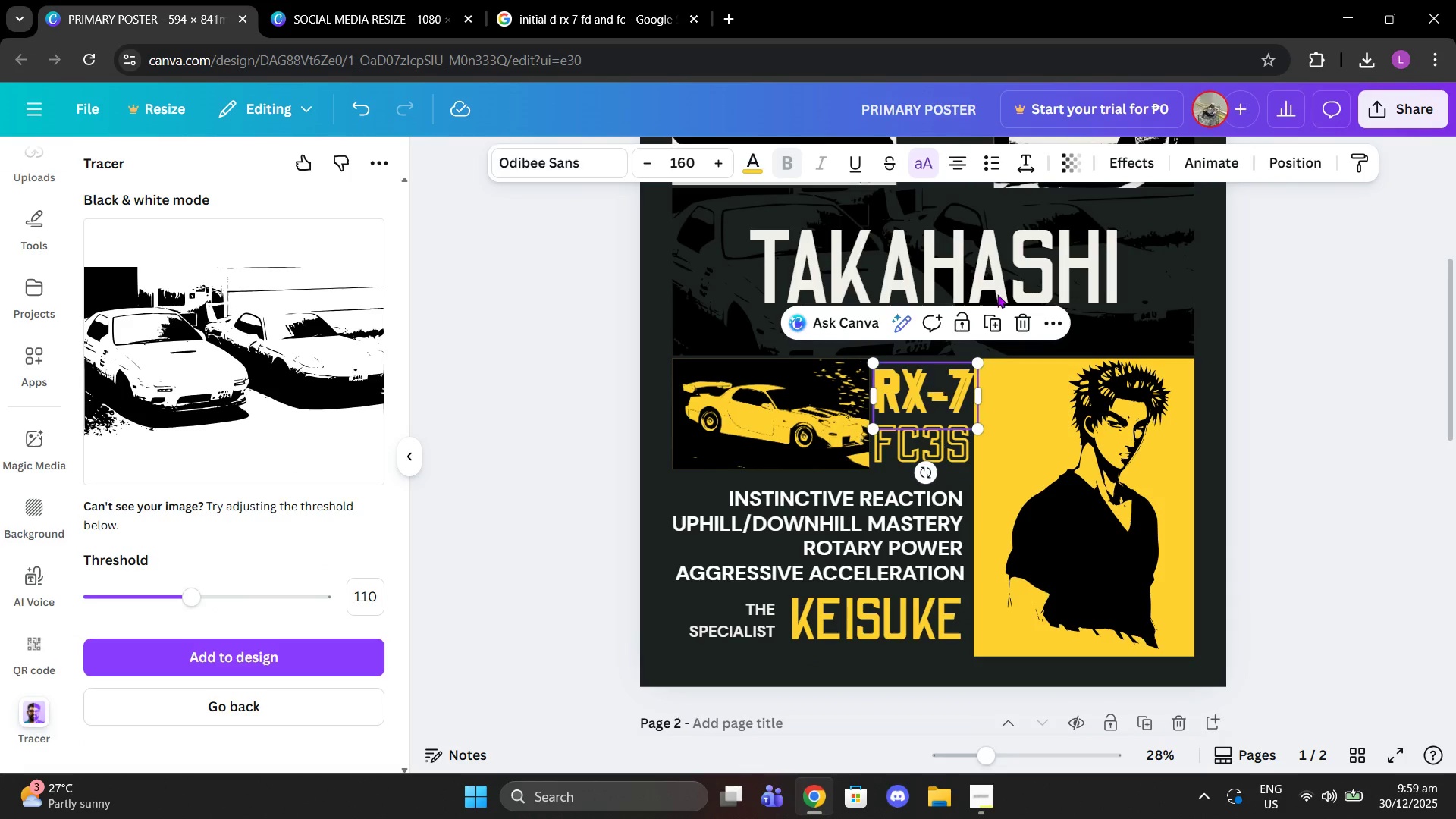 
left_click_drag(start_coordinate=[934, 384], to_coordinate=[951, 466])
 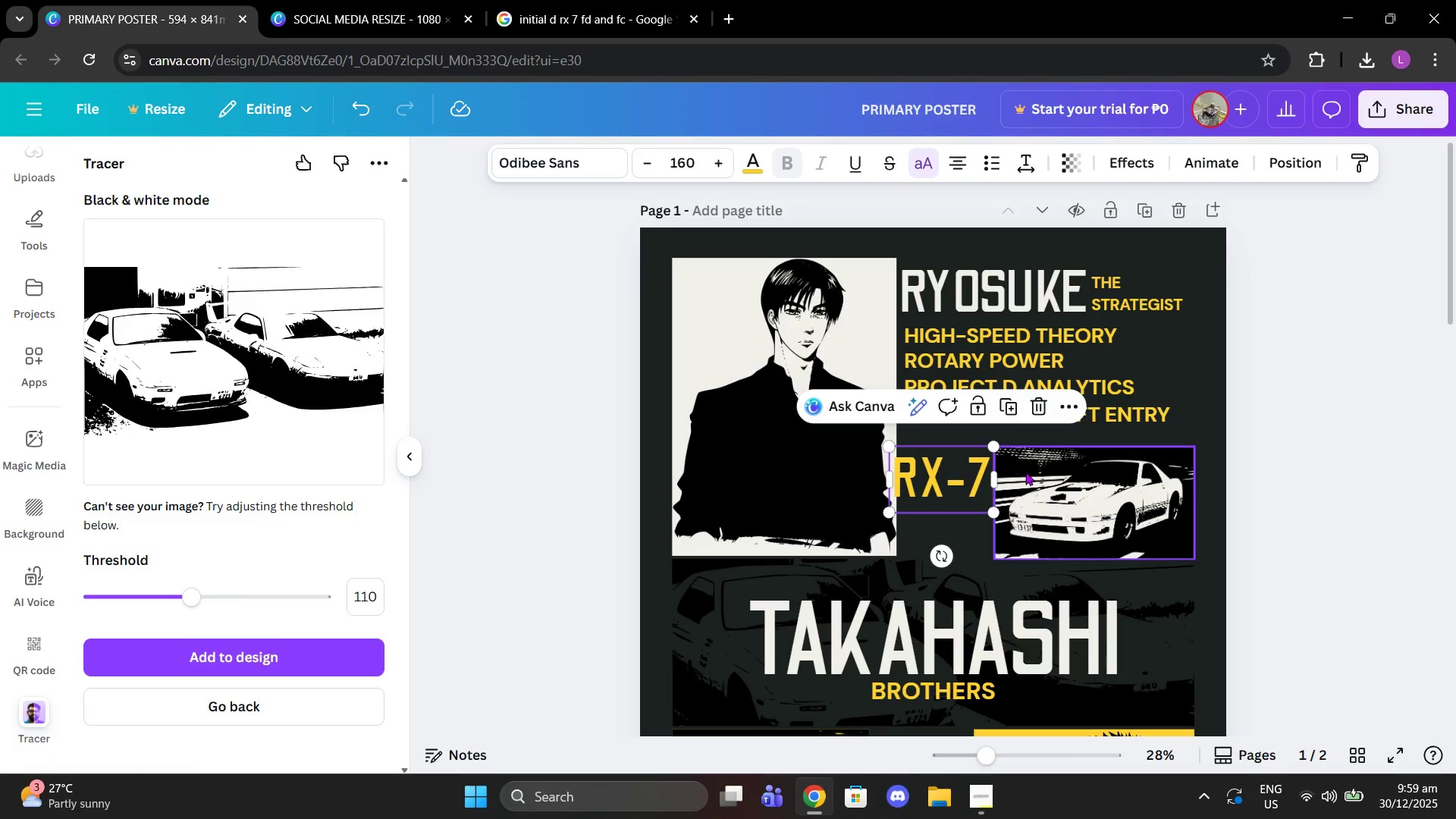 
scroll: coordinate [1053, 286], scroll_direction: up, amount: 4.0
 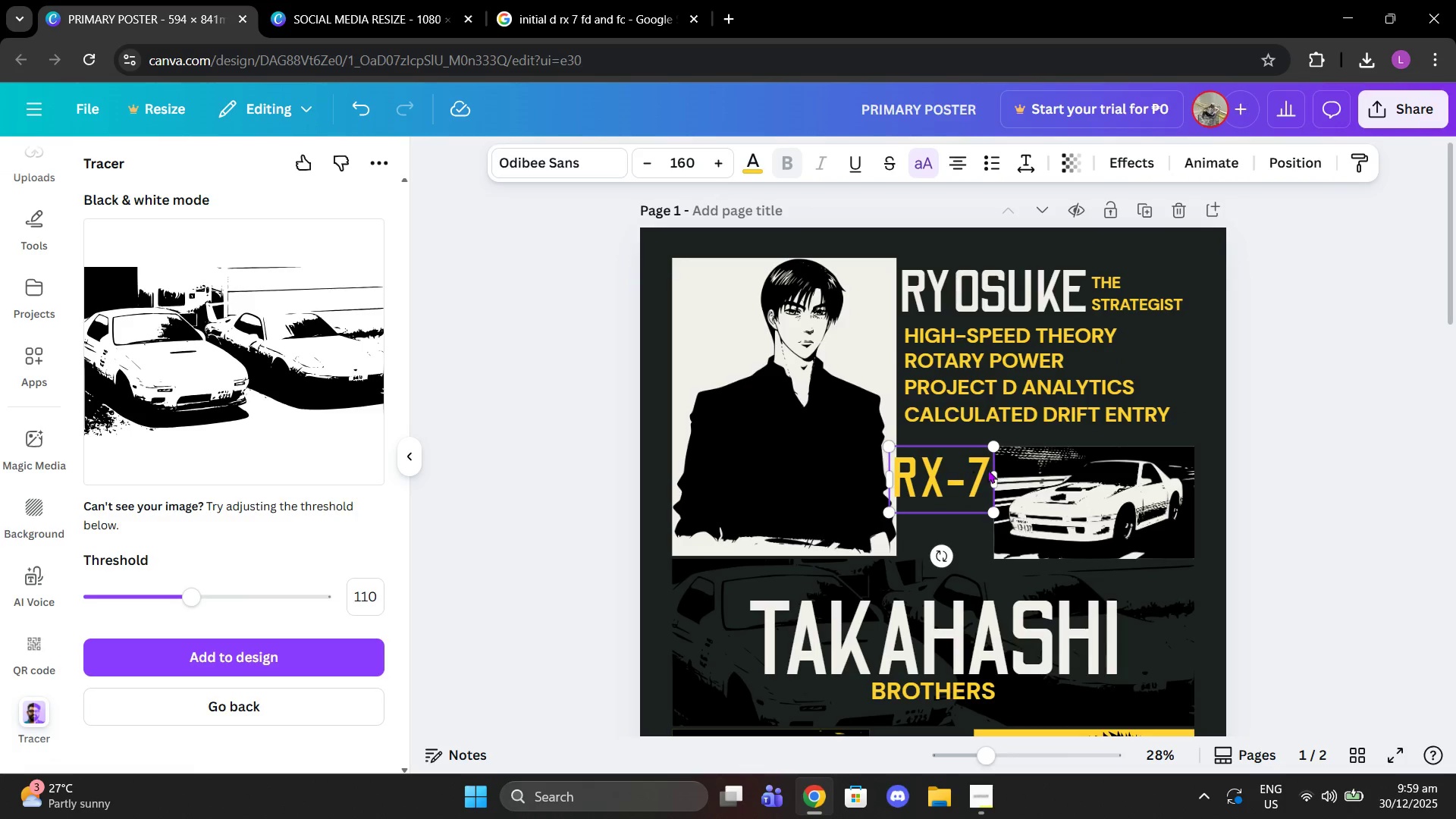 
left_click([1025, 472])
 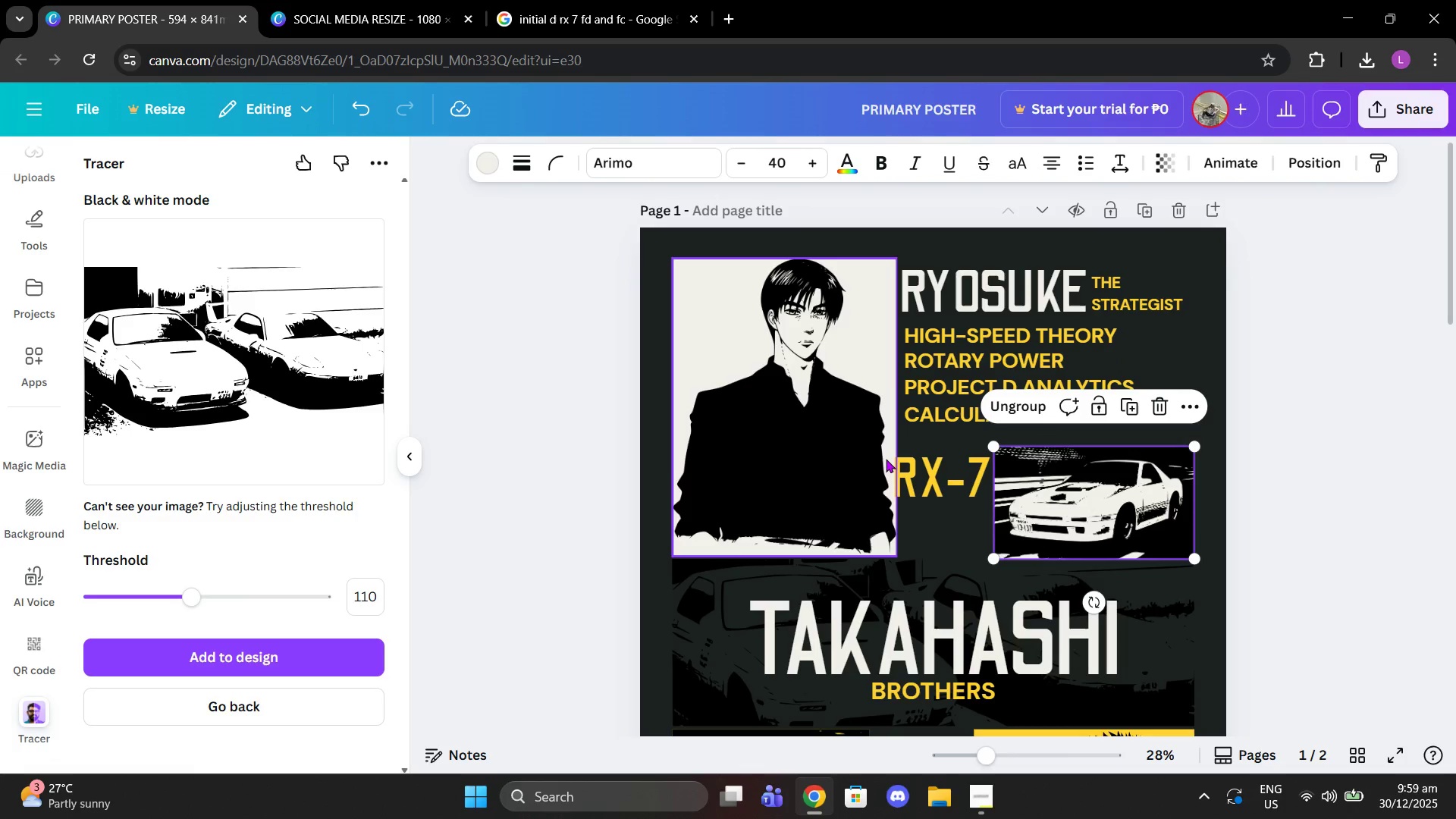 
left_click([919, 468])
 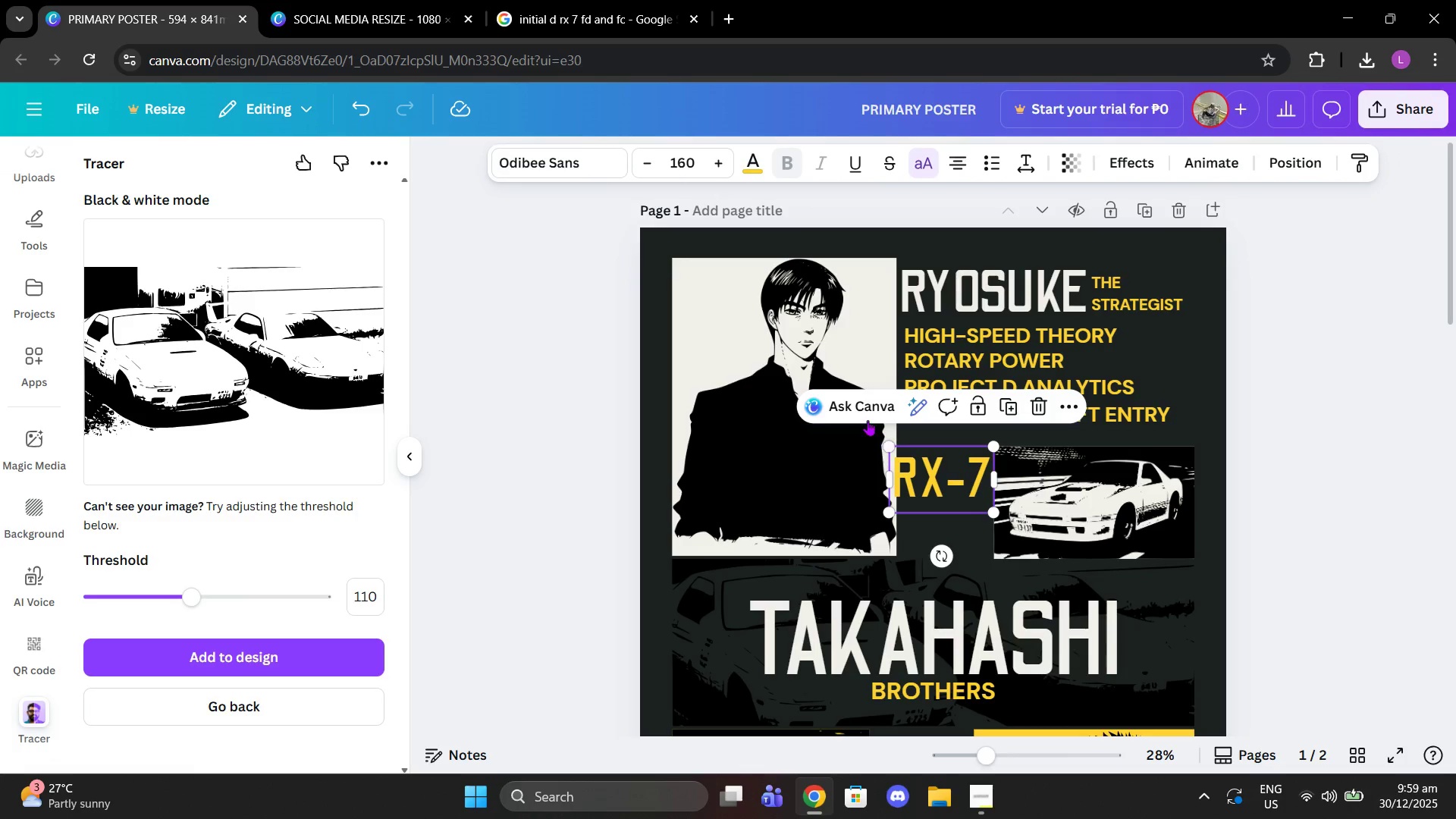 
left_click([843, 310])
 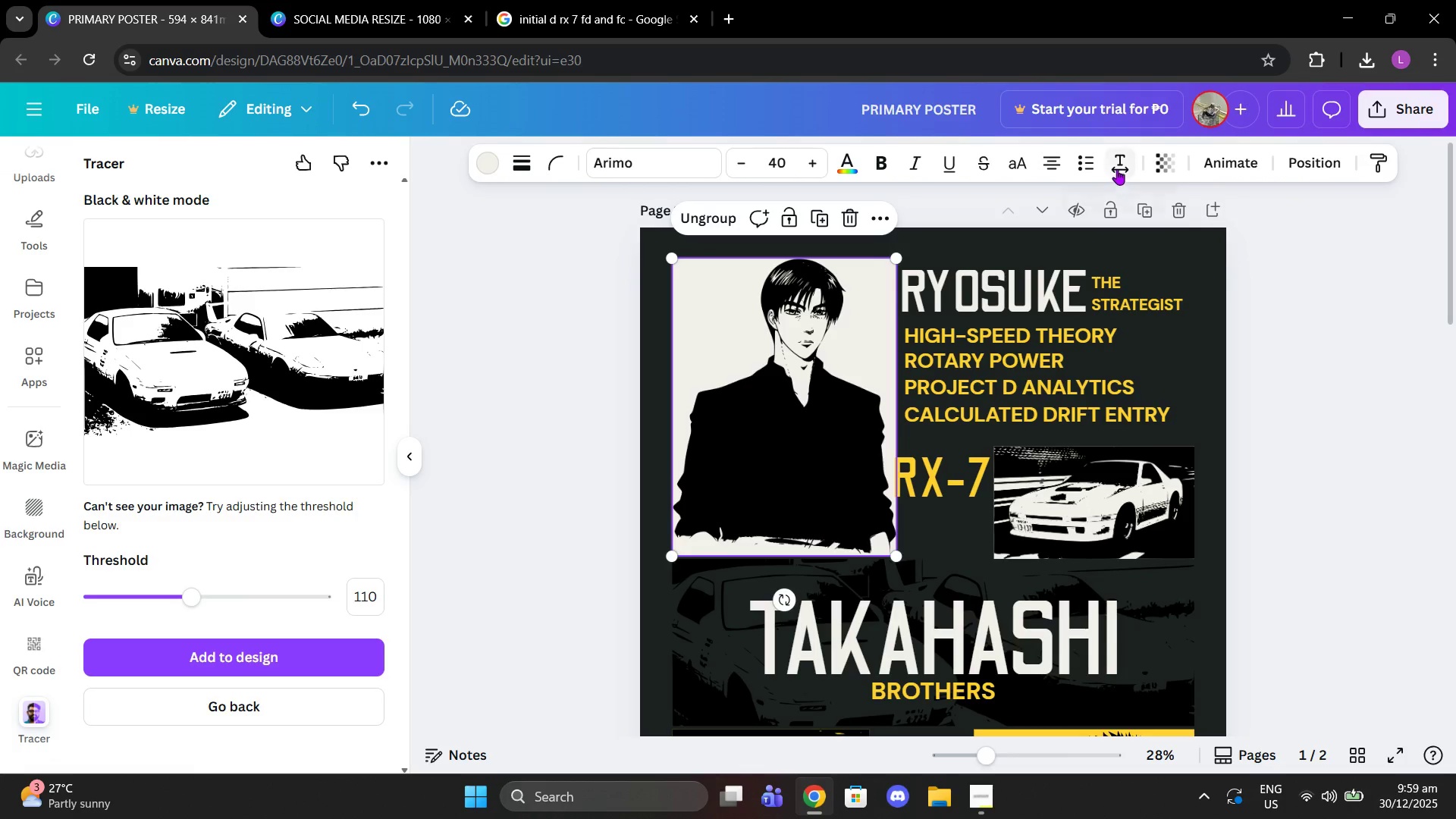 
left_click([873, 215])
 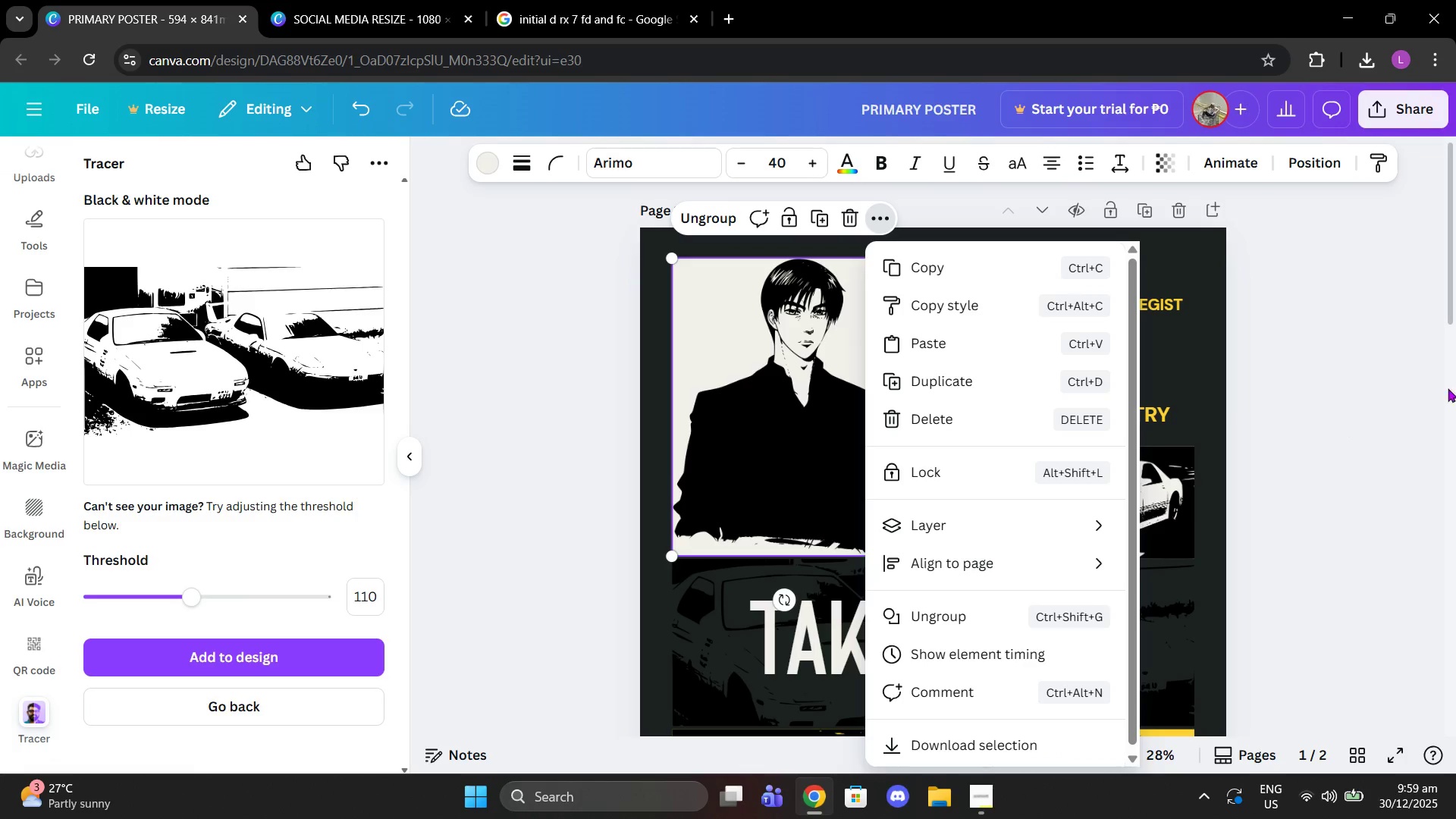 
left_click([710, 227])
 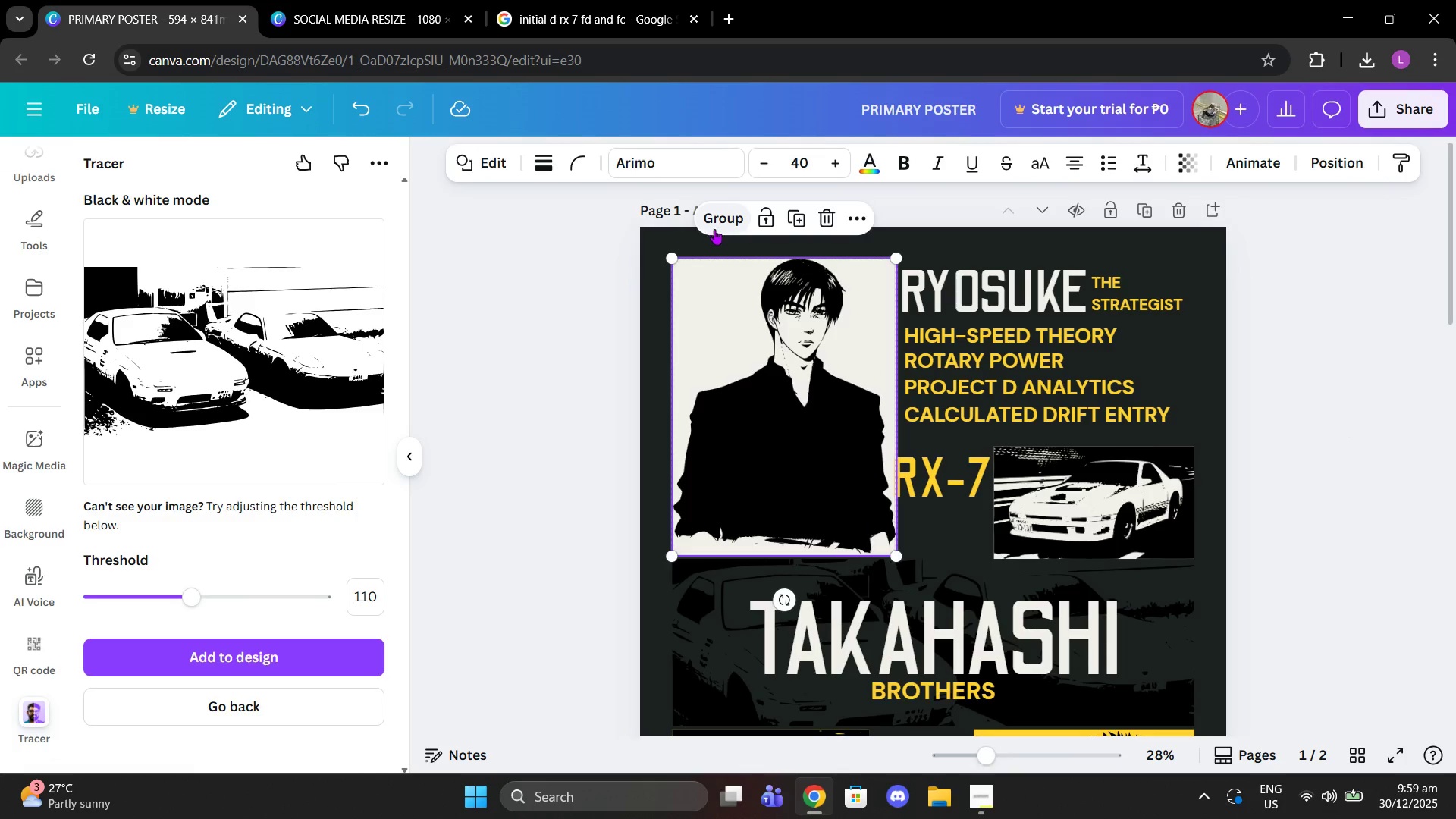 
left_click([830, 331])
 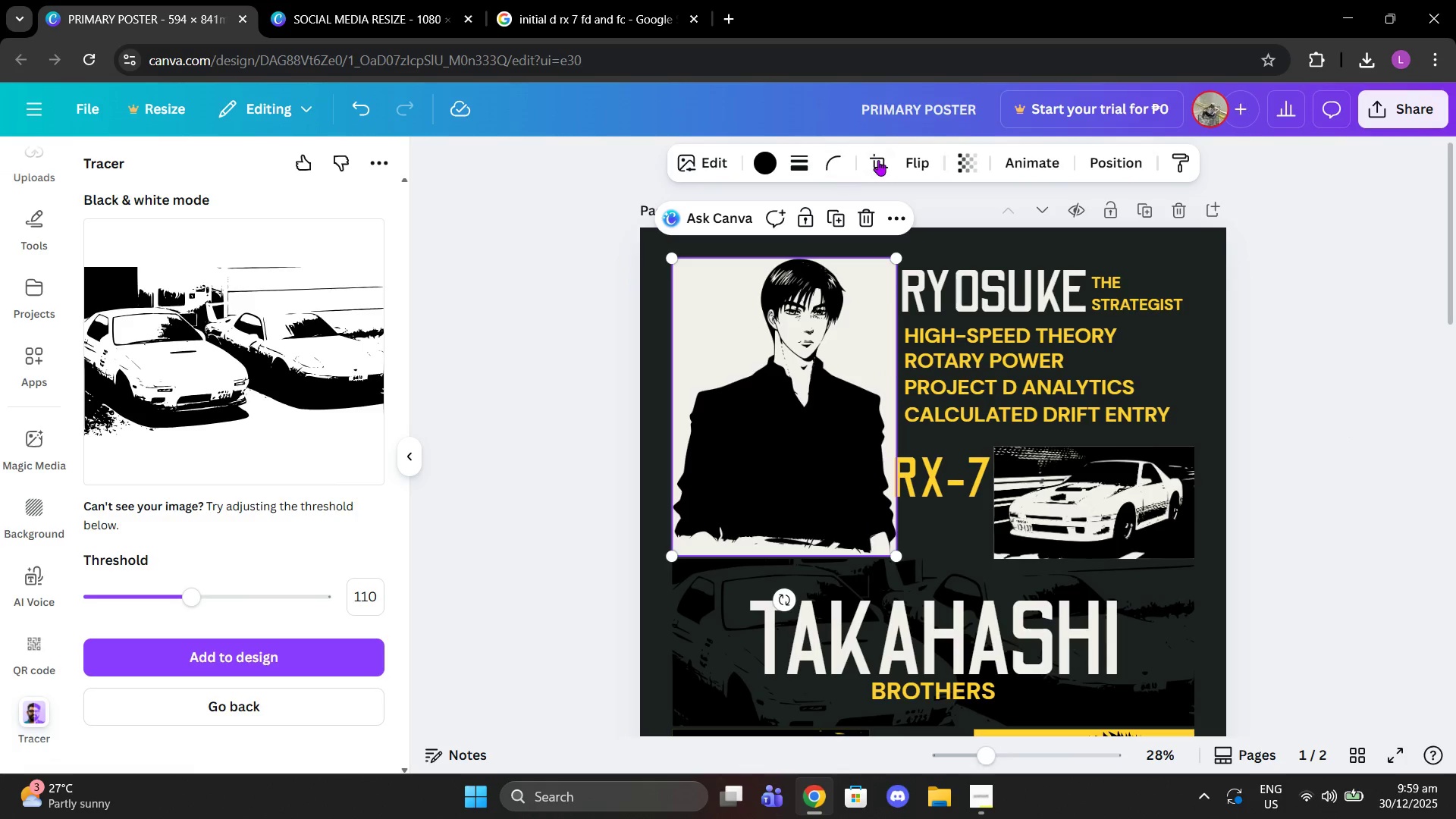 
left_click([878, 160])
 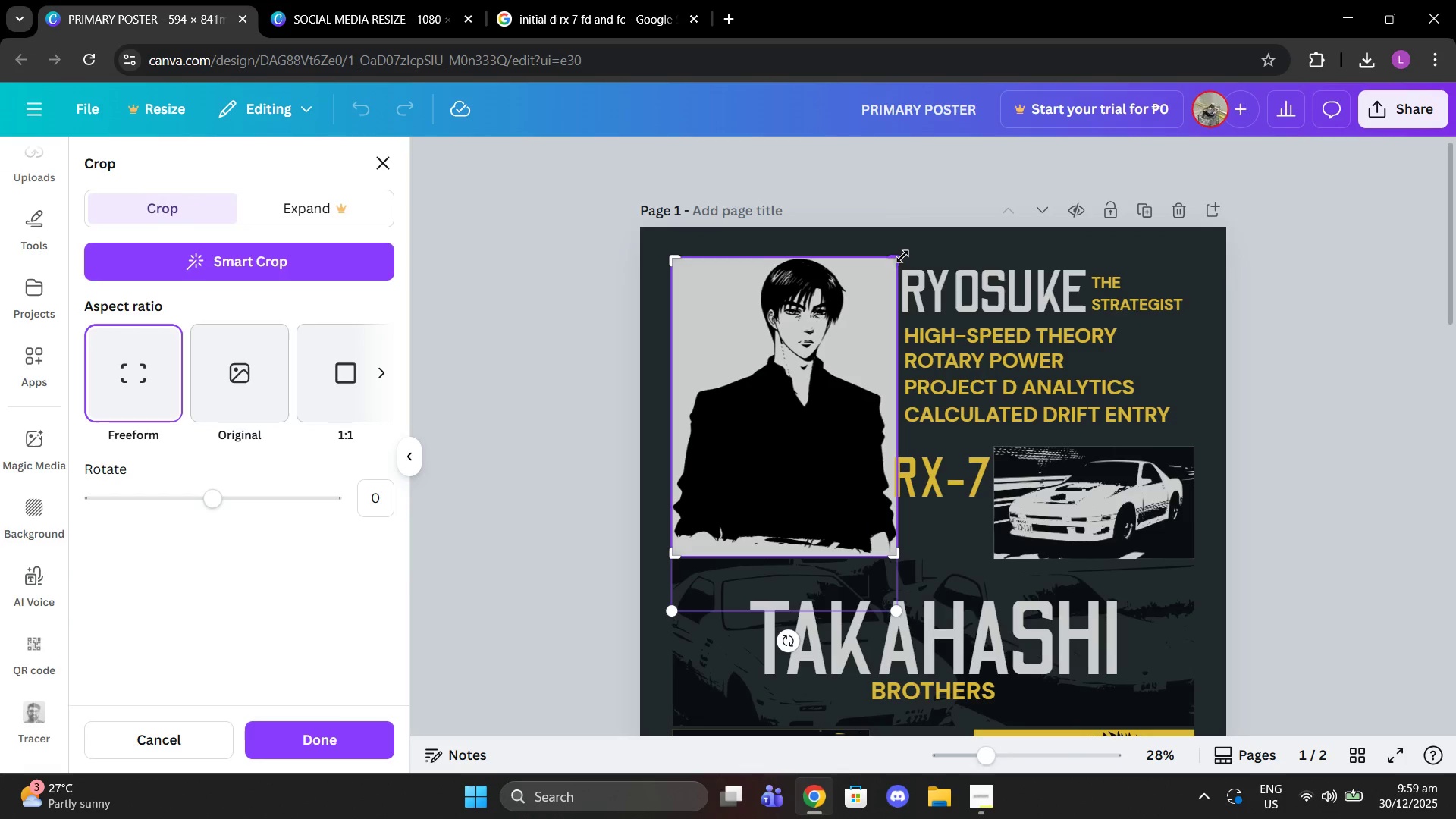 
left_click_drag(start_coordinate=[896, 253], to_coordinate=[892, 250])
 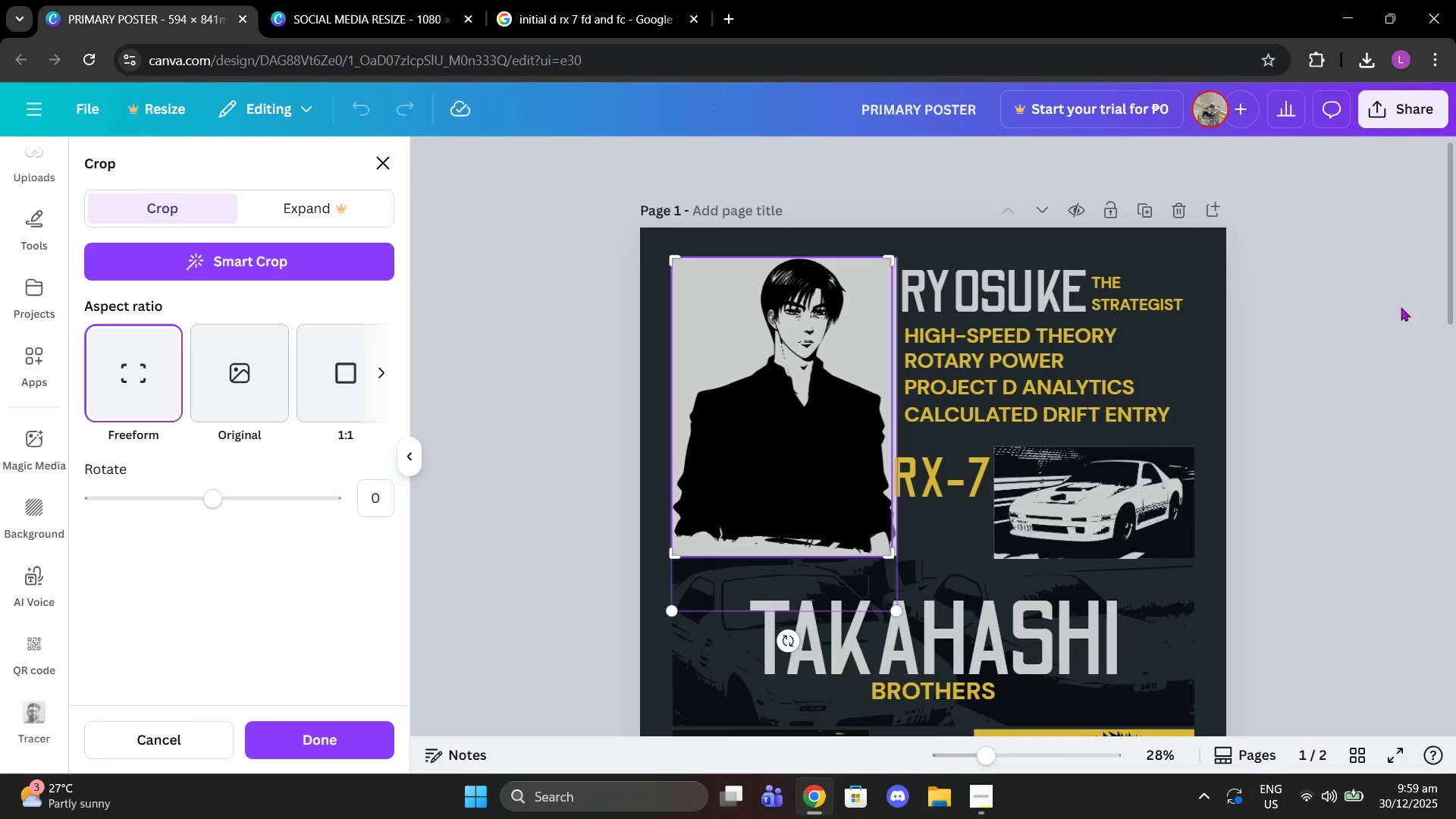 
left_click([1401, 307])
 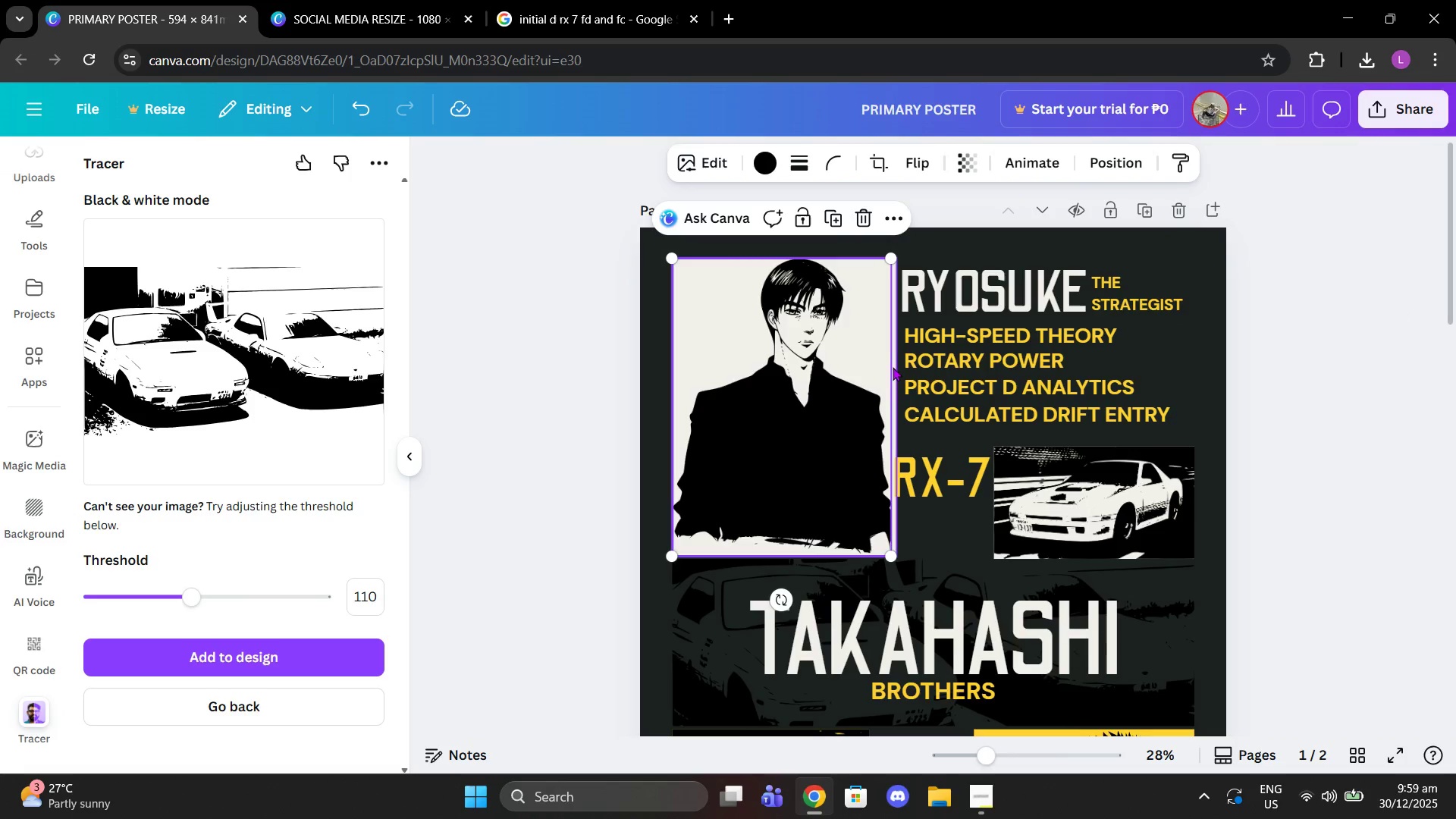 
left_click([890, 369])
 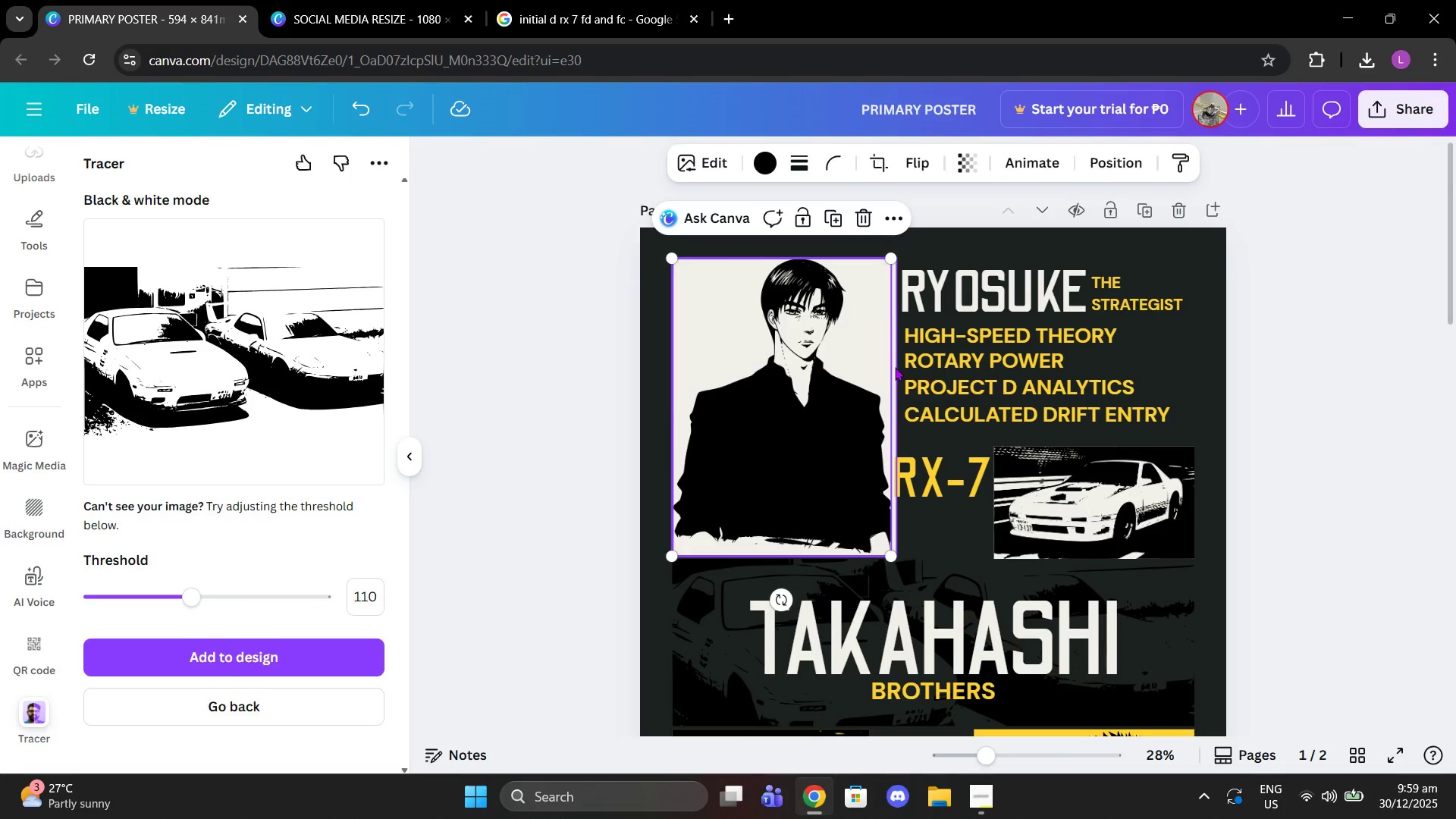 
left_click([895, 367])
 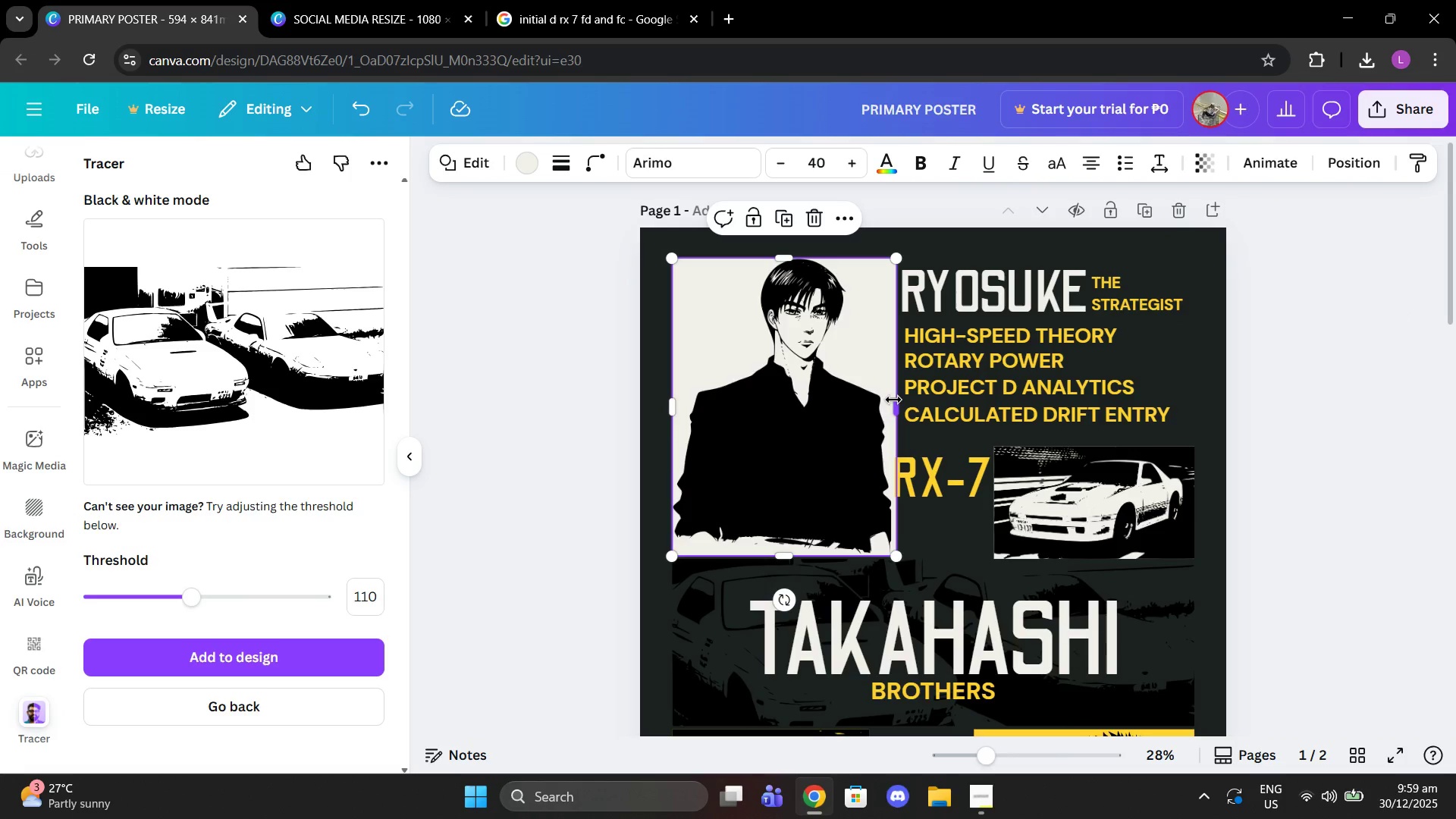 
left_click_drag(start_coordinate=[893, 400], to_coordinate=[888, 398])
 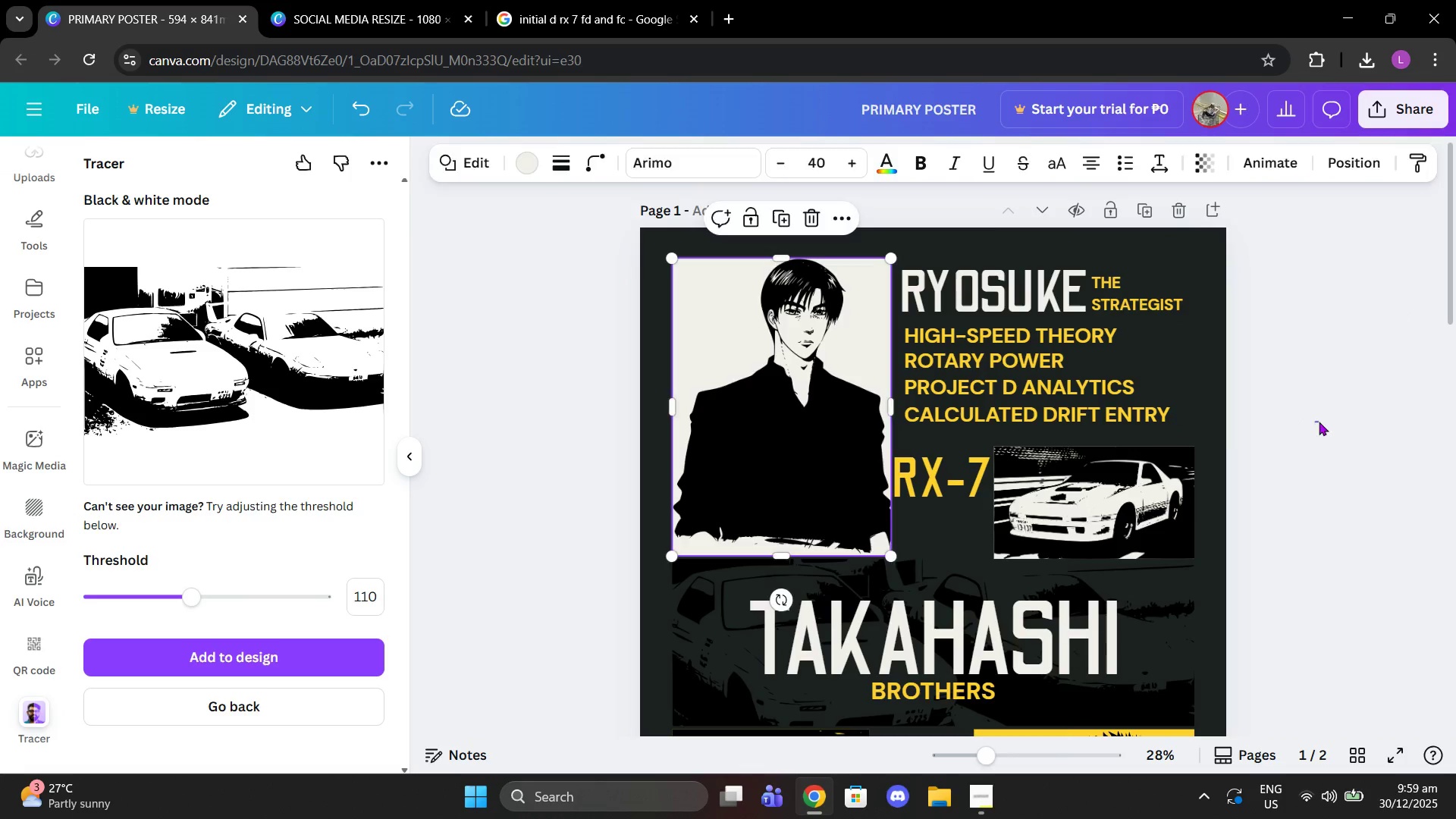 
left_click_drag(start_coordinate=[1315, 422], to_coordinate=[1319, 422])
 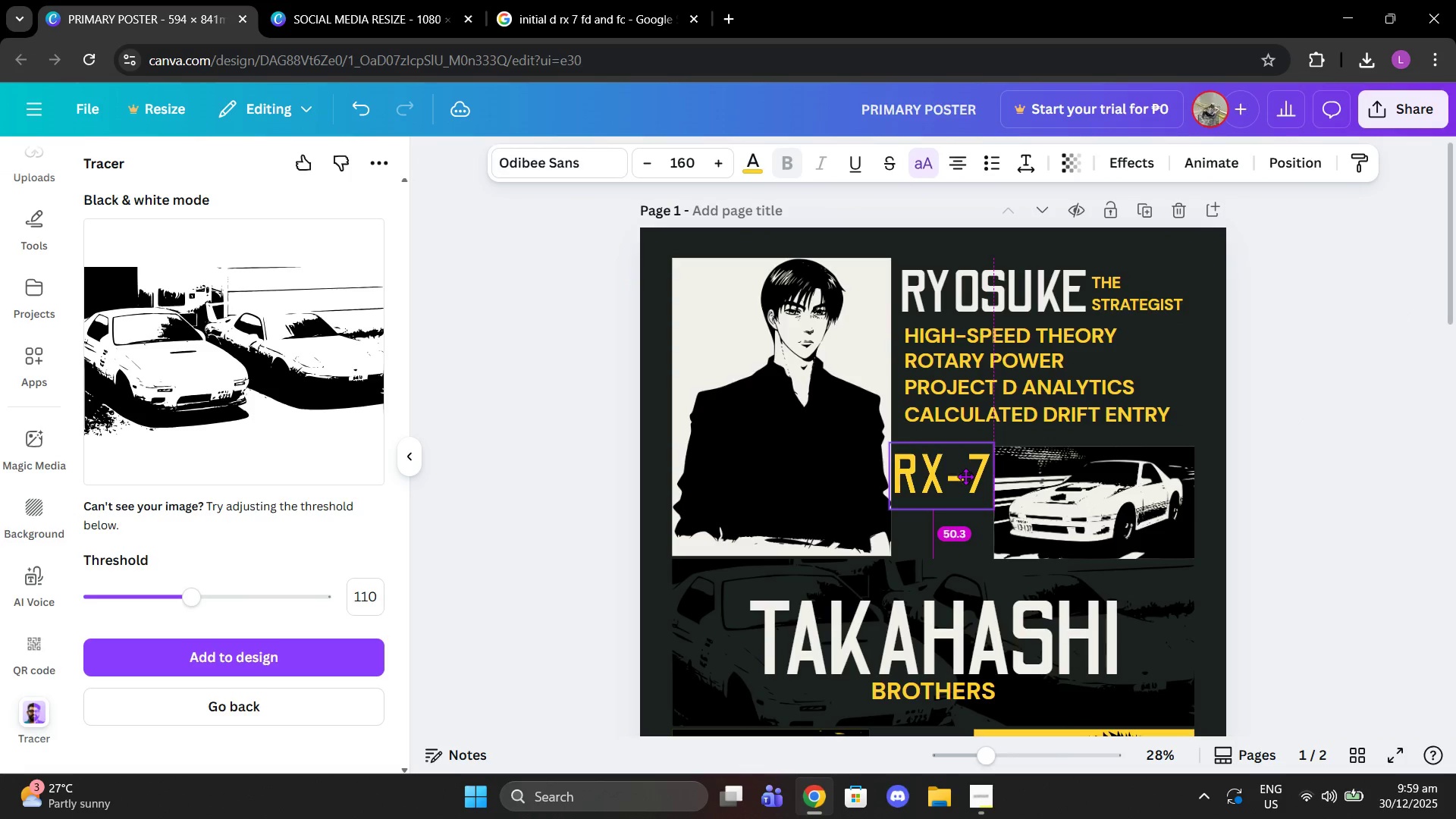 
left_click([814, 410])
 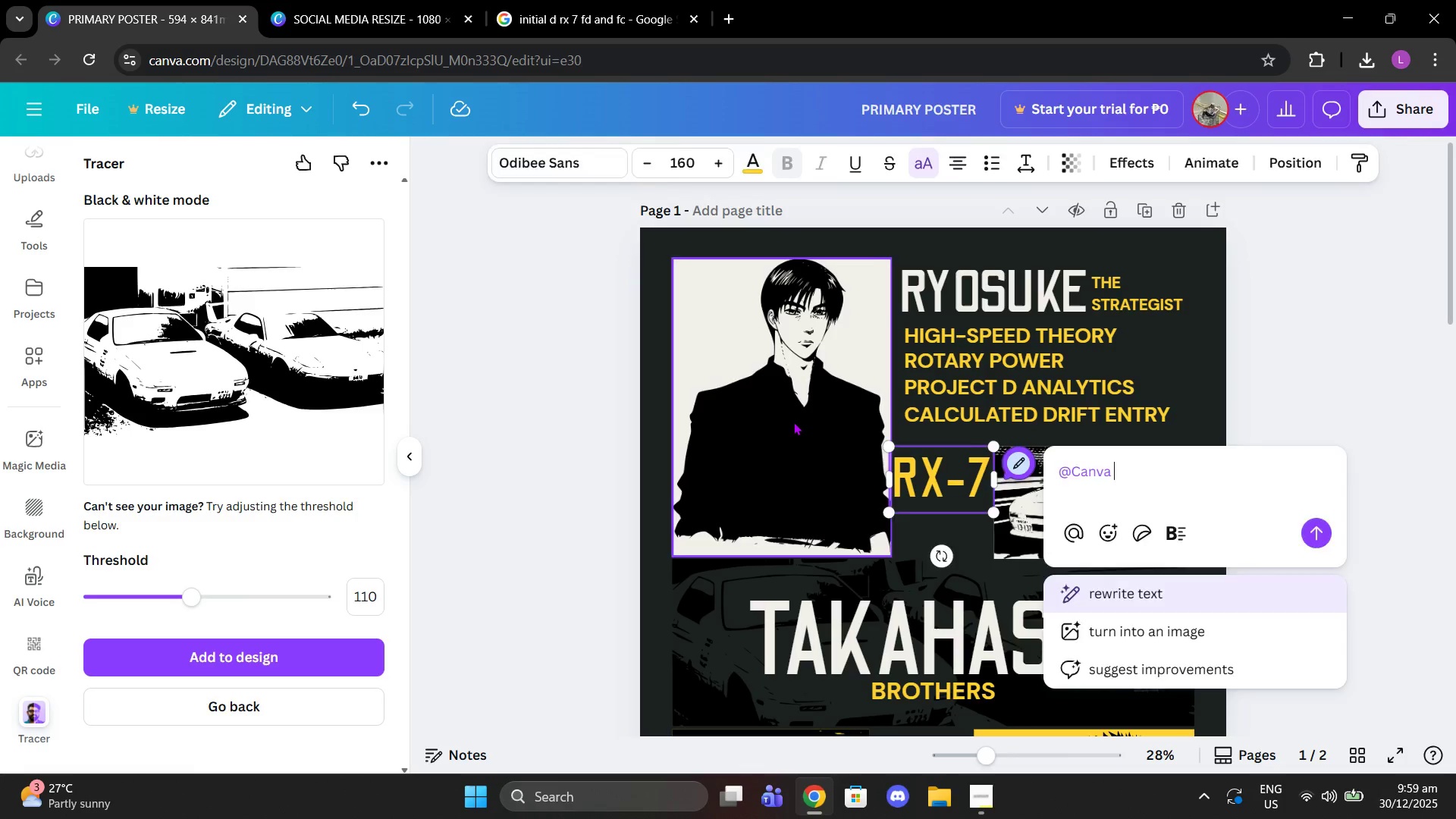 
left_click([793, 422])
 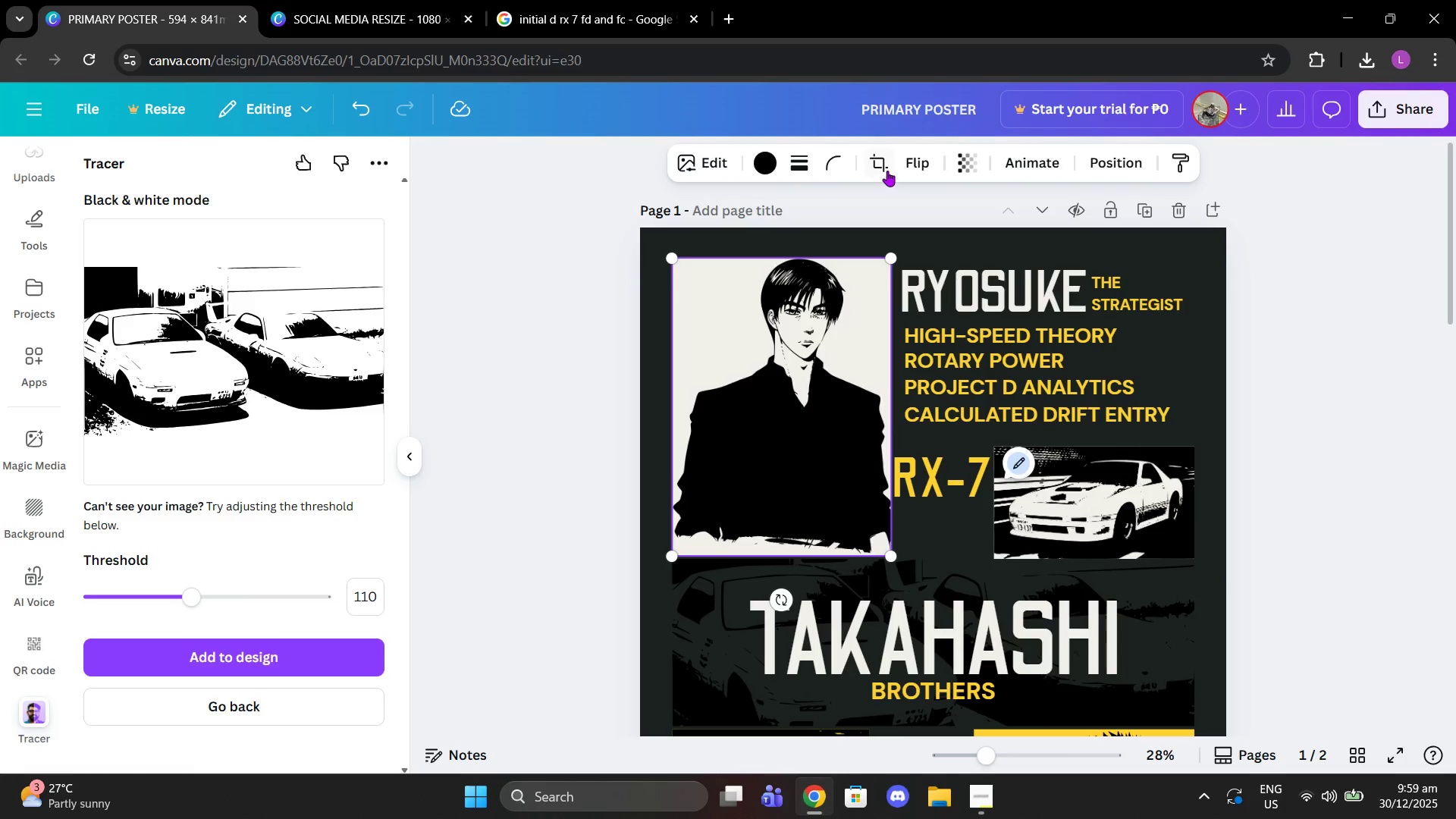 
left_click([886, 169])
 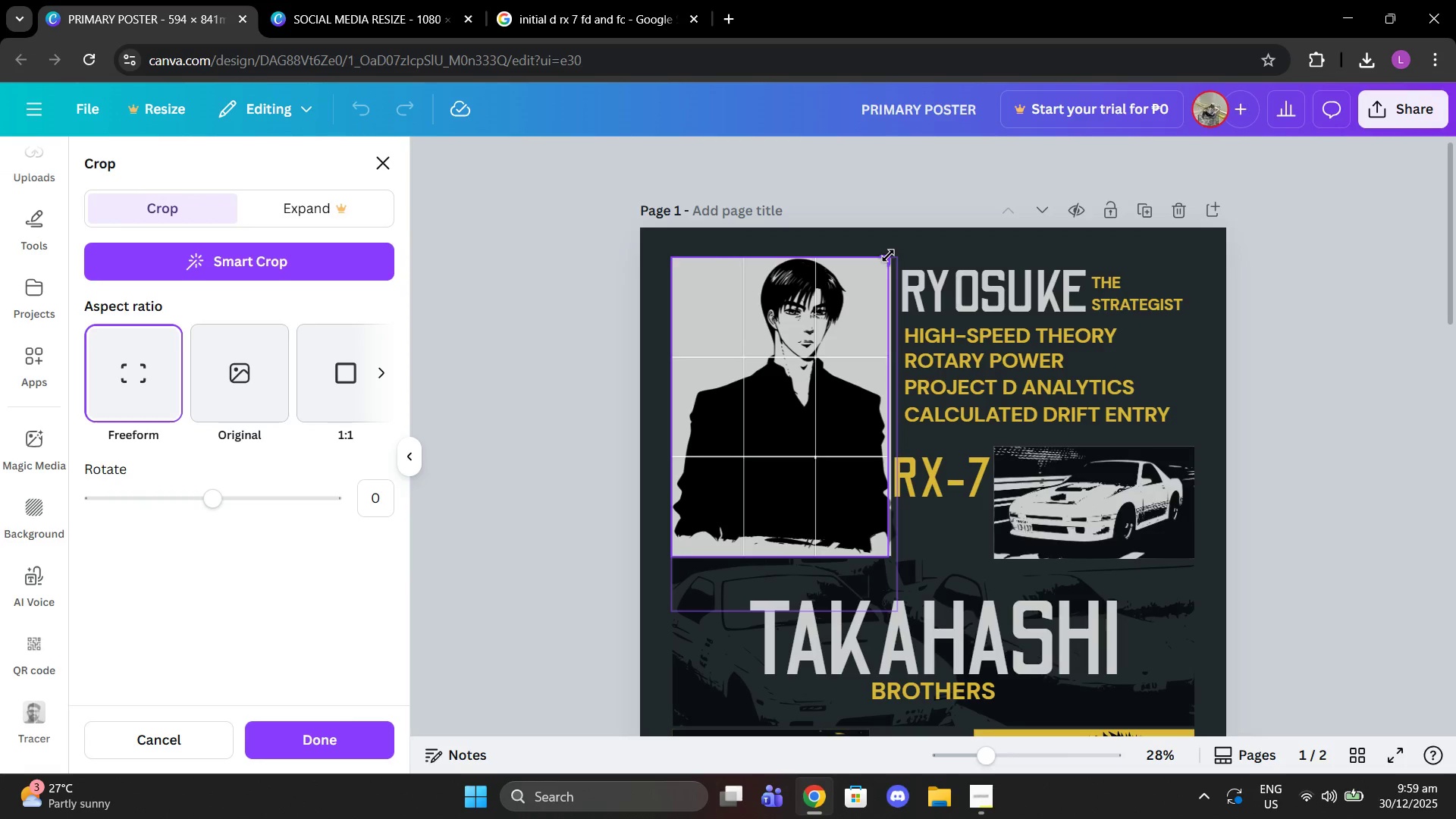 
wait(6.91)
 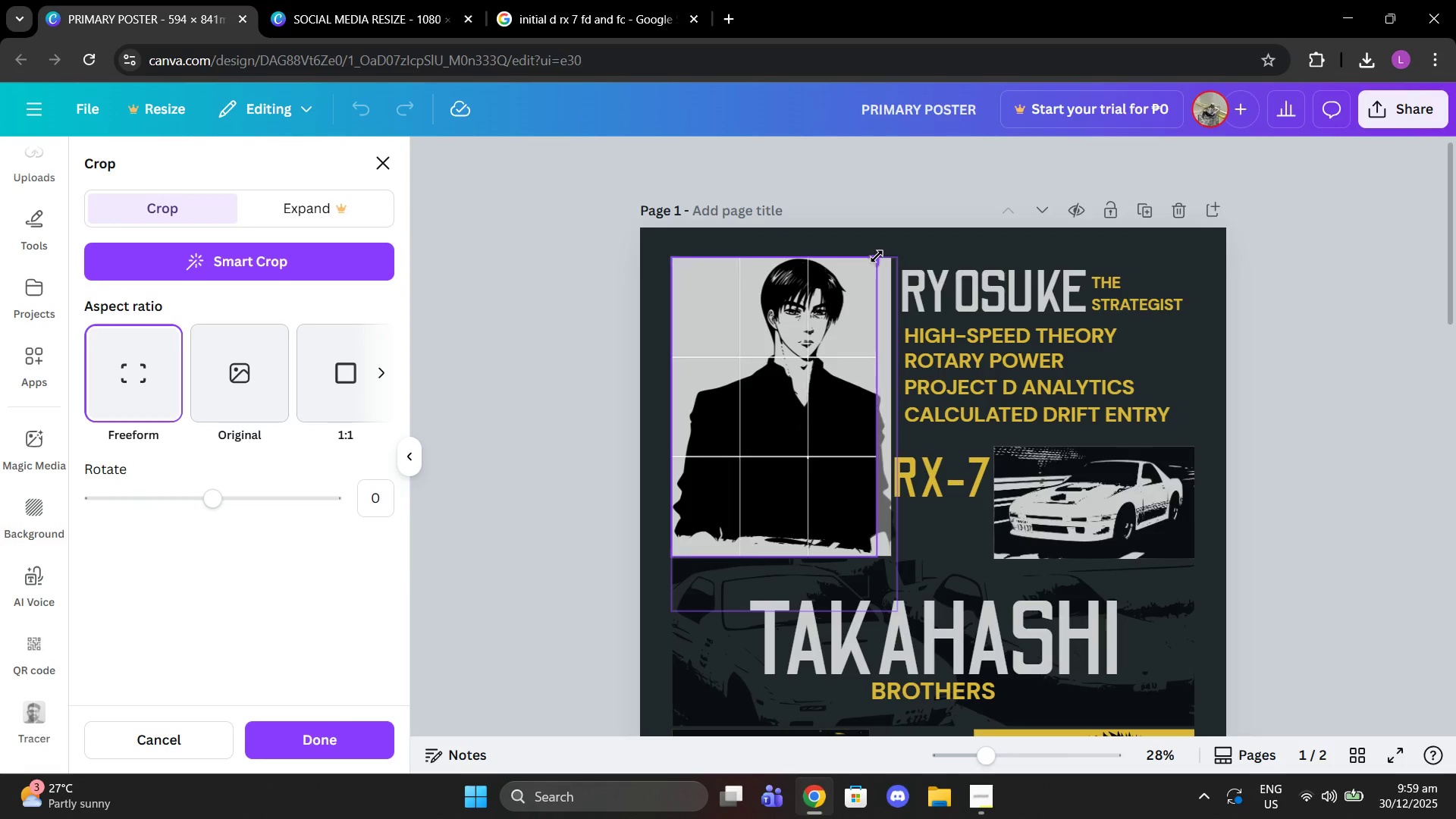 
left_click([939, 519])
 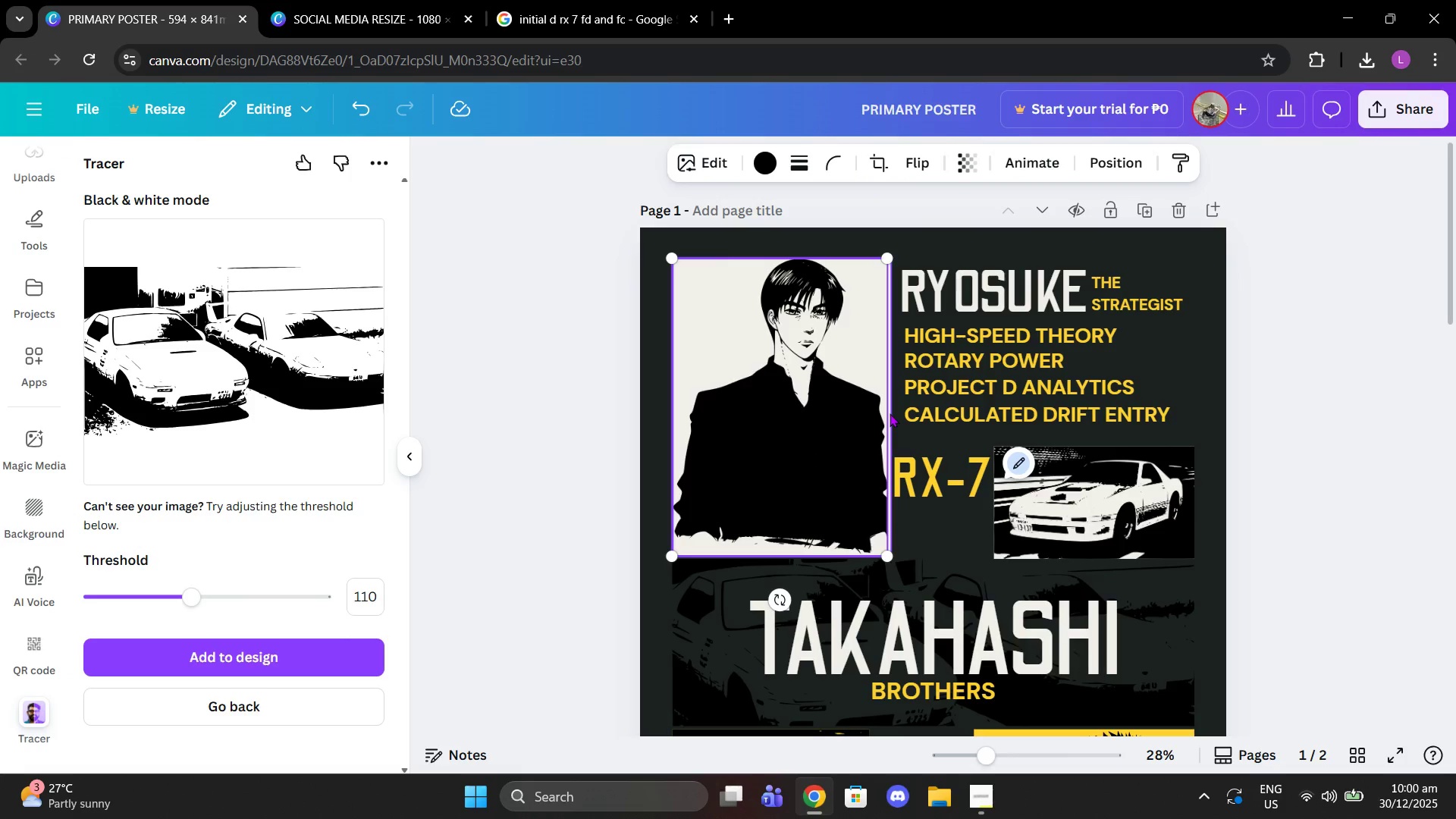 
left_click([890, 413])
 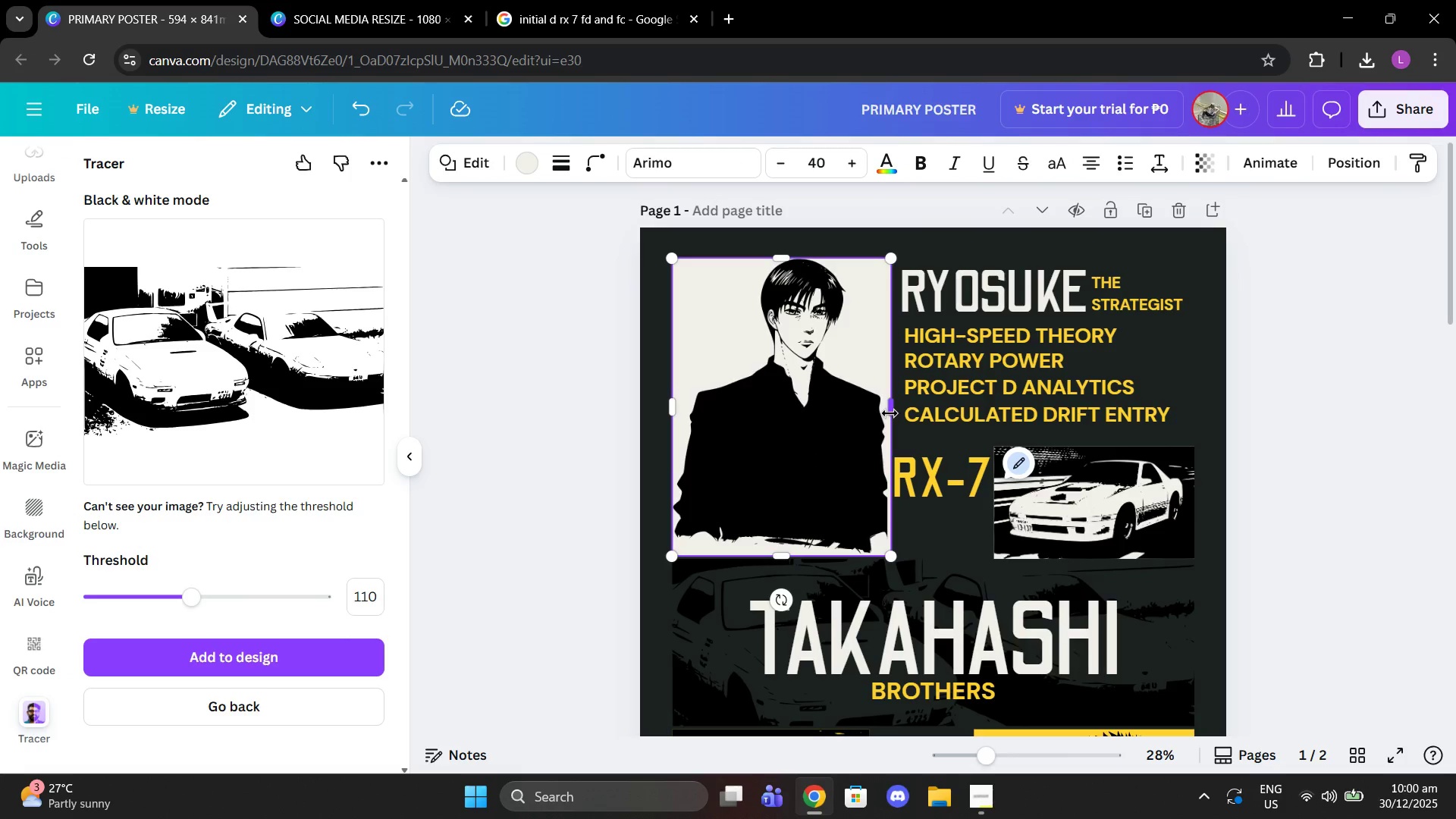 
left_click_drag(start_coordinate=[890, 413], to_coordinate=[884, 413])
 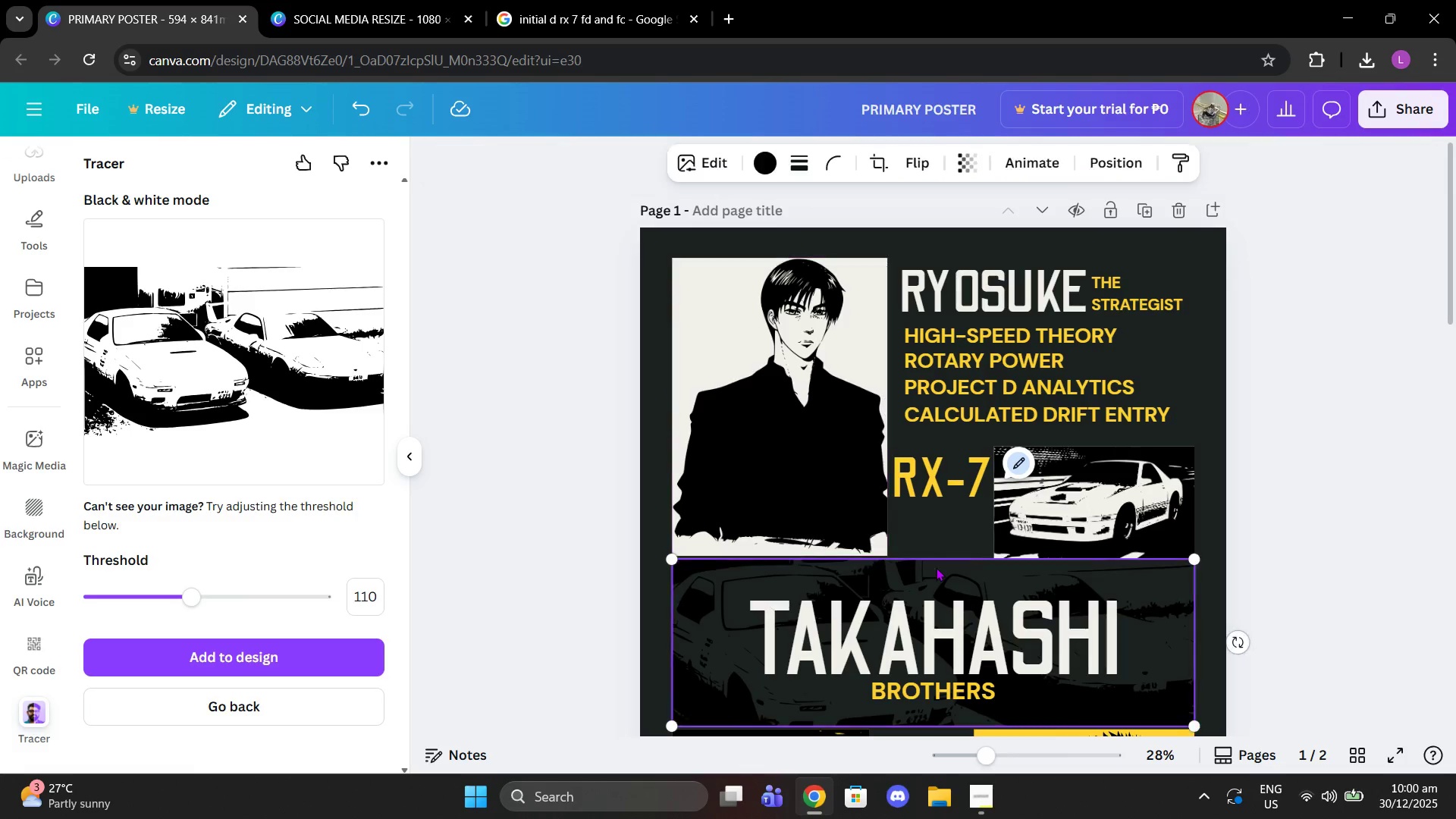 
left_click([936, 567])
 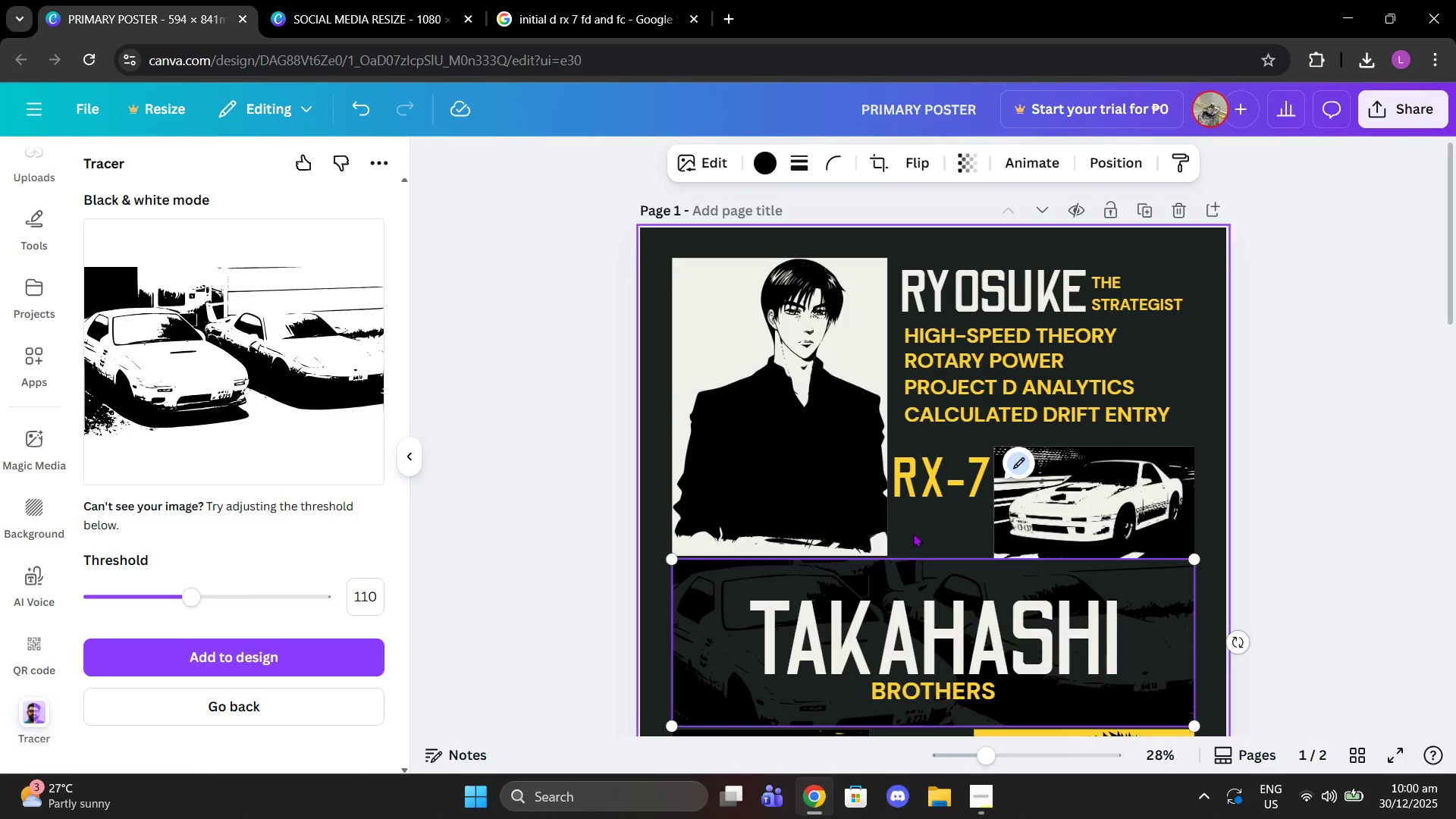 
left_click([913, 533])
 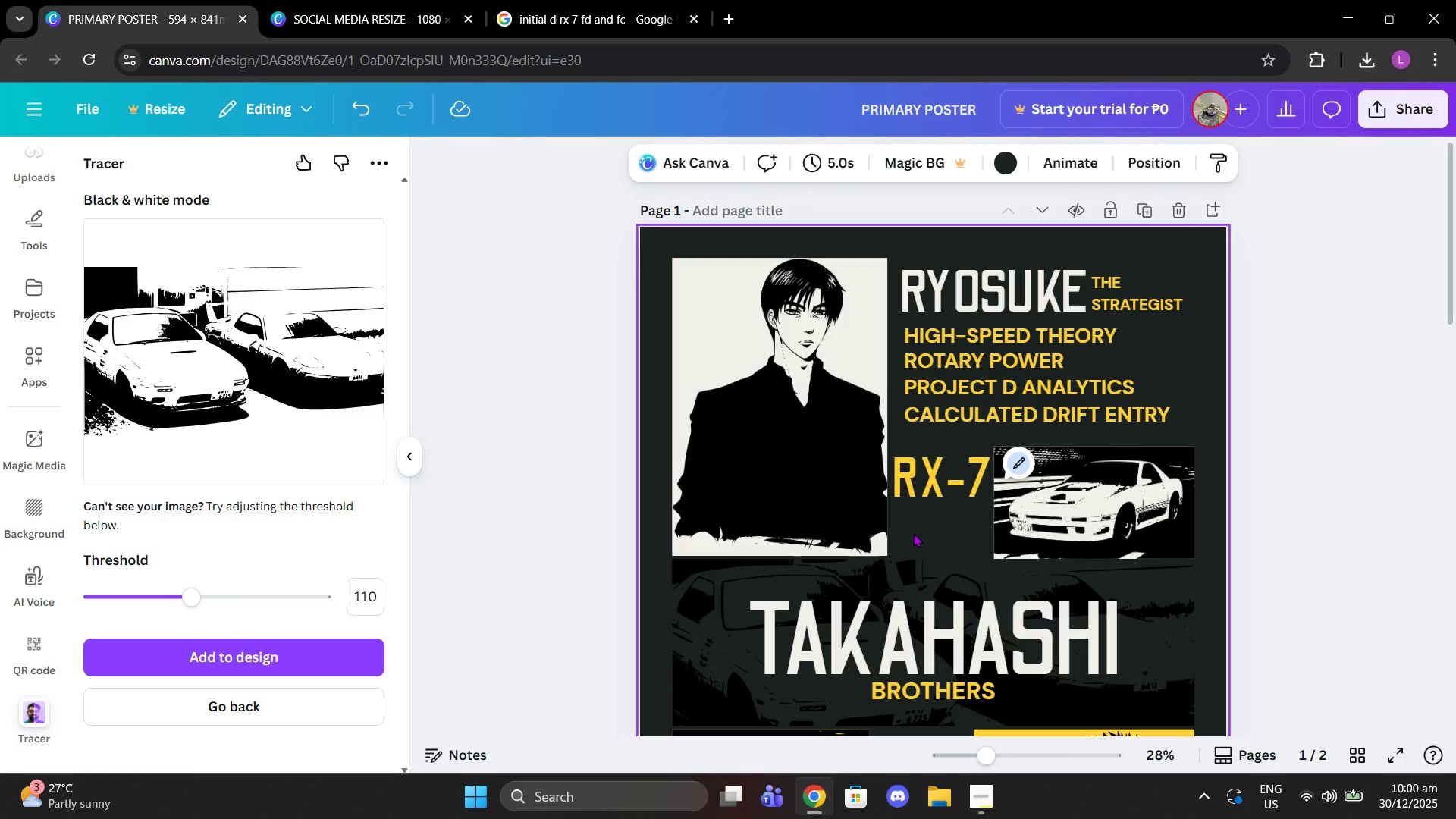 
left_click_drag(start_coordinate=[913, 533], to_coordinate=[861, 511])
 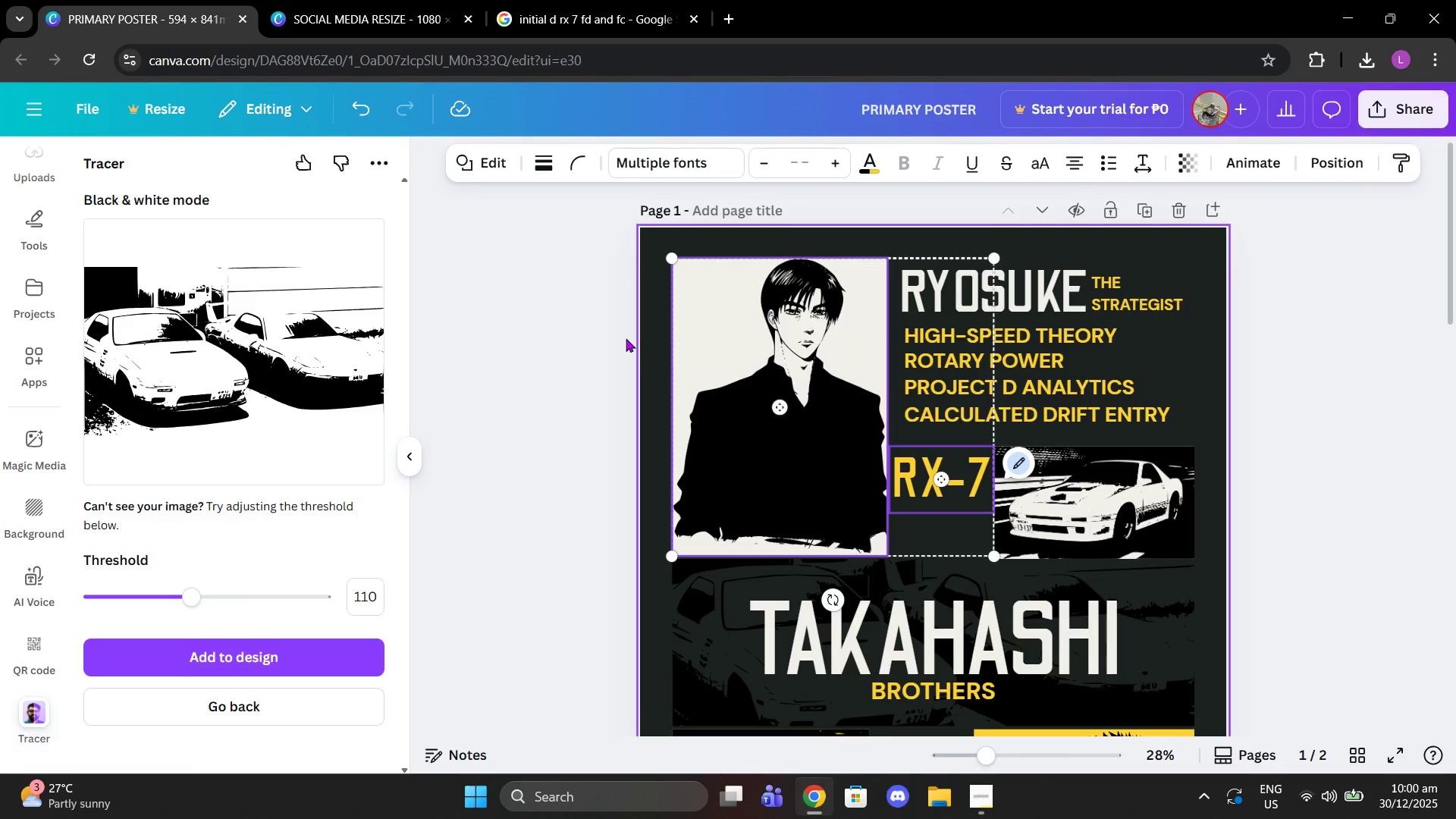 
left_click([595, 323])
 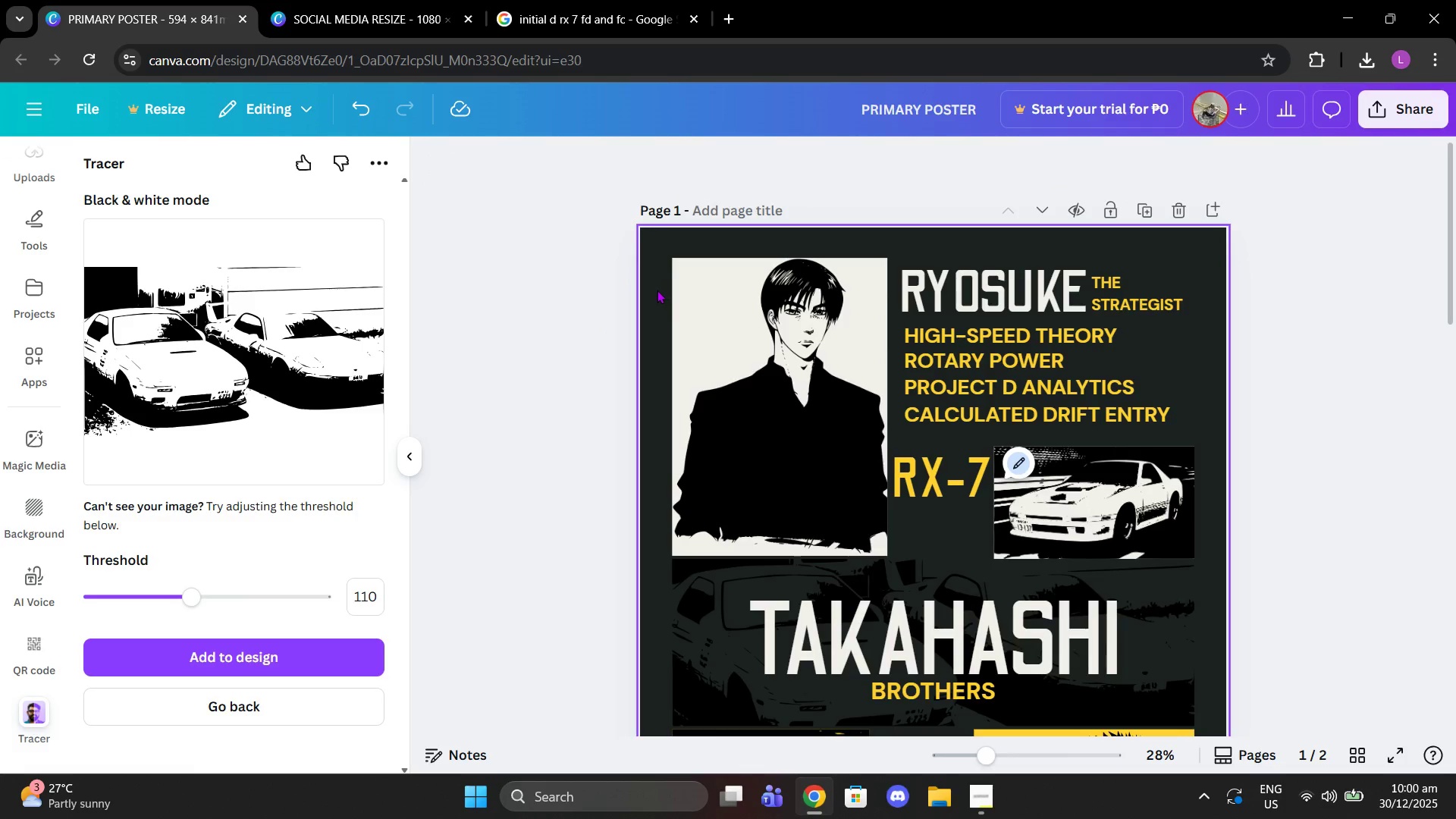 
left_click_drag(start_coordinate=[653, 290], to_coordinate=[688, 306])
 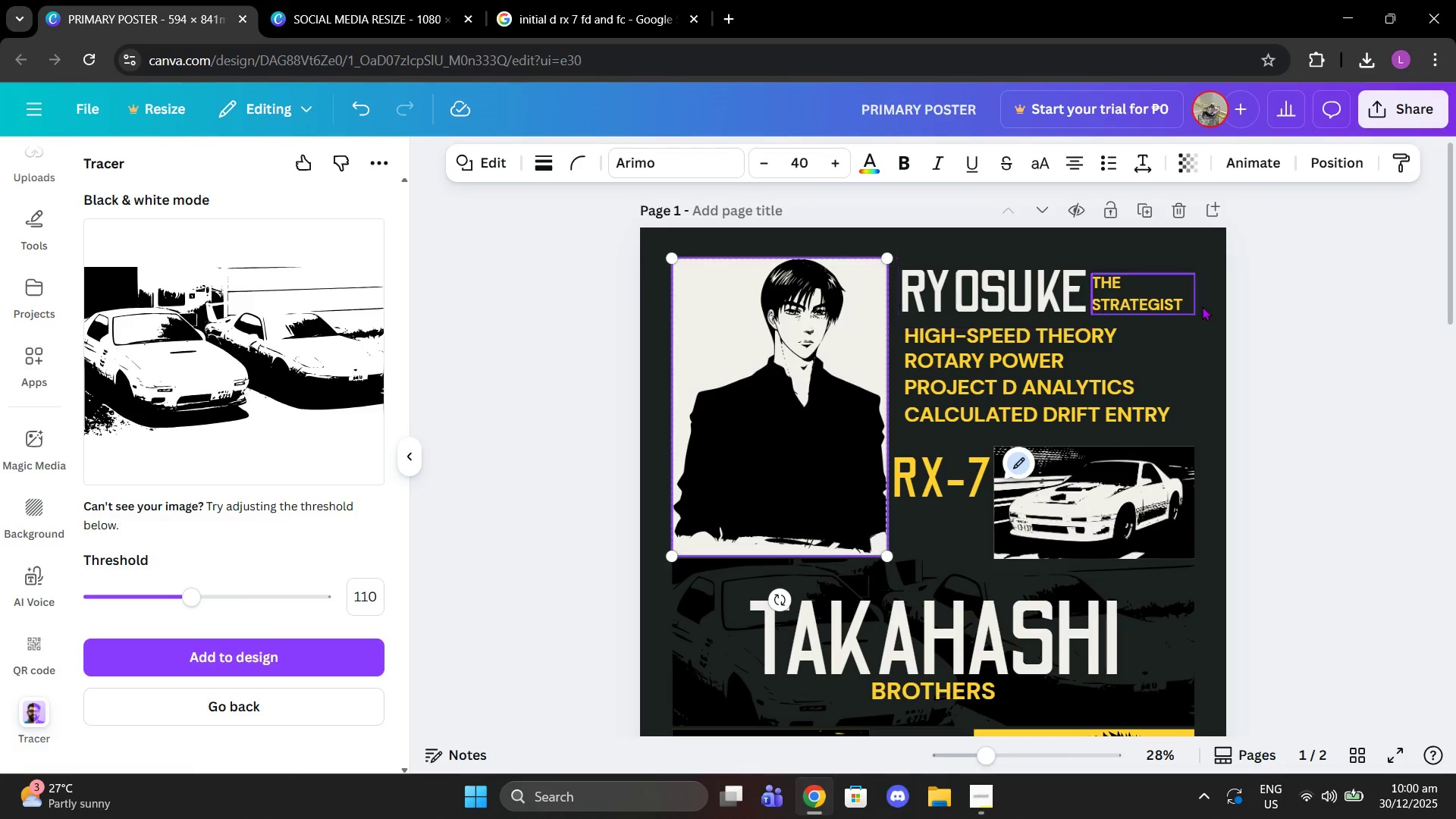 
left_click([1202, 306])
 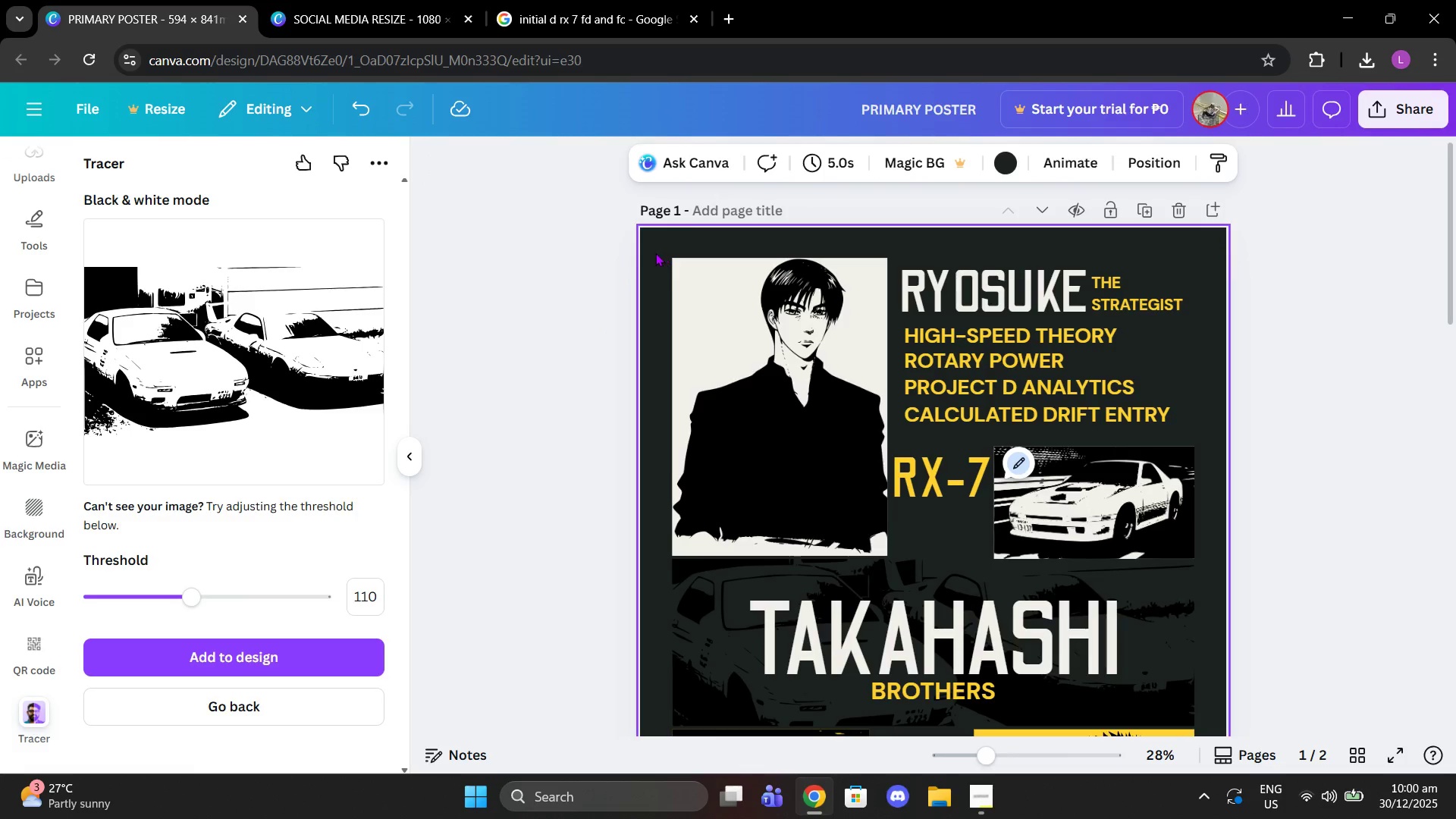 
left_click_drag(start_coordinate=[651, 252], to_coordinate=[709, 297])
 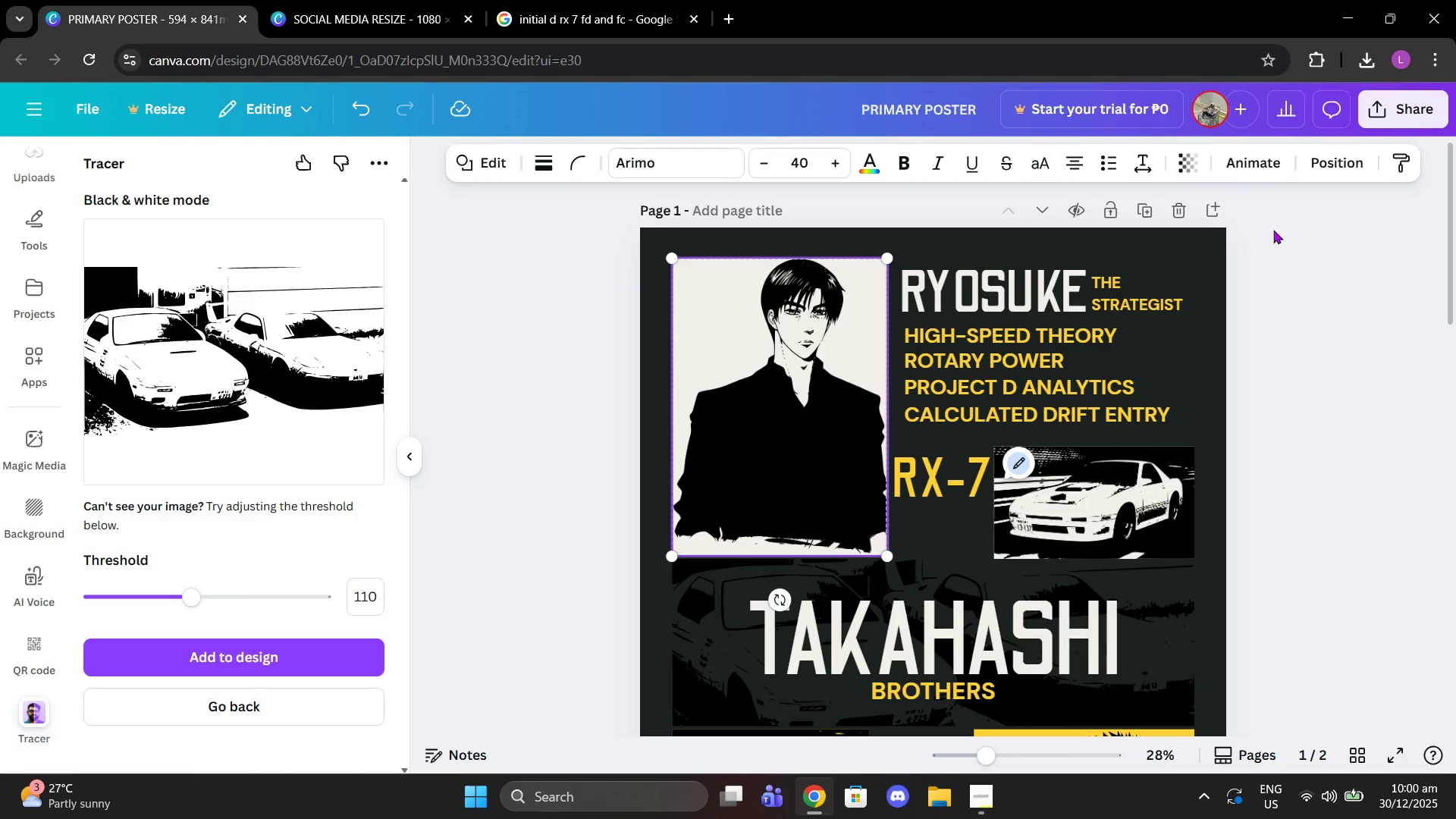 
double_click([1284, 283])
 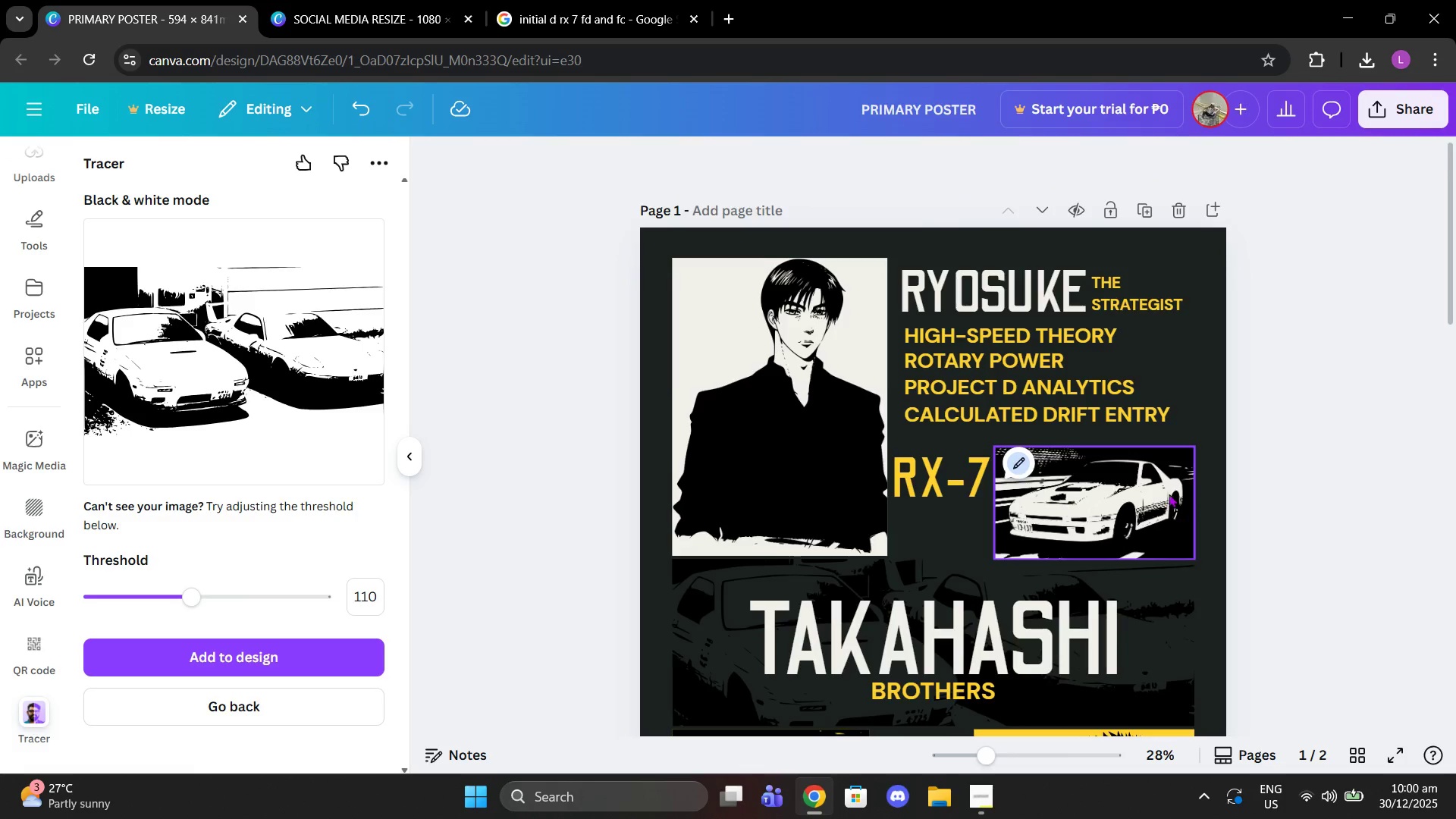 
scroll: coordinate [1135, 422], scroll_direction: down, amount: 5.0
 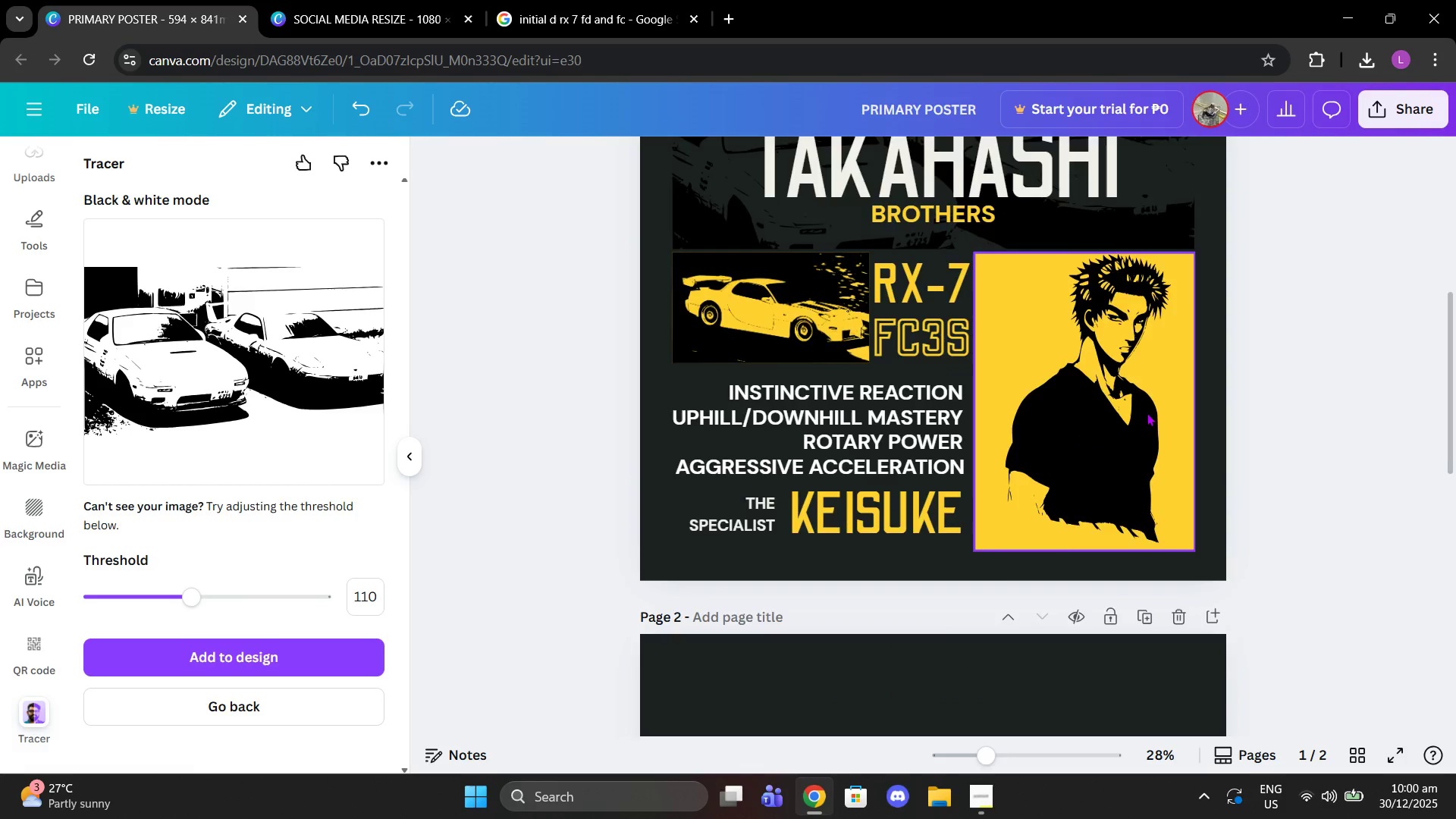 
scroll: coordinate [1140, 396], scroll_direction: up, amount: 5.0
 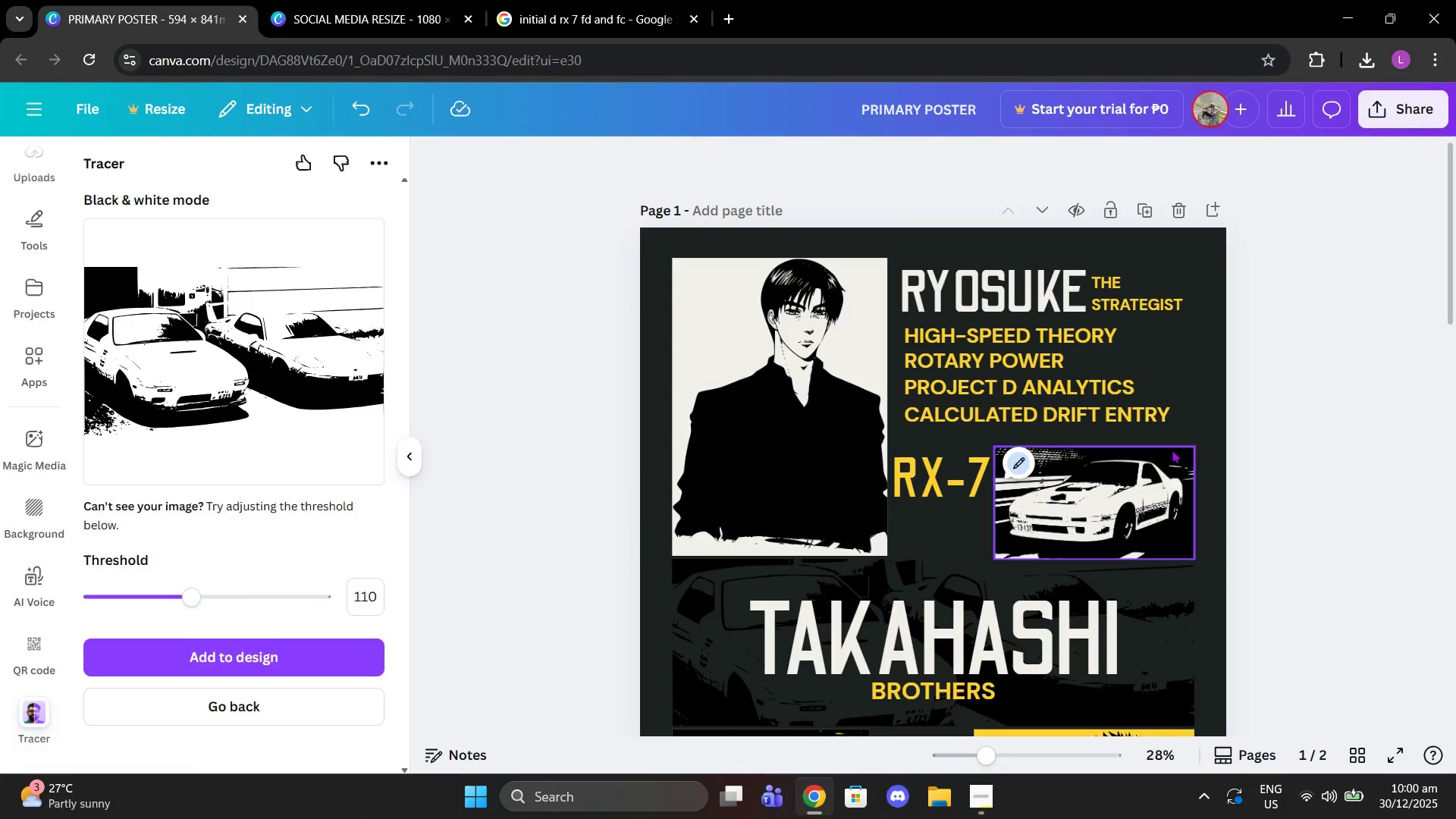 
scroll: coordinate [1164, 426], scroll_direction: down, amount: 3.0
 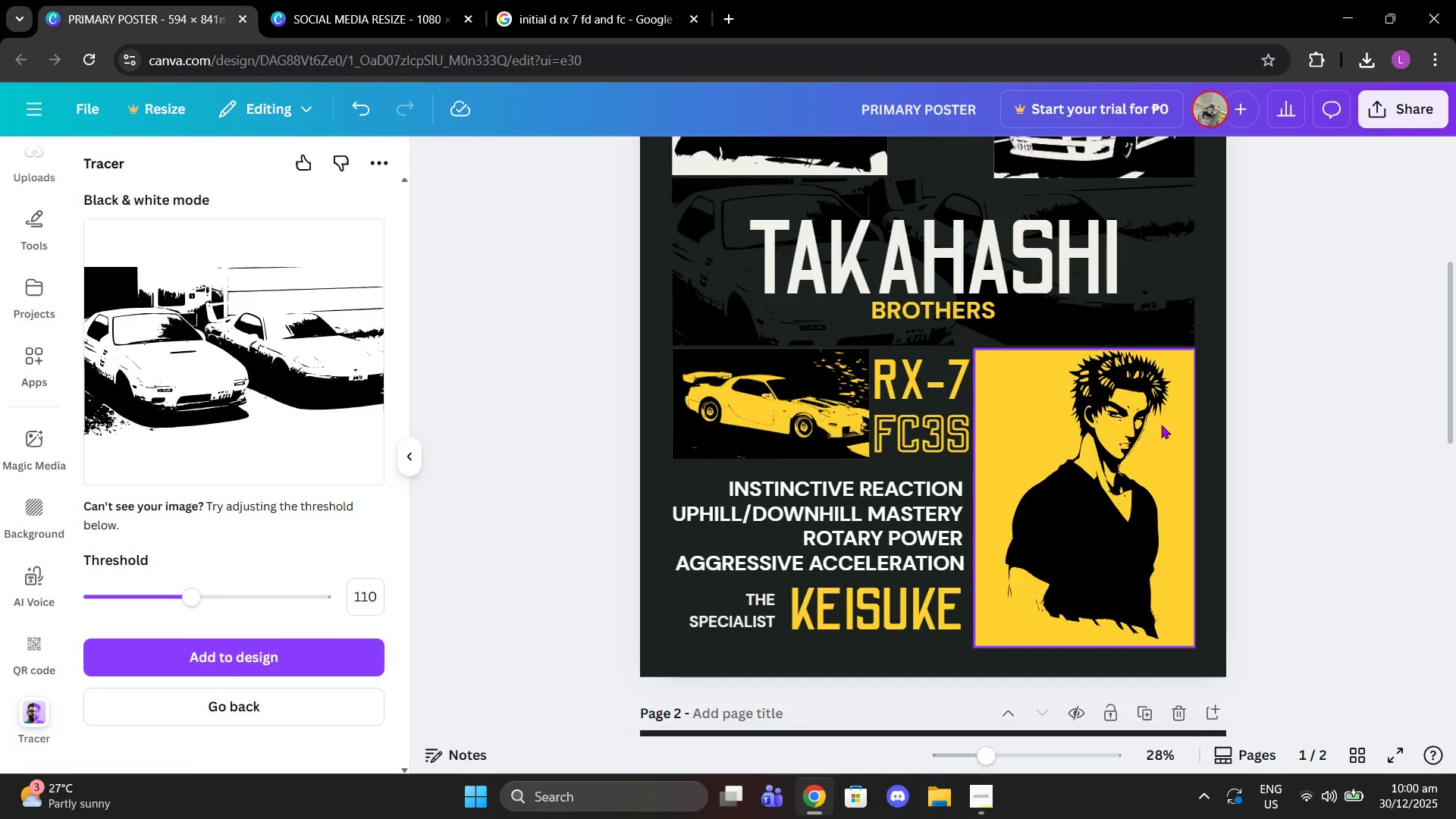 
scroll: coordinate [1161, 425], scroll_direction: up, amount: 4.0
 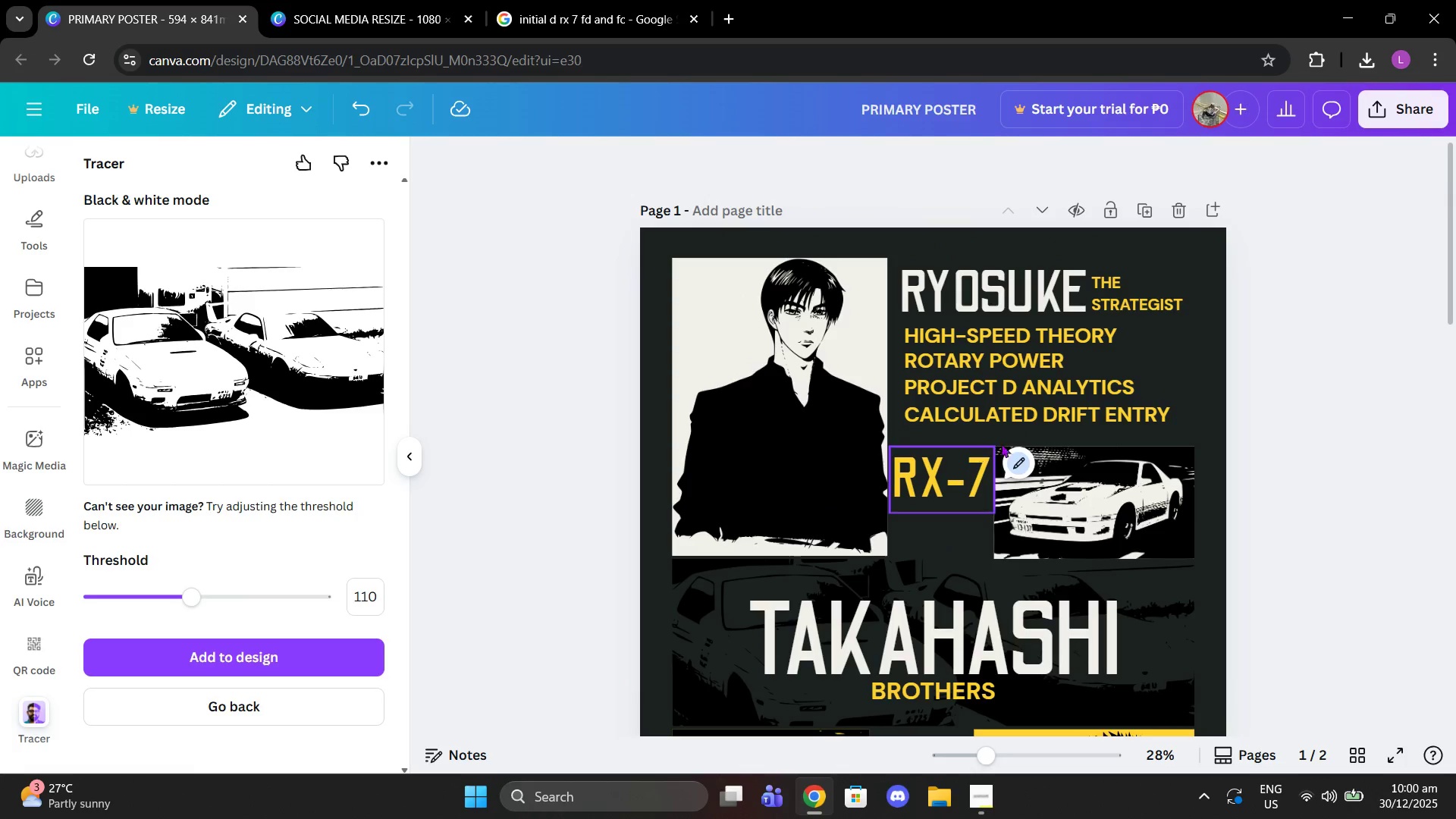 
scroll: coordinate [1056, 441], scroll_direction: down, amount: 3.0
 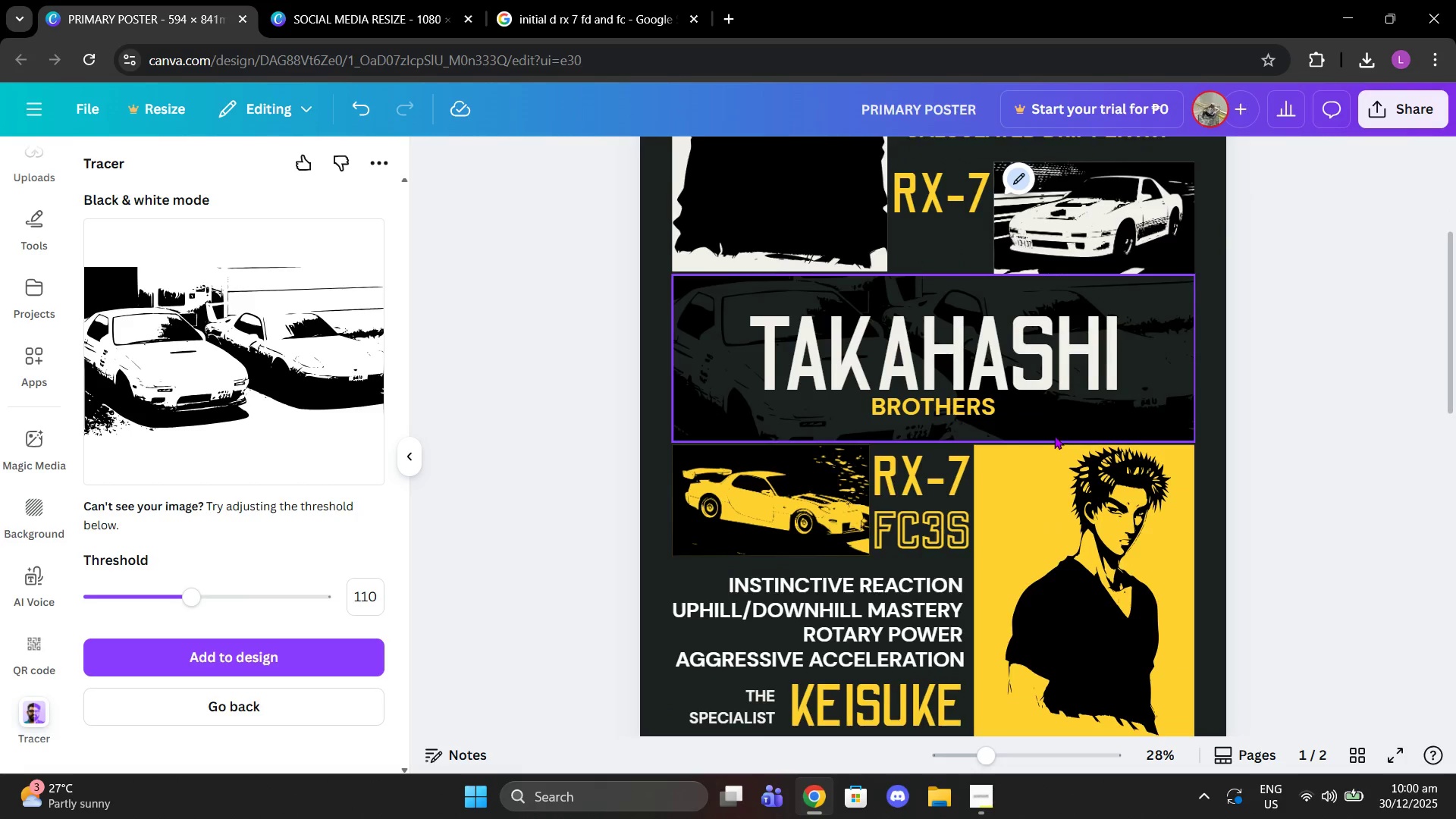 
scroll: coordinate [1053, 434], scroll_direction: up, amount: 3.0
 